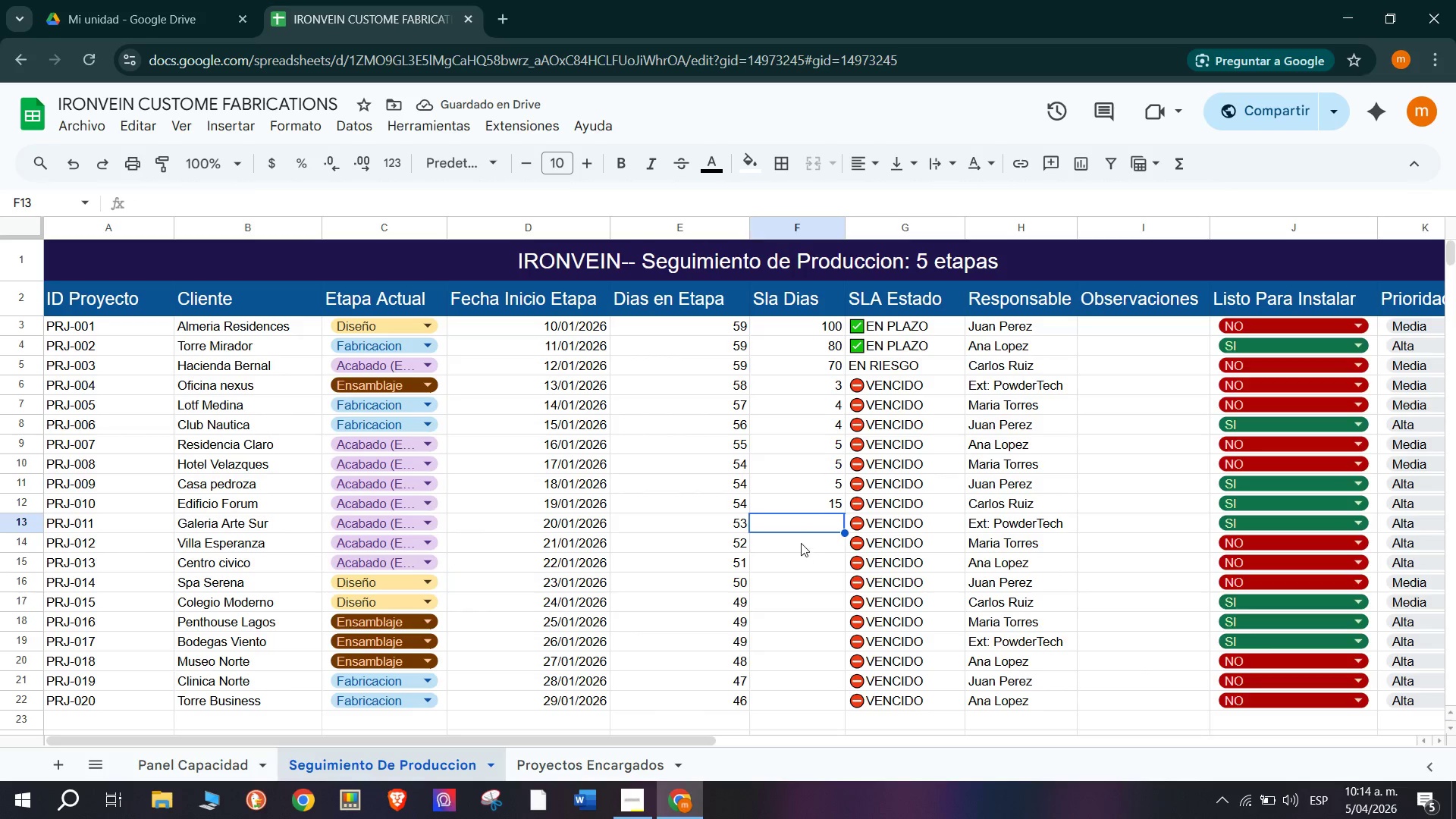 
type(80)
 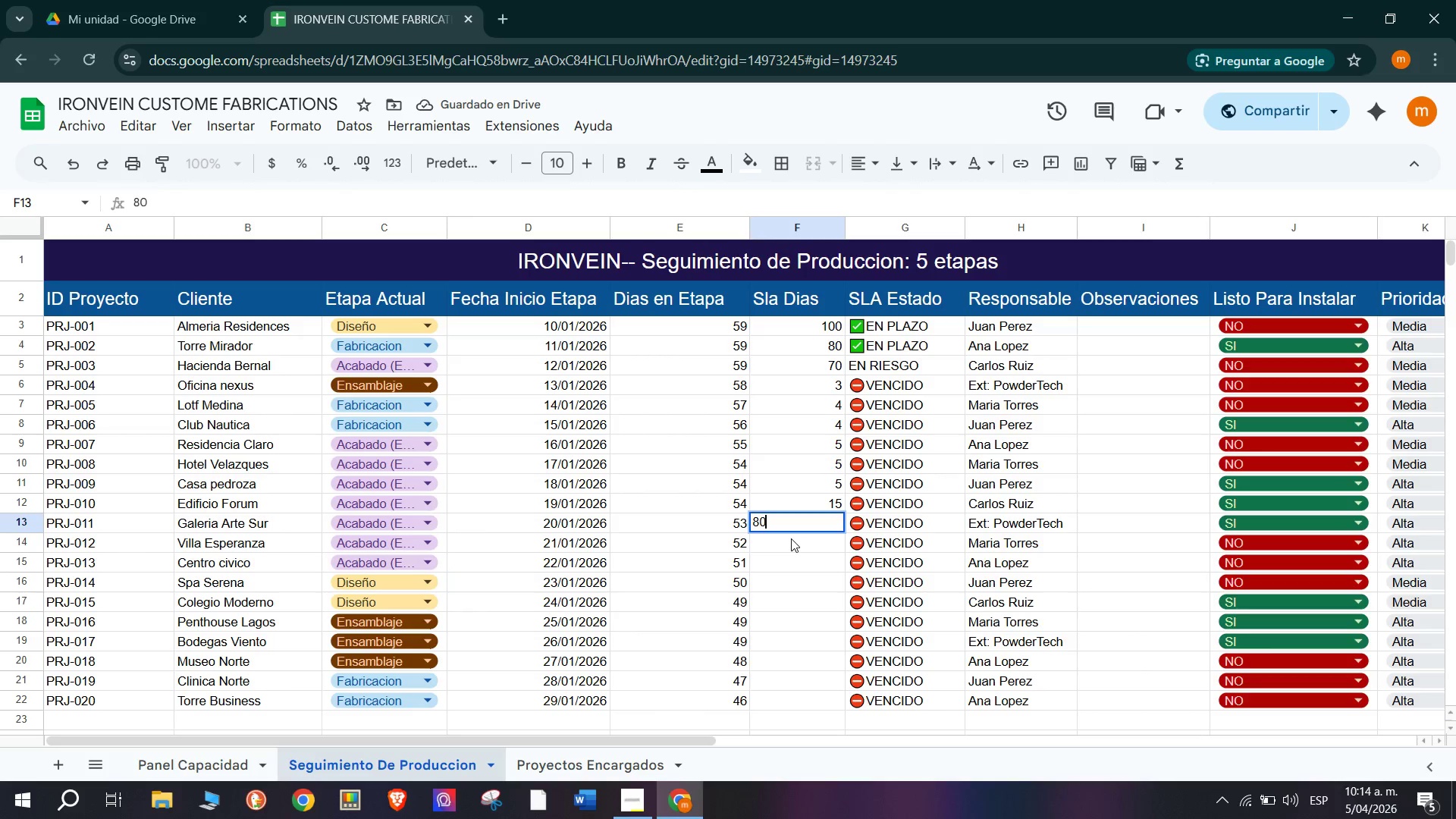 
key(Enter)
 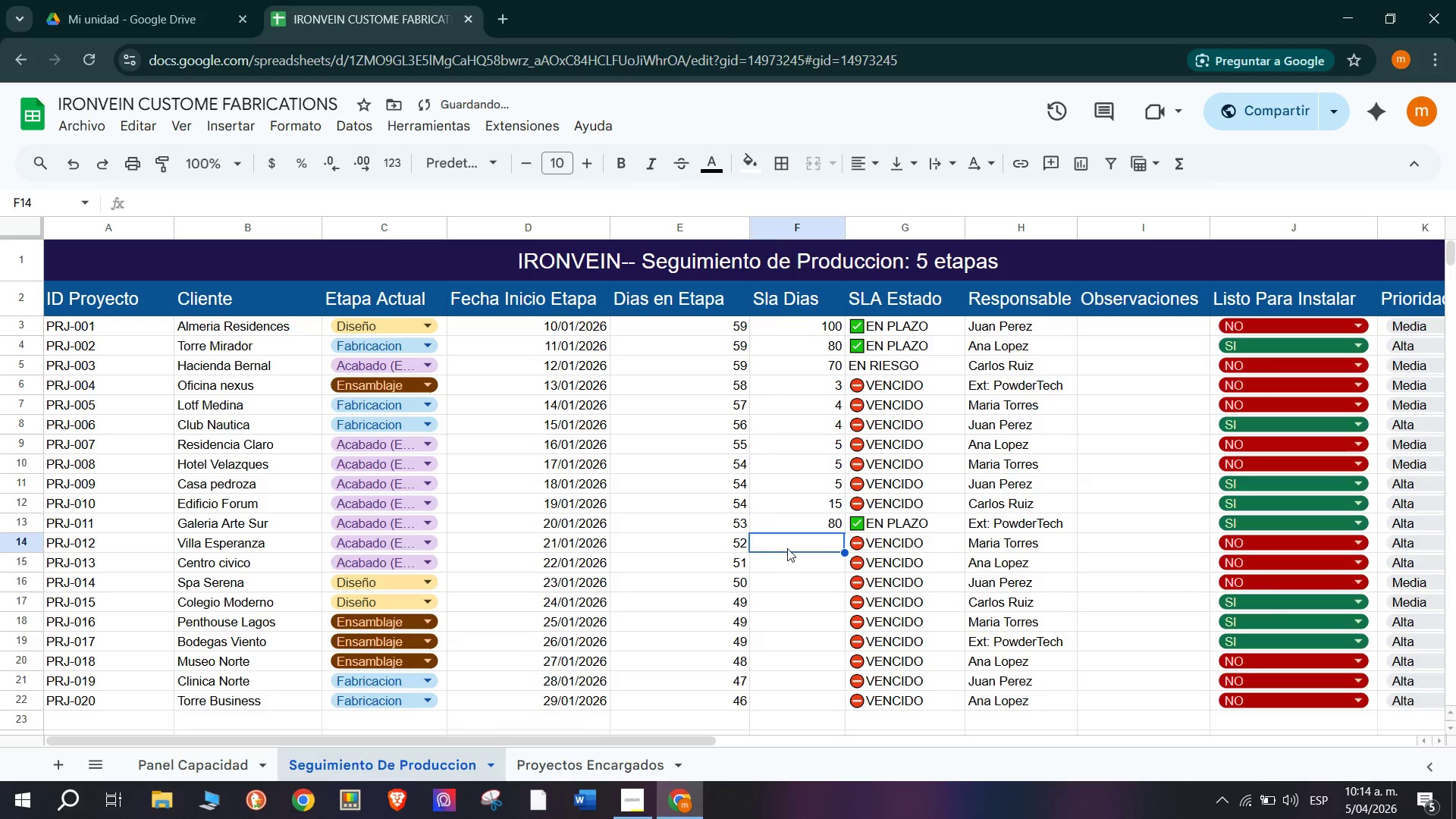 
type(80)
 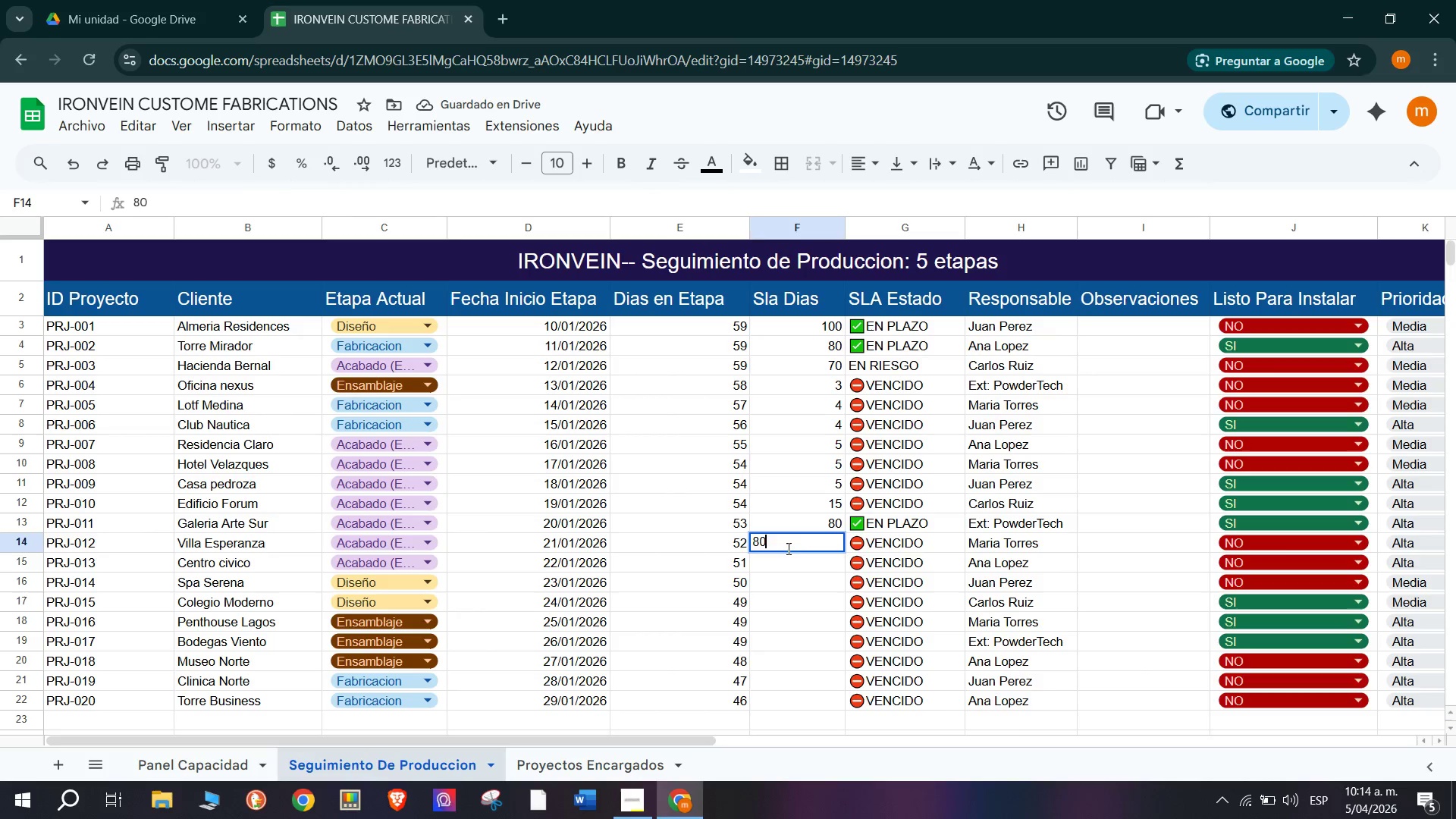 
key(Enter)
 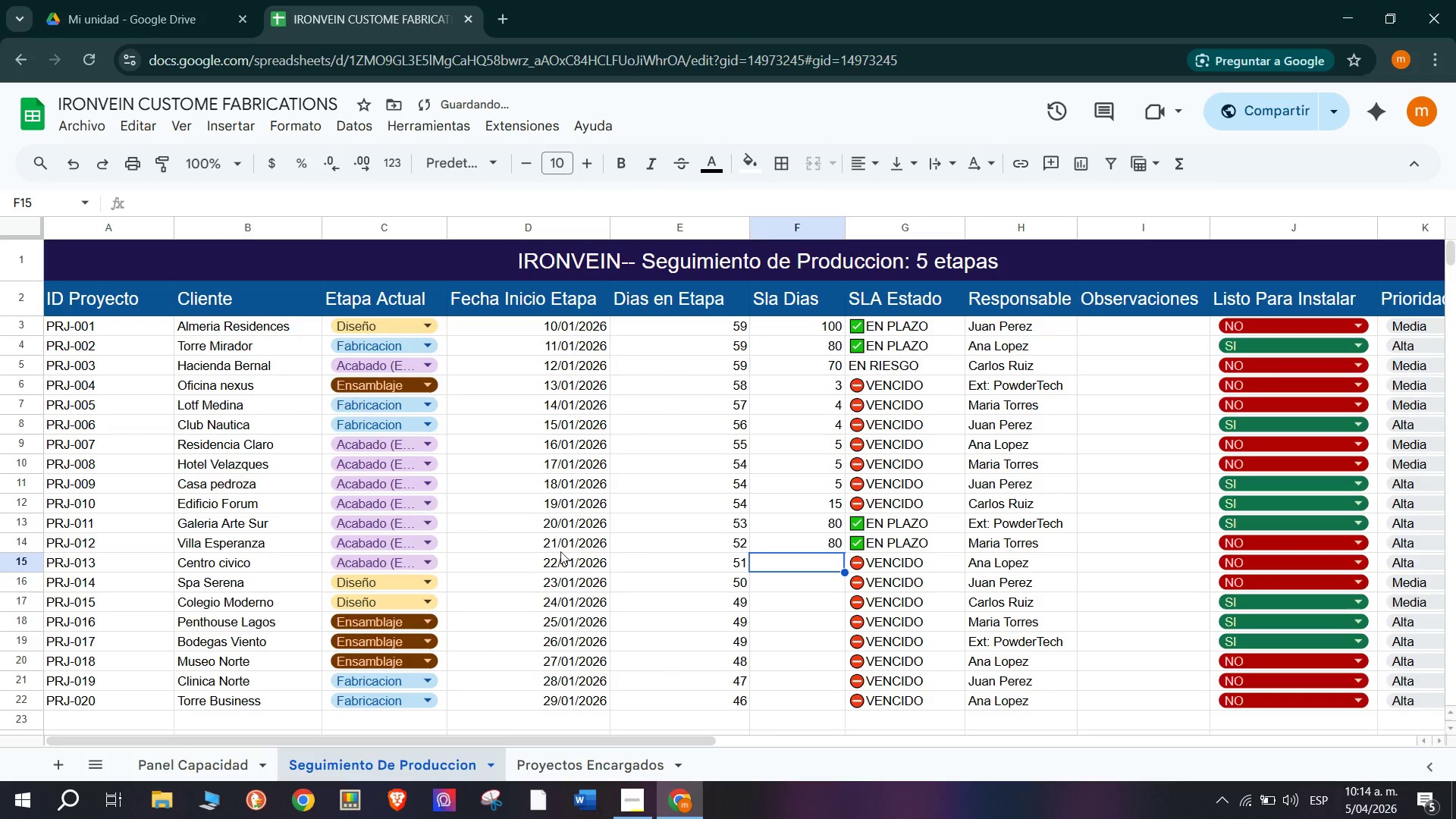 
scroll: coordinate [594, 546], scroll_direction: up, amount: 4.0
 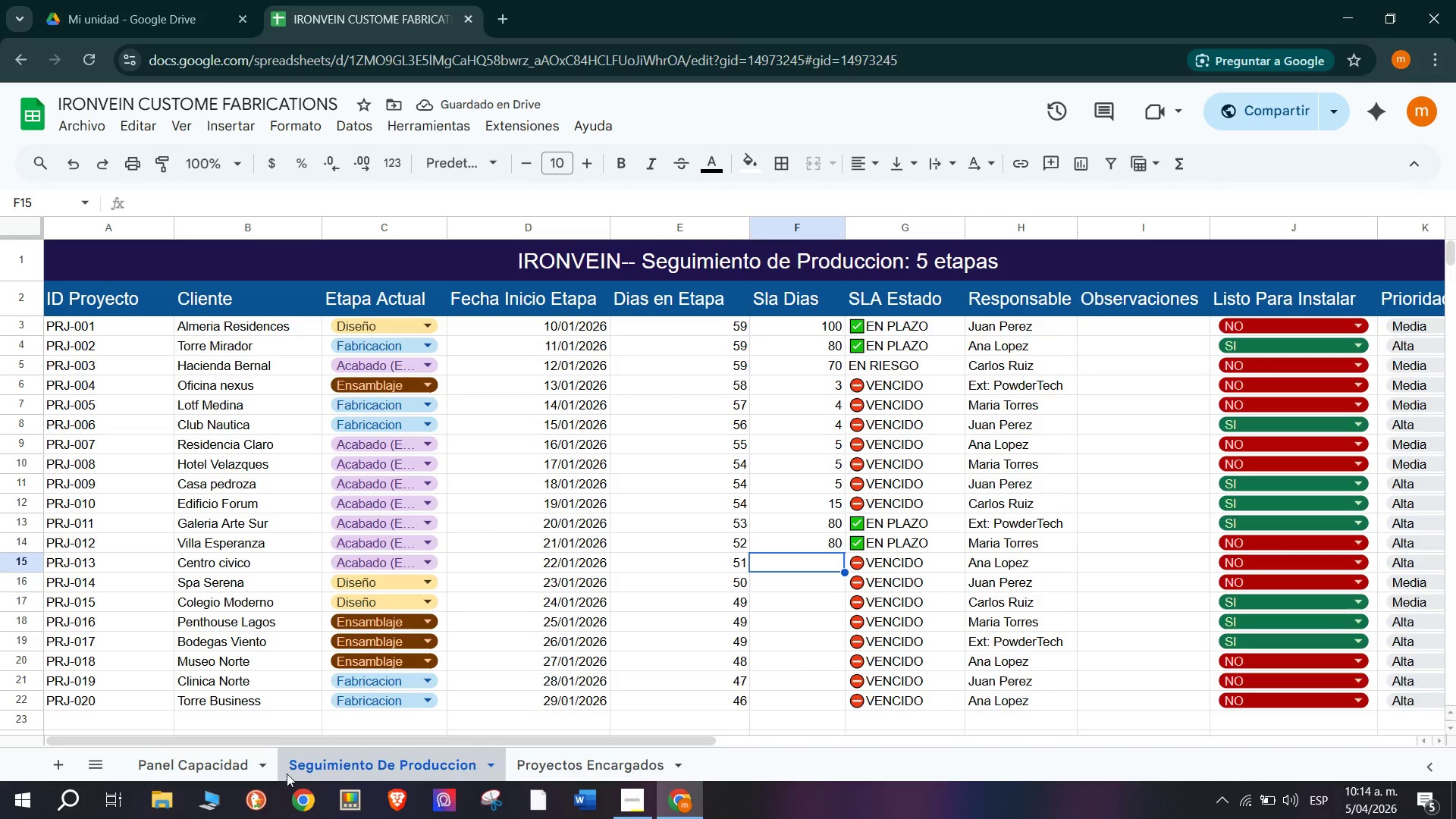 
left_click([214, 760])
 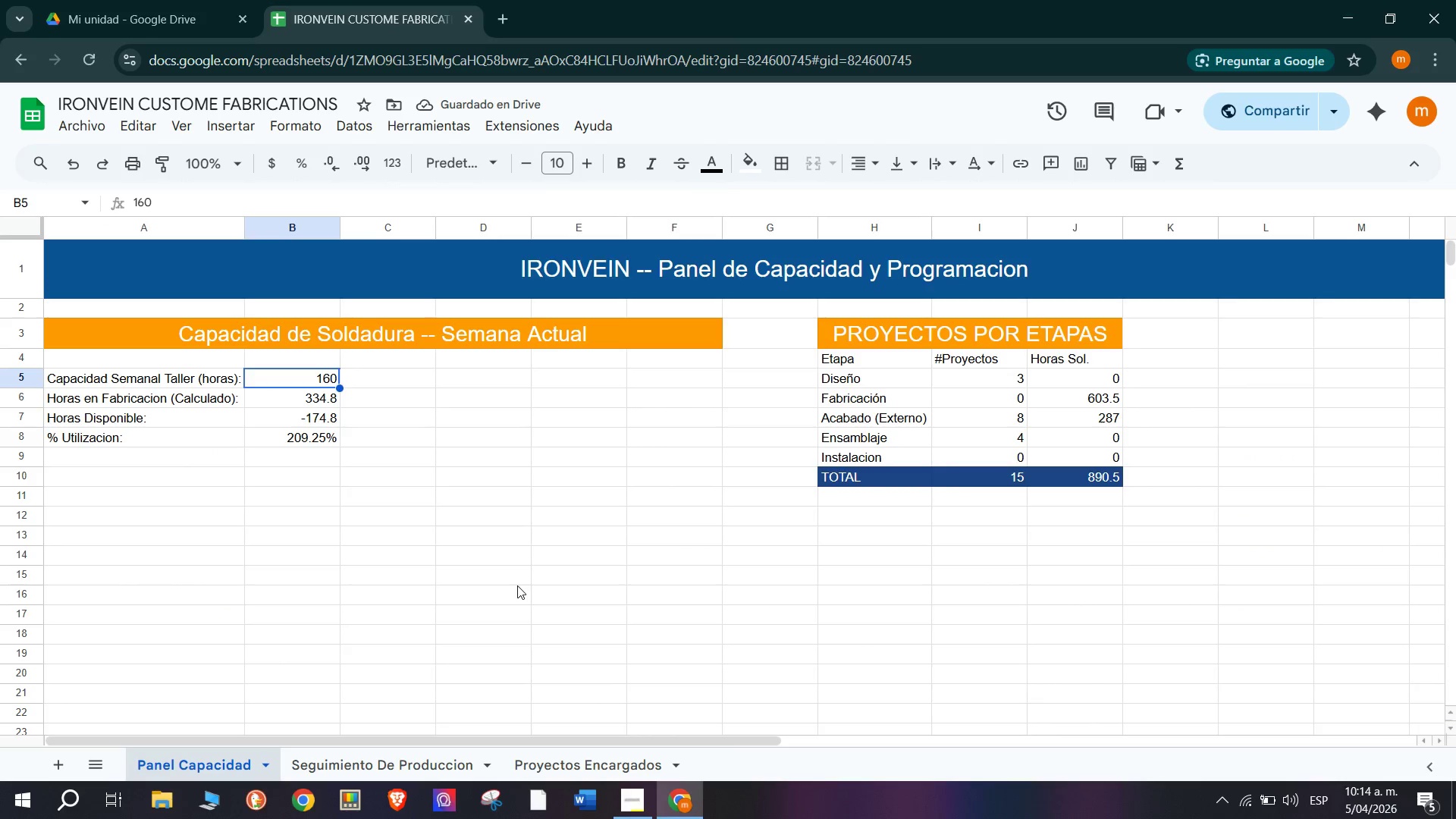 
scroll: coordinate [517, 585], scroll_direction: up, amount: 1.0
 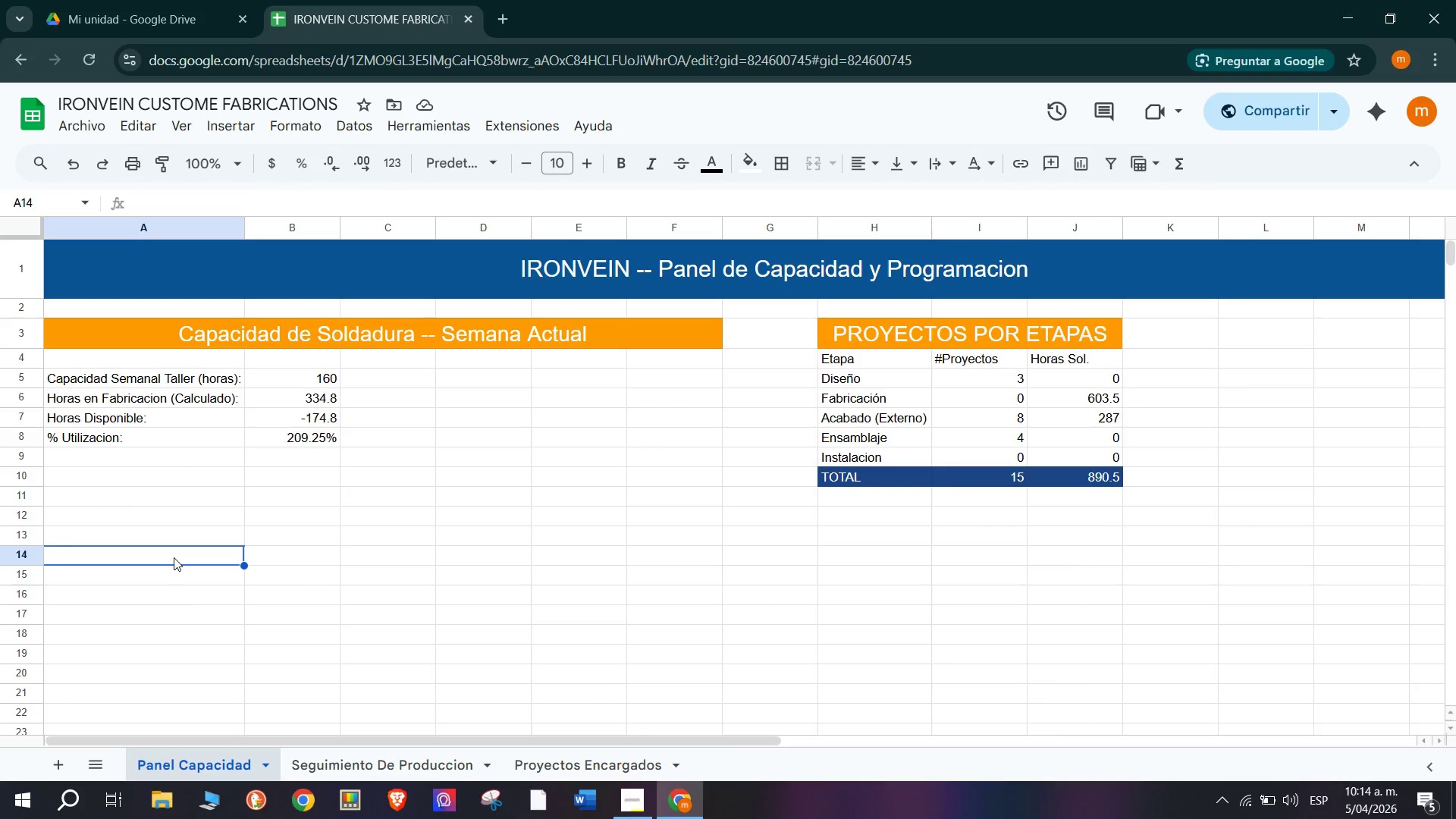 
wait(8.08)
 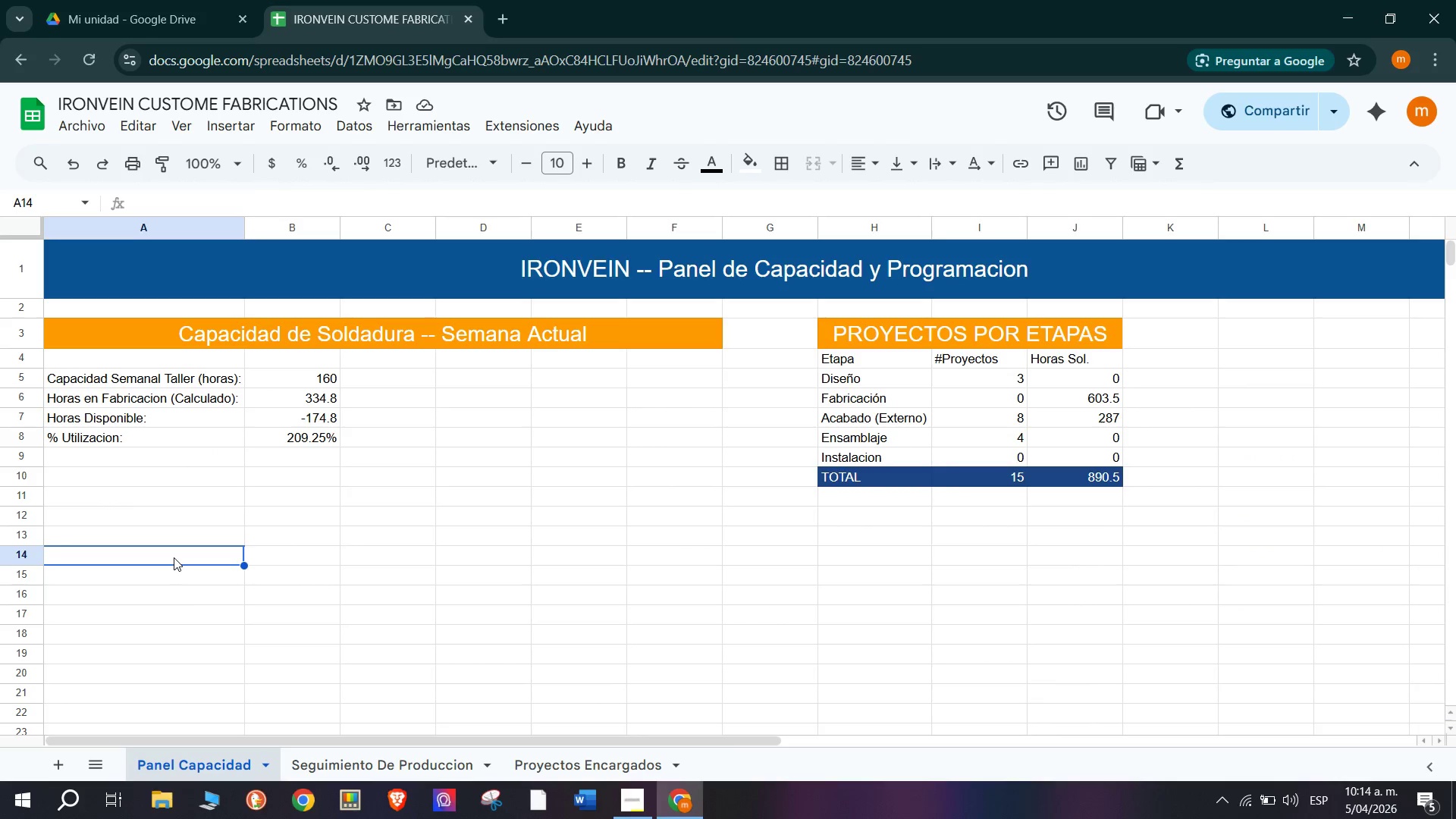 
left_click([86, 598])
 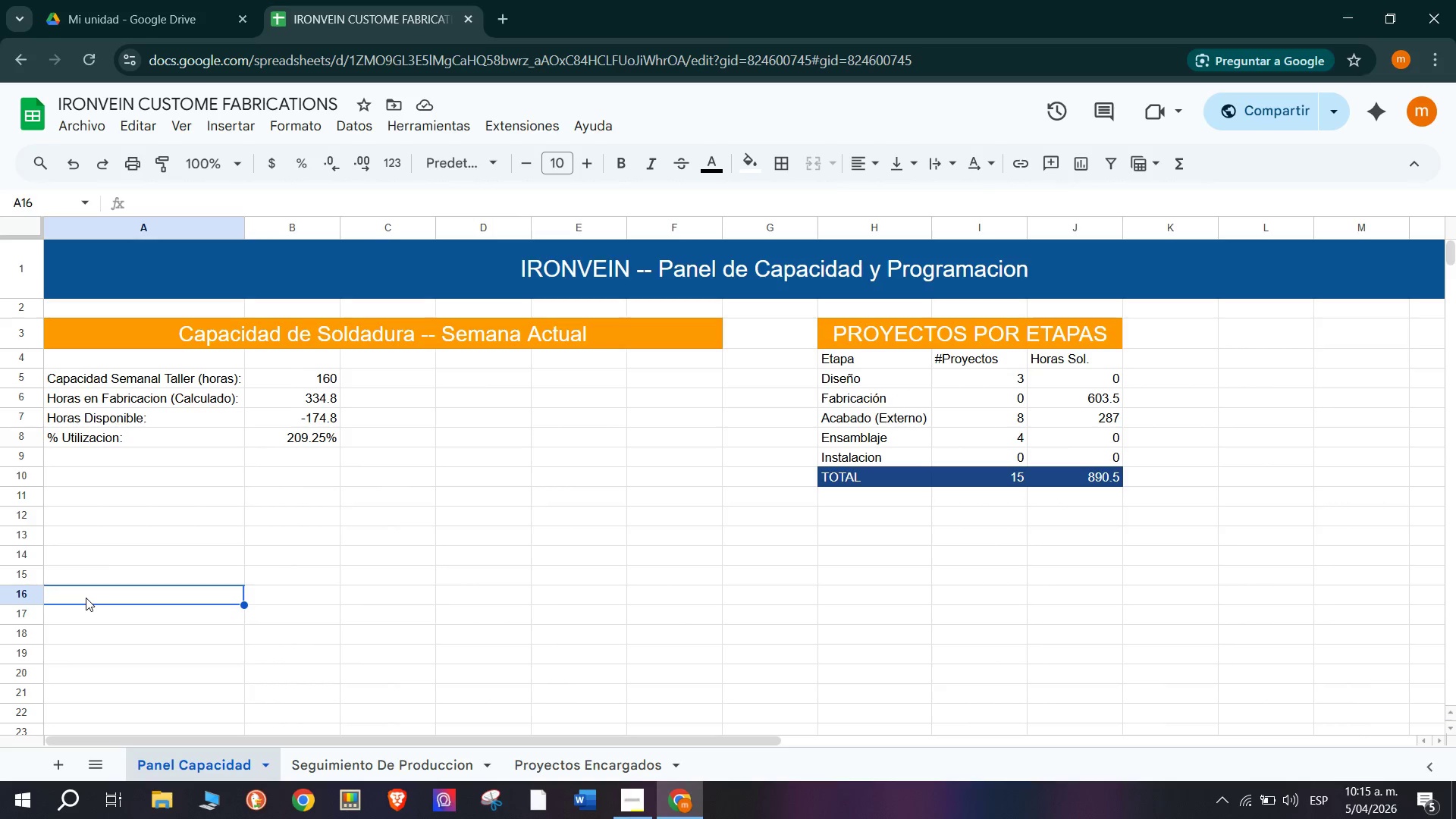 
wait(6.36)
 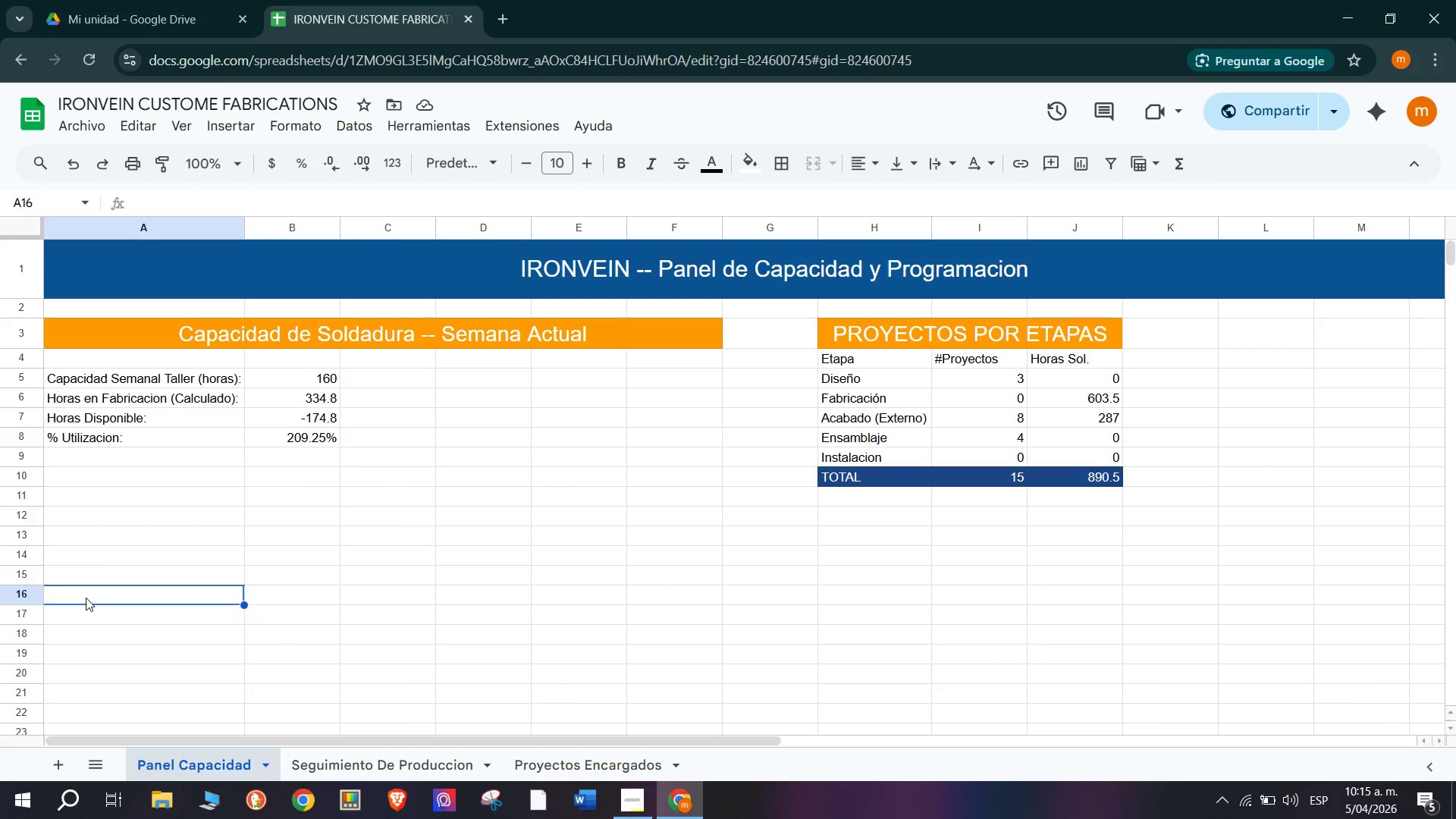 
left_click_drag(start_coordinate=[90, 598], to_coordinate=[874, 588])
 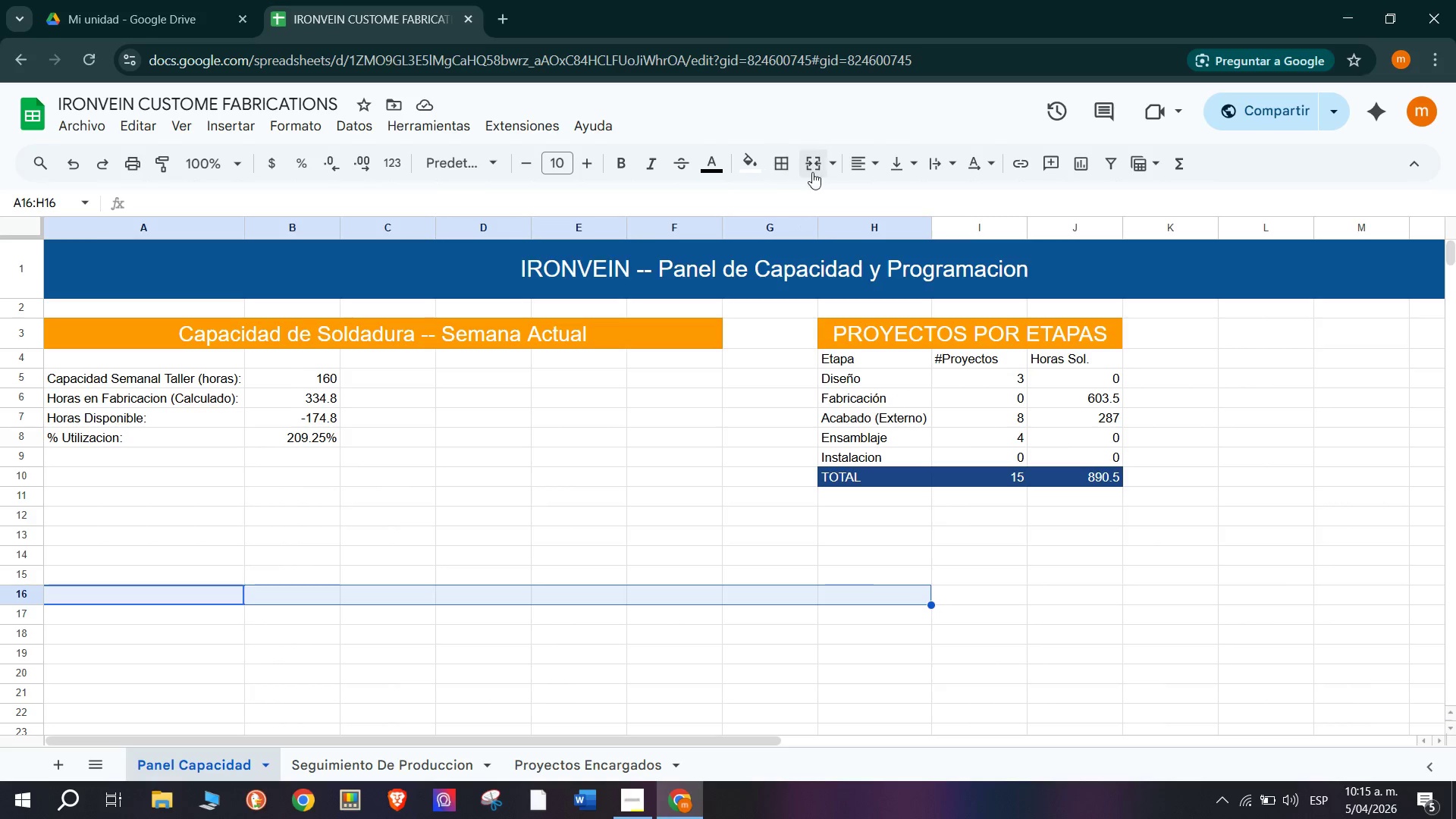 
left_click([818, 168])
 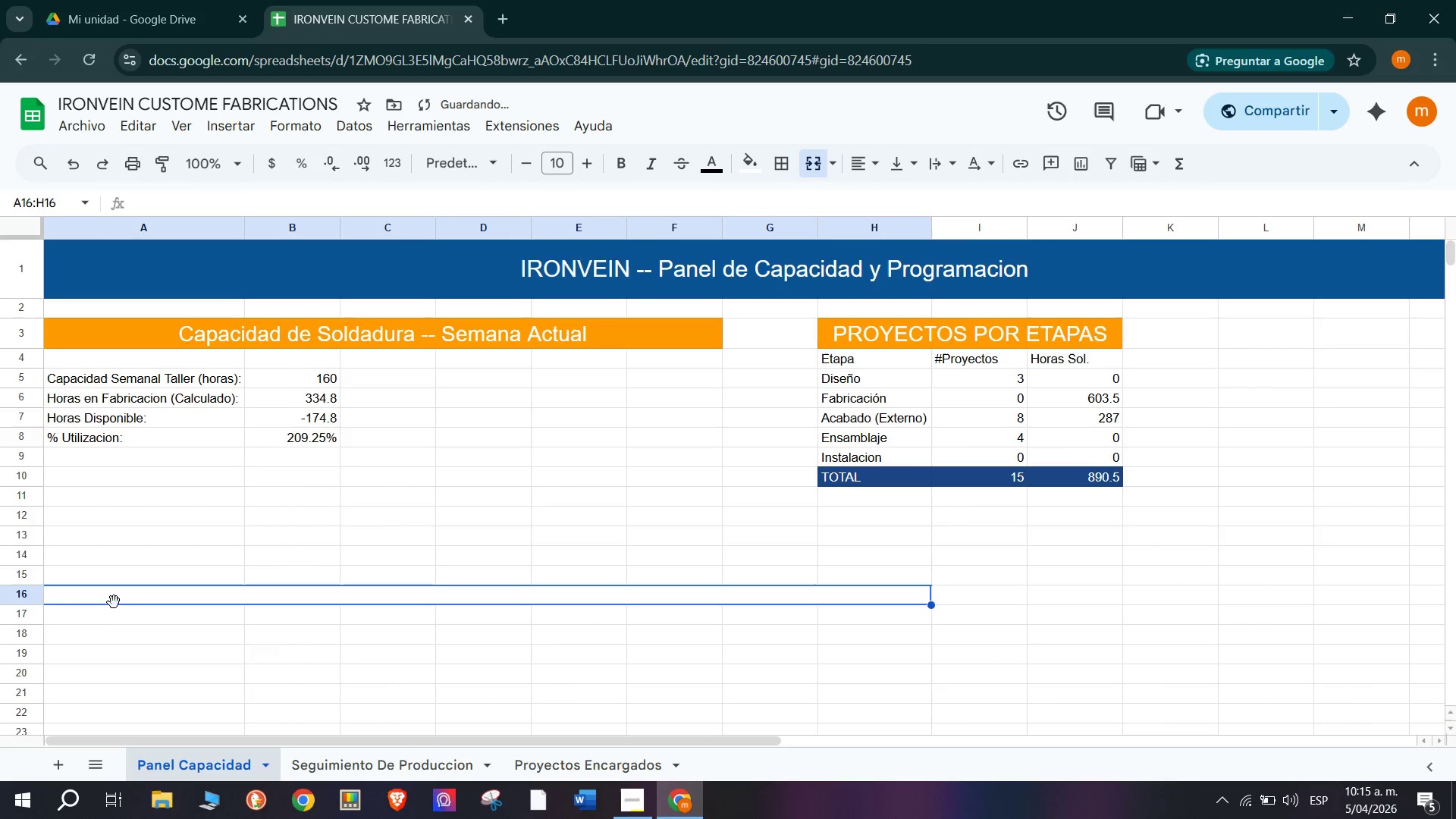 
double_click([121, 594])
 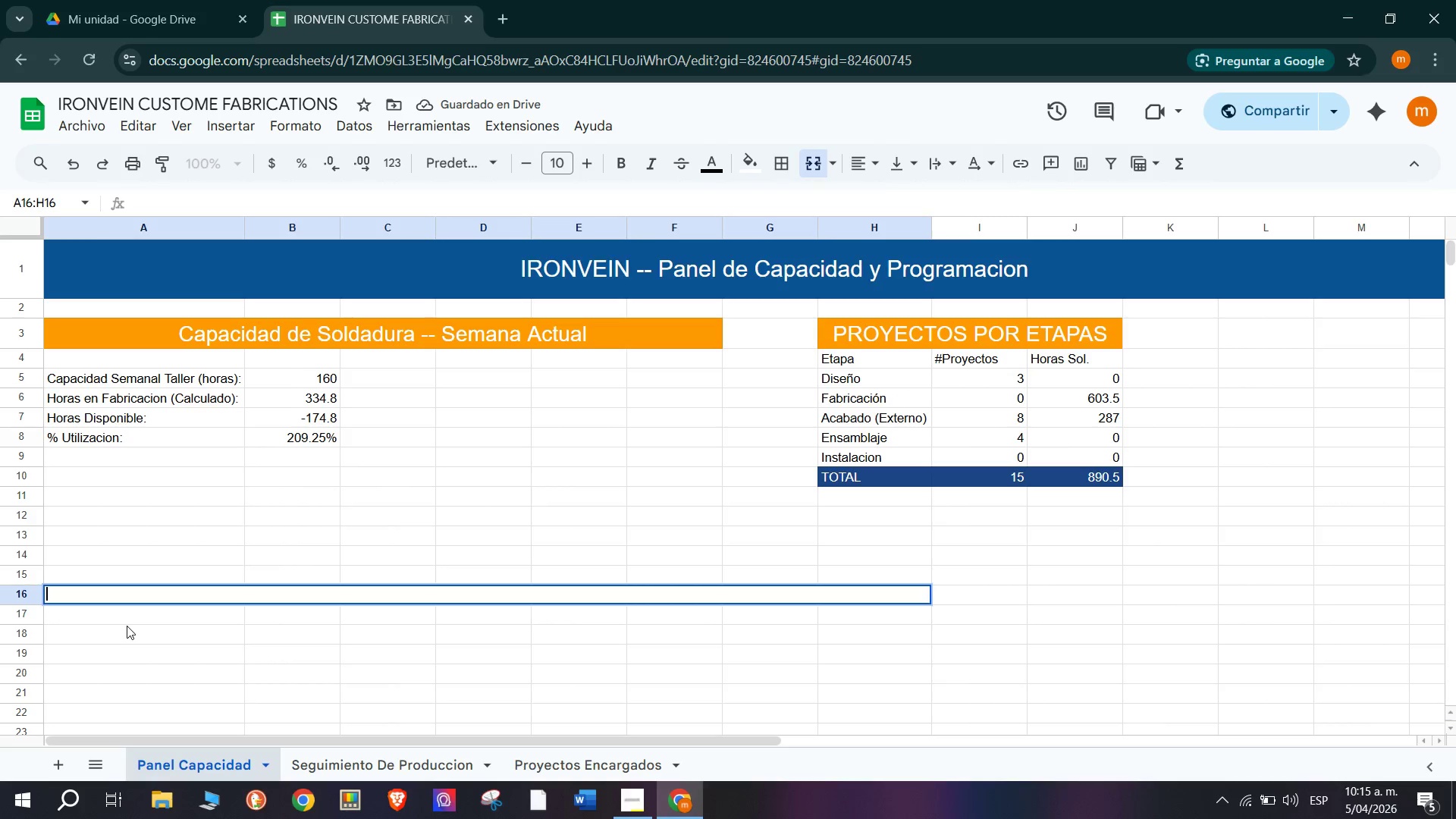 
type(Programacion)
 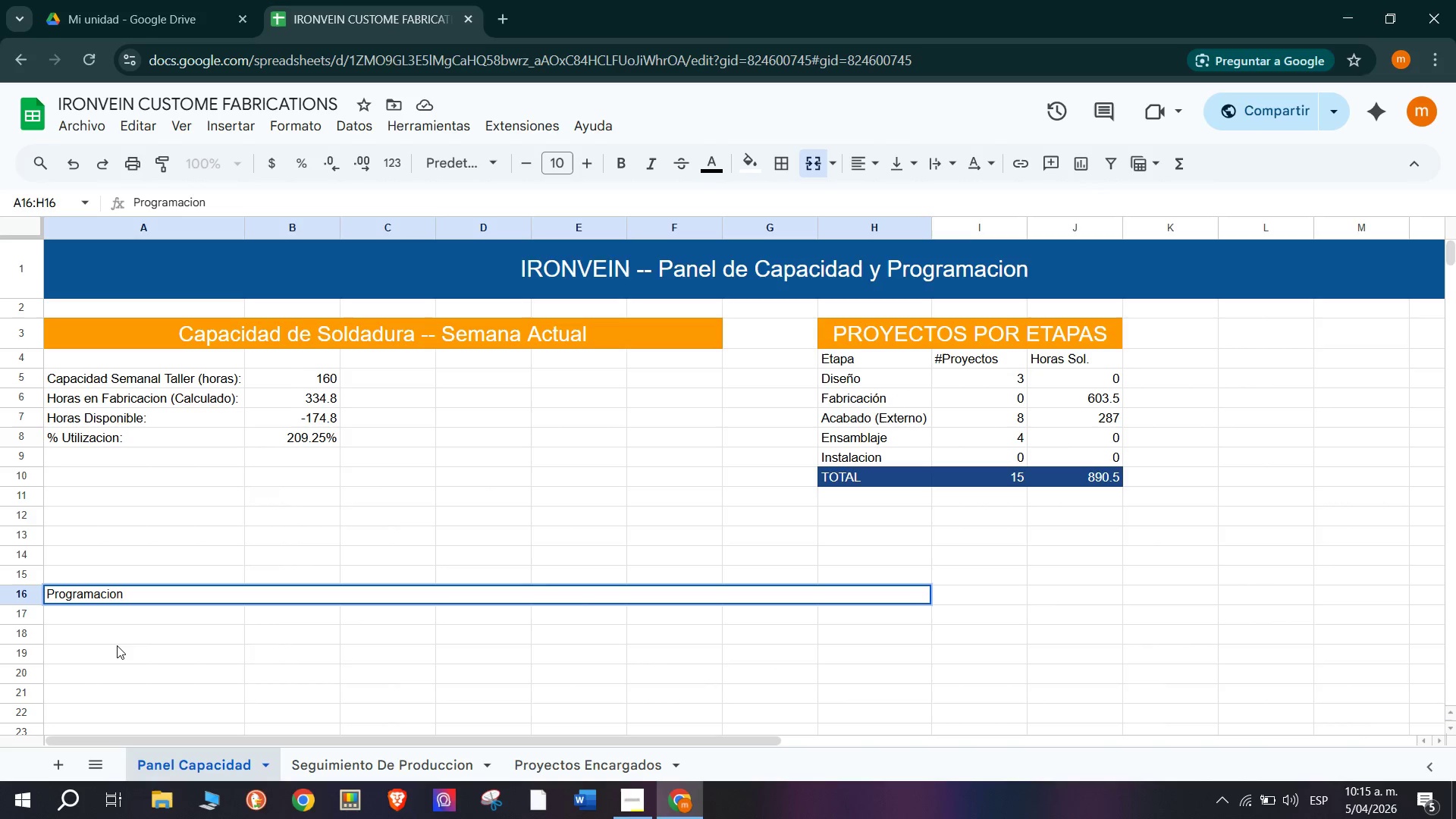 
key(Space)
 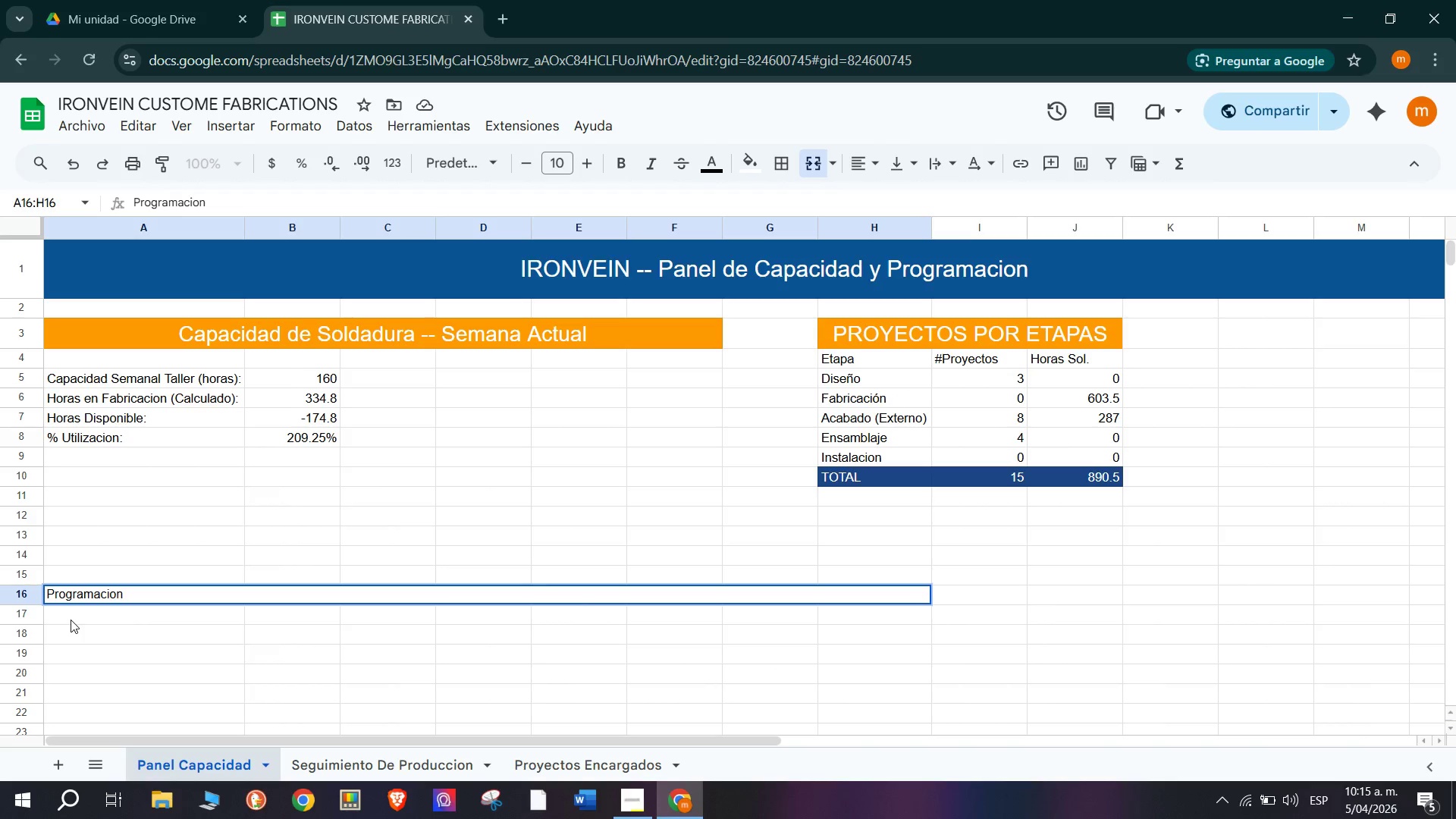 
type(diaria)
 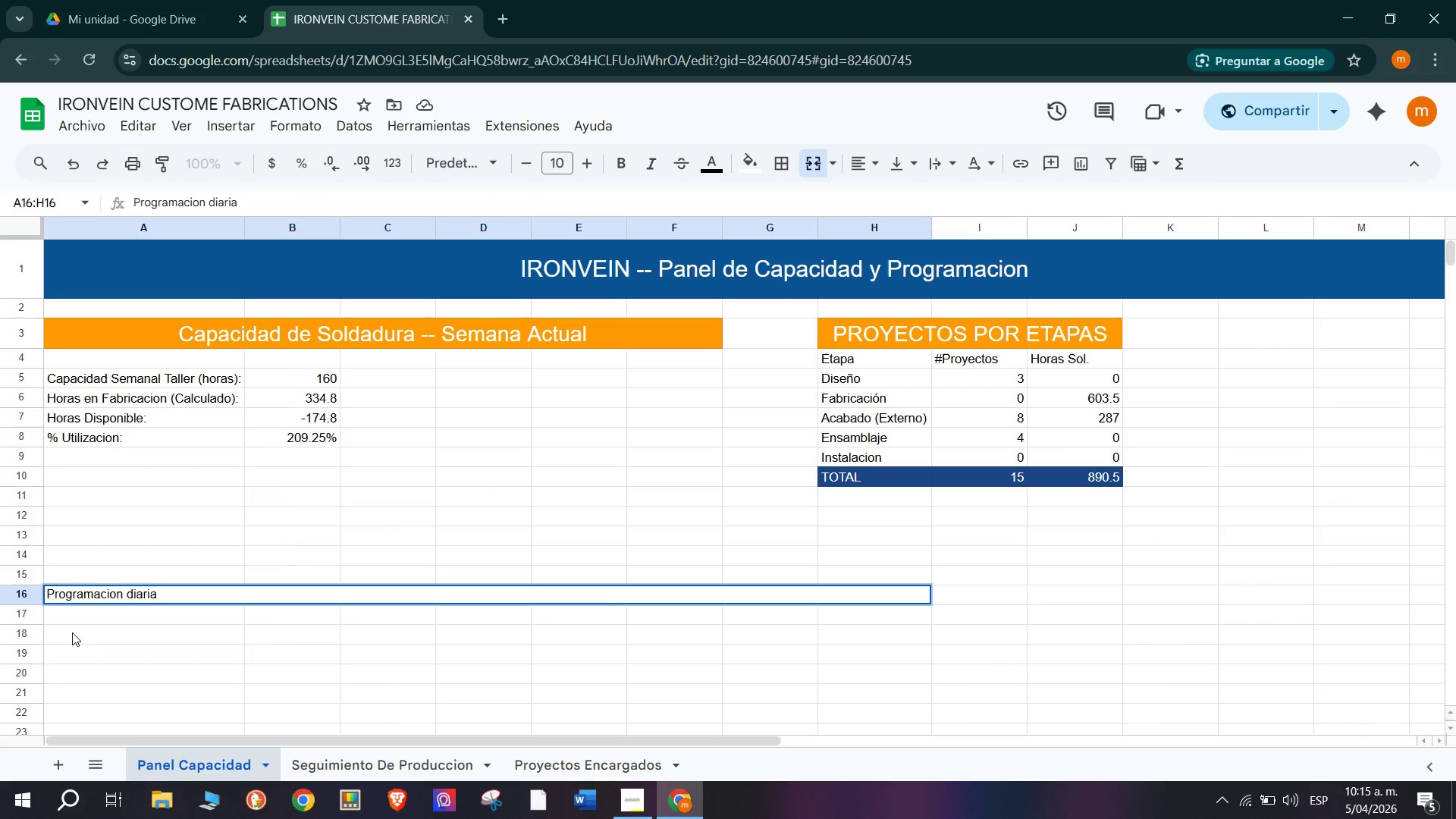 
wait(7.09)
 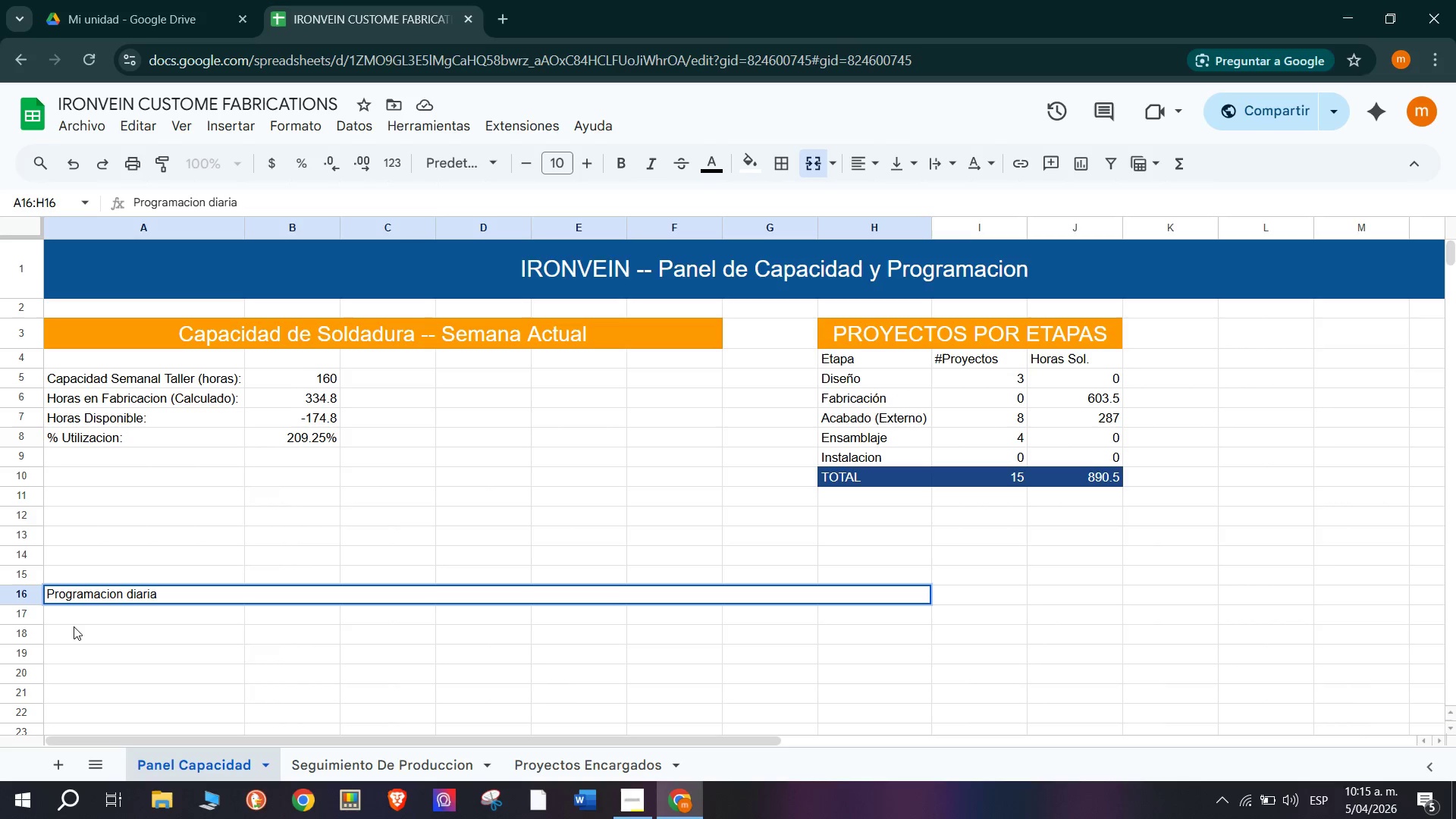 
type( de instalaciobn)
 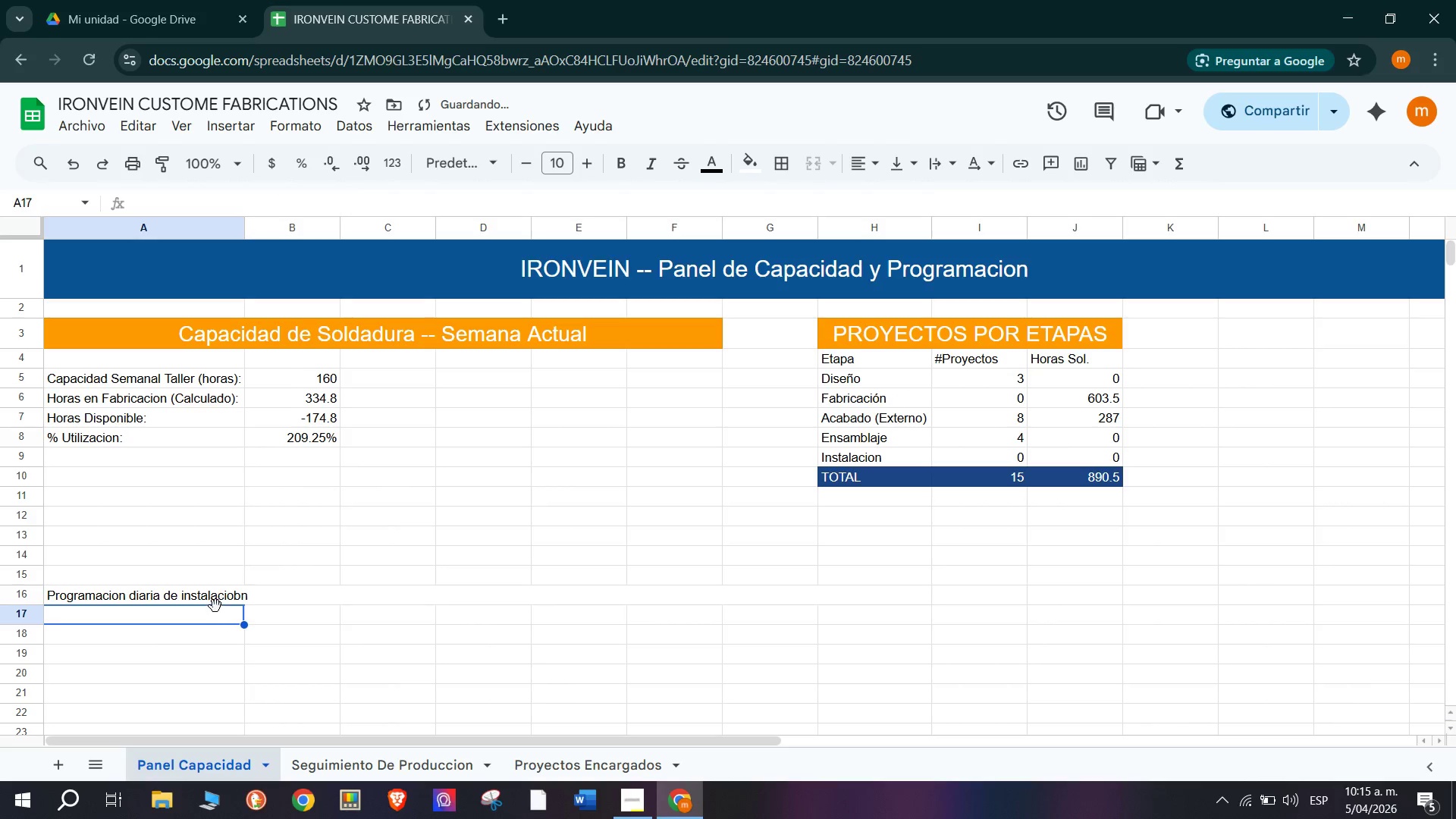 
double_click([219, 595])
 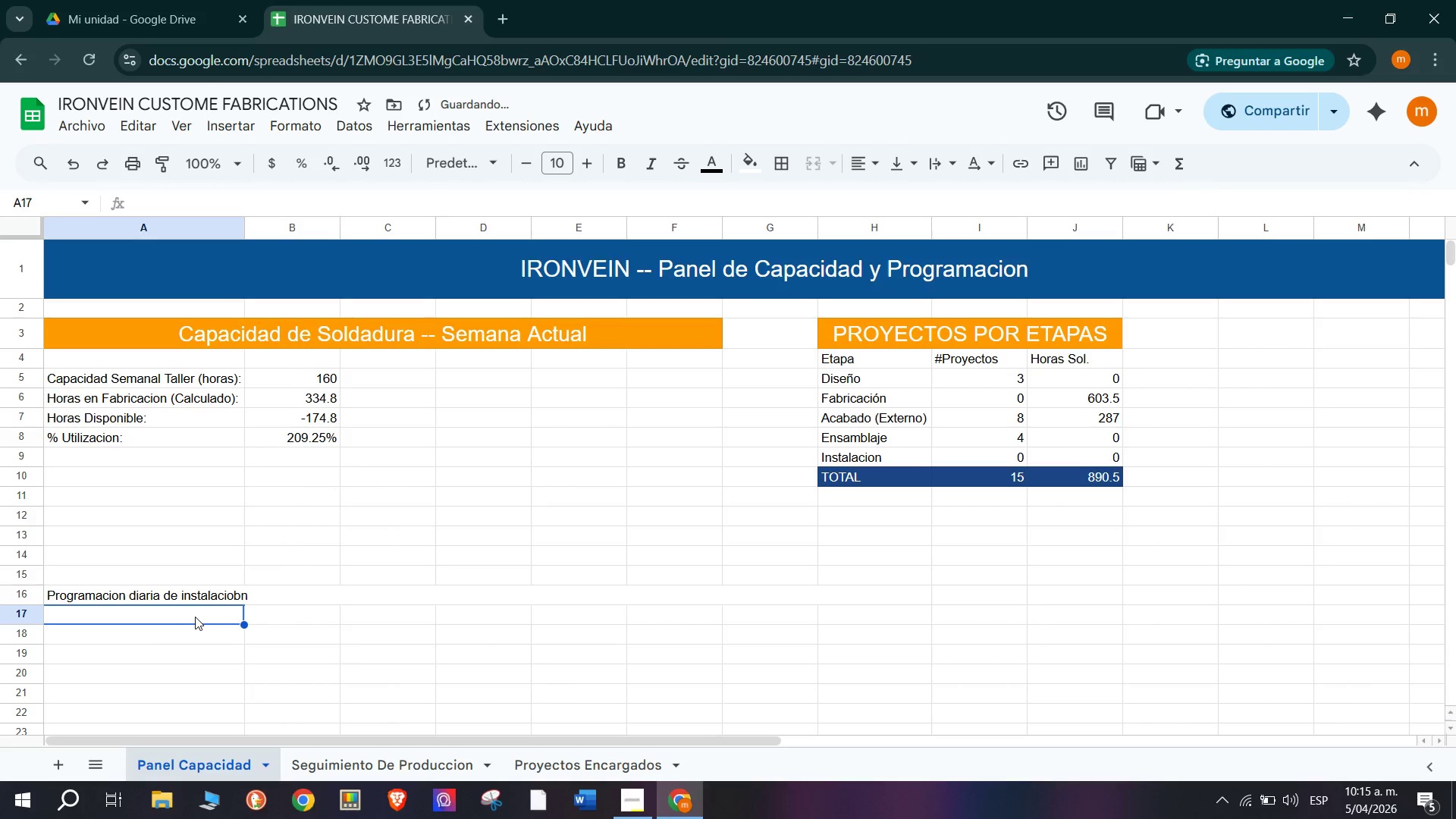 
left_click([209, 598])
 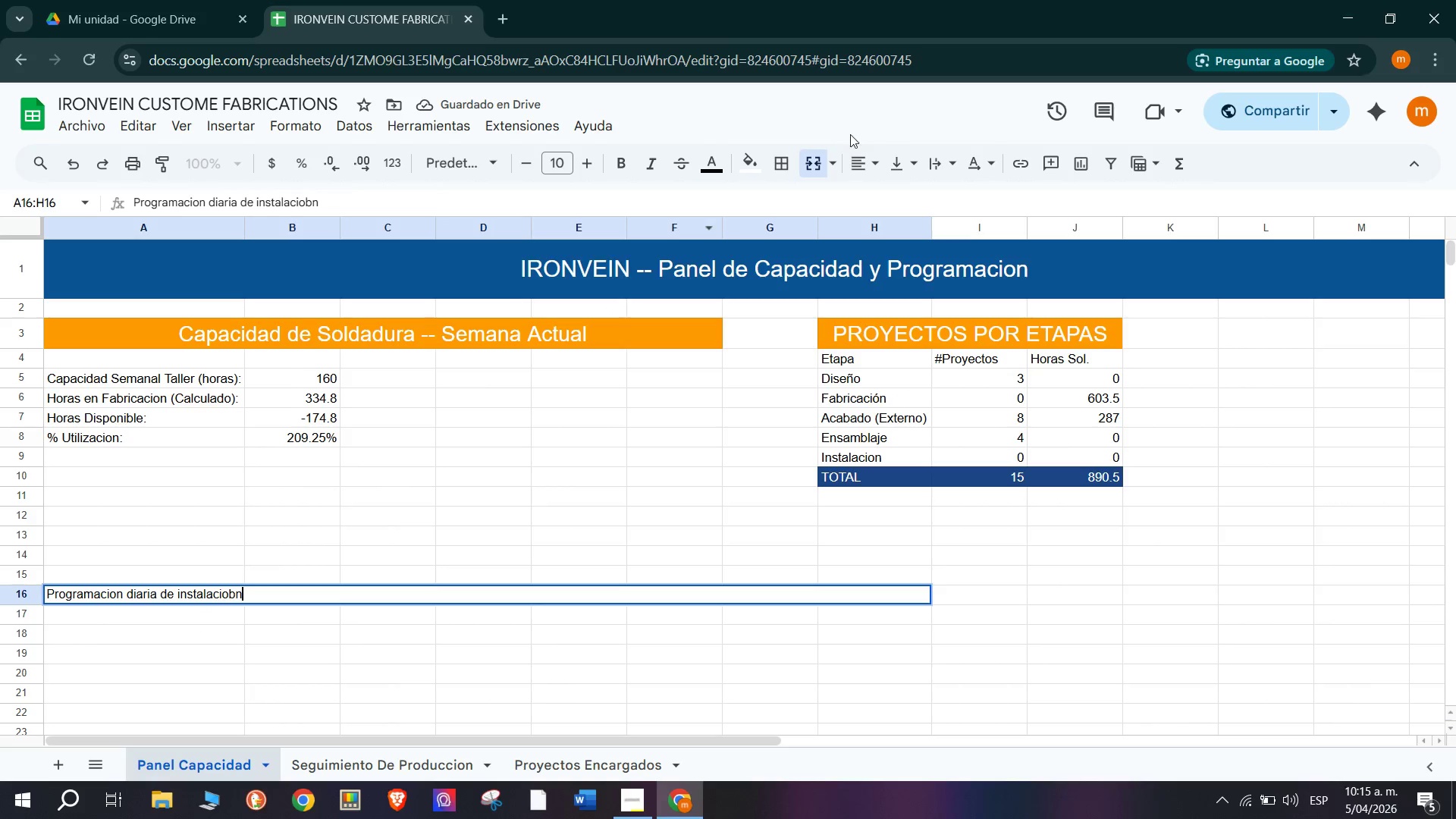 
double_click([866, 168])
 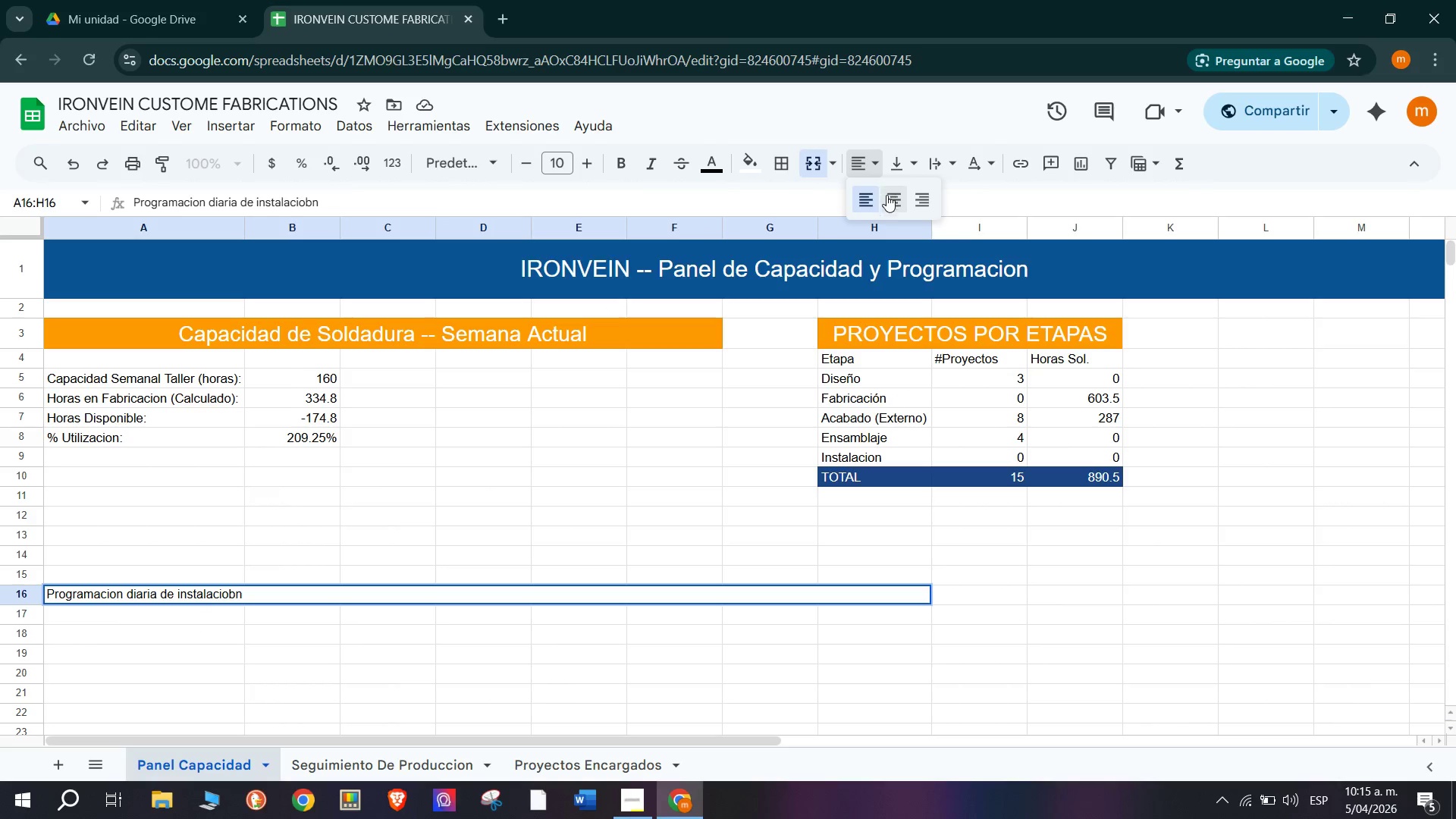 
left_click([891, 205])
 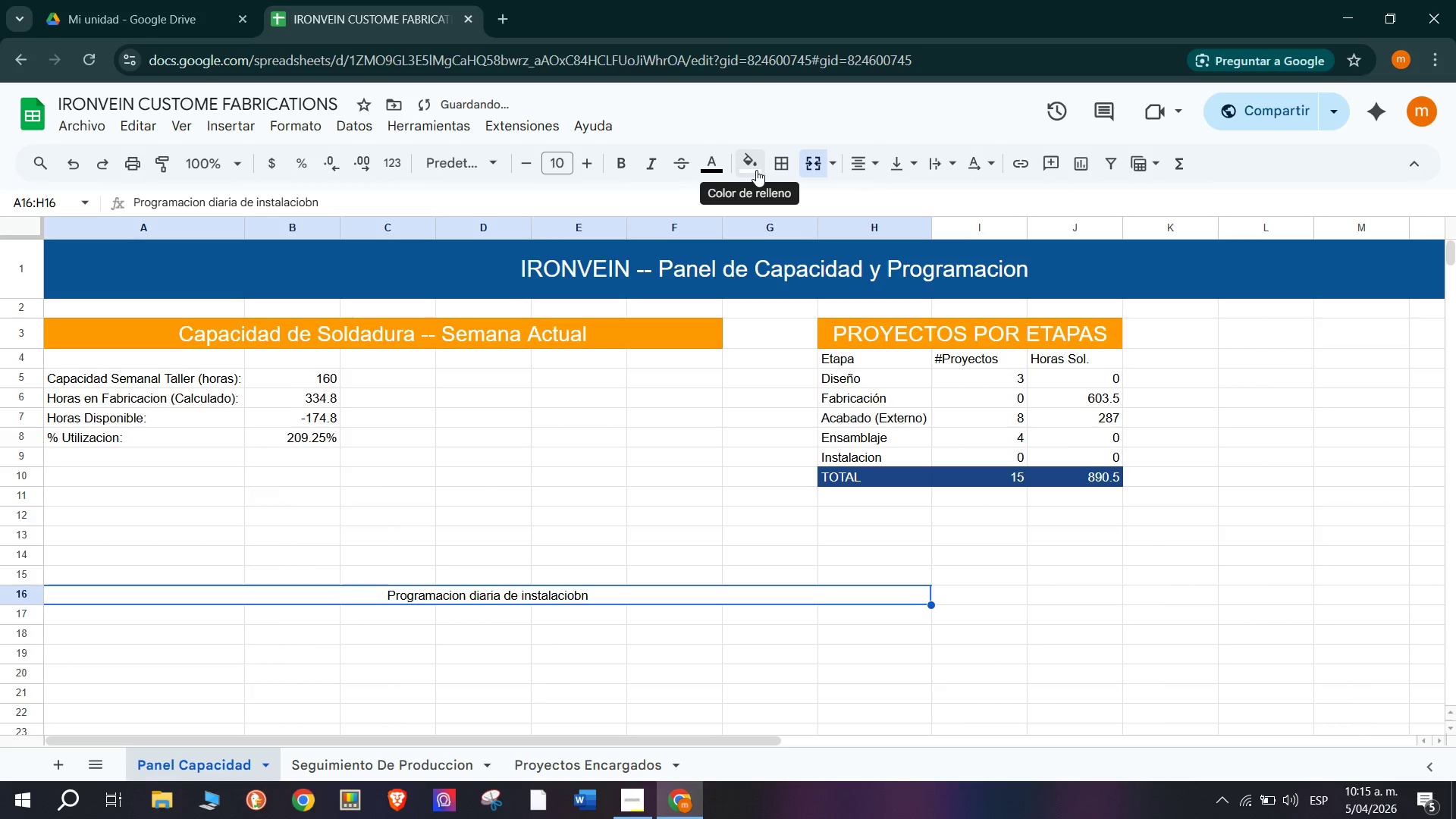 
left_click([756, 170])
 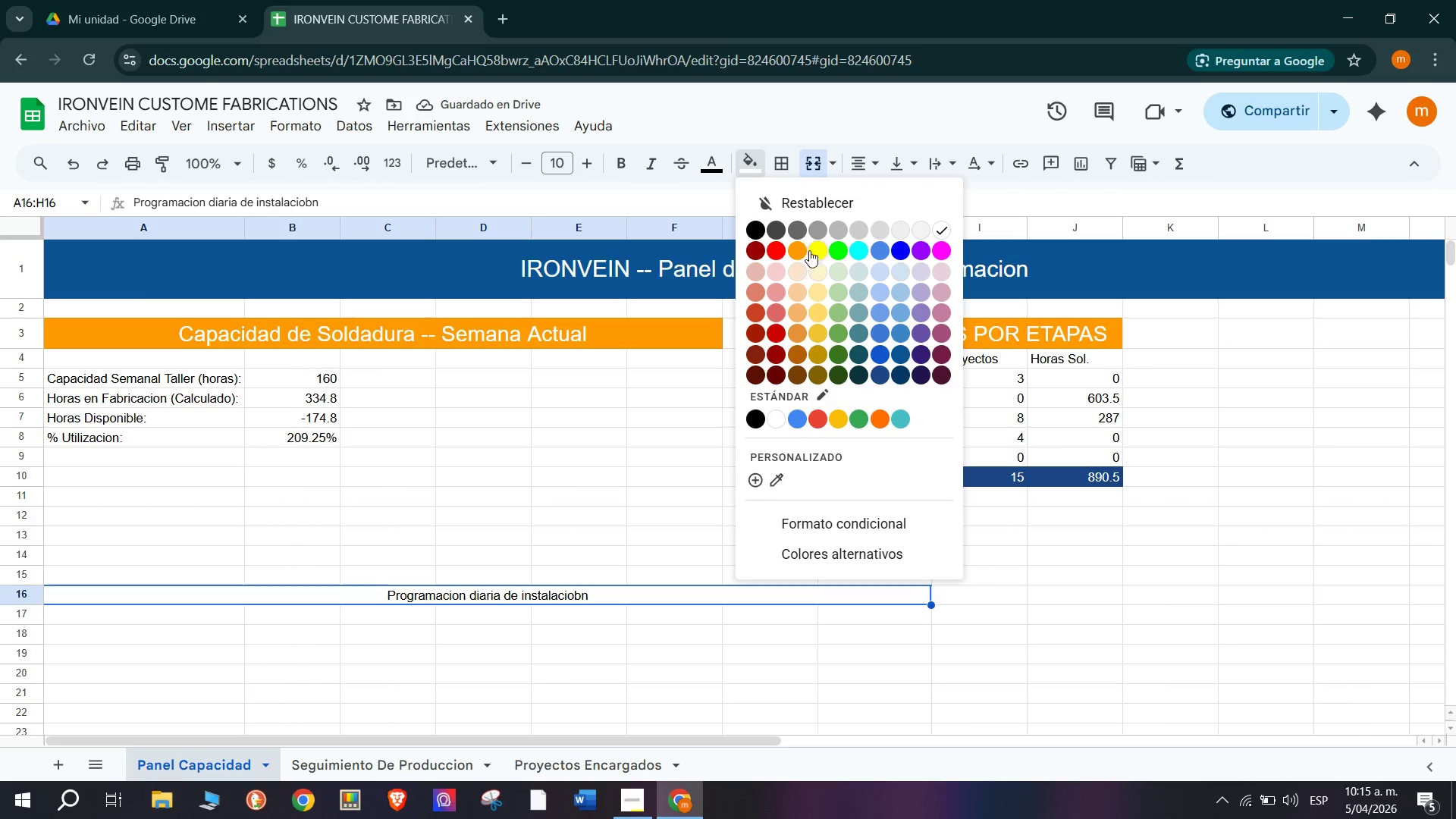 
left_click([799, 247])
 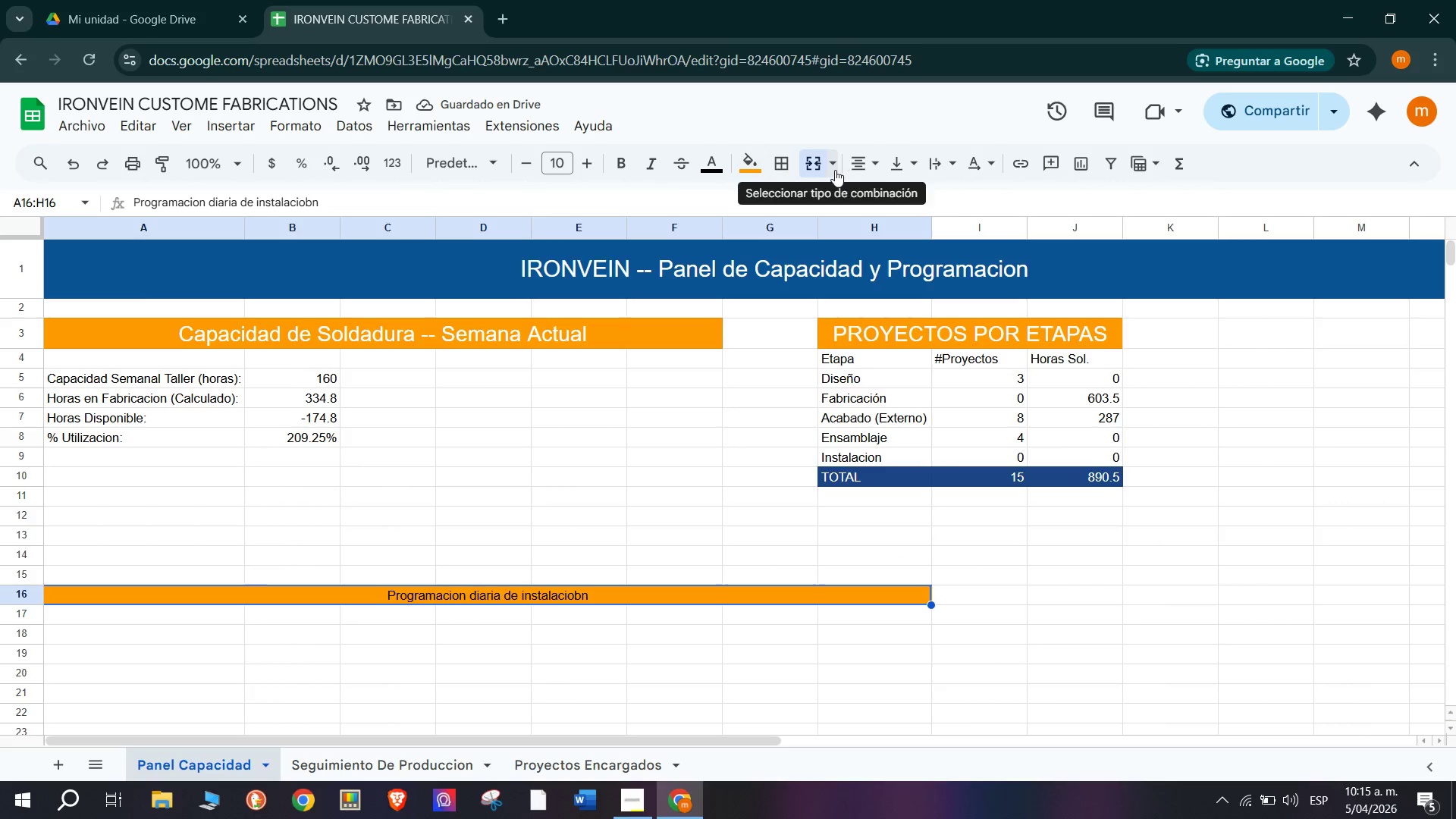 
left_click([707, 170])
 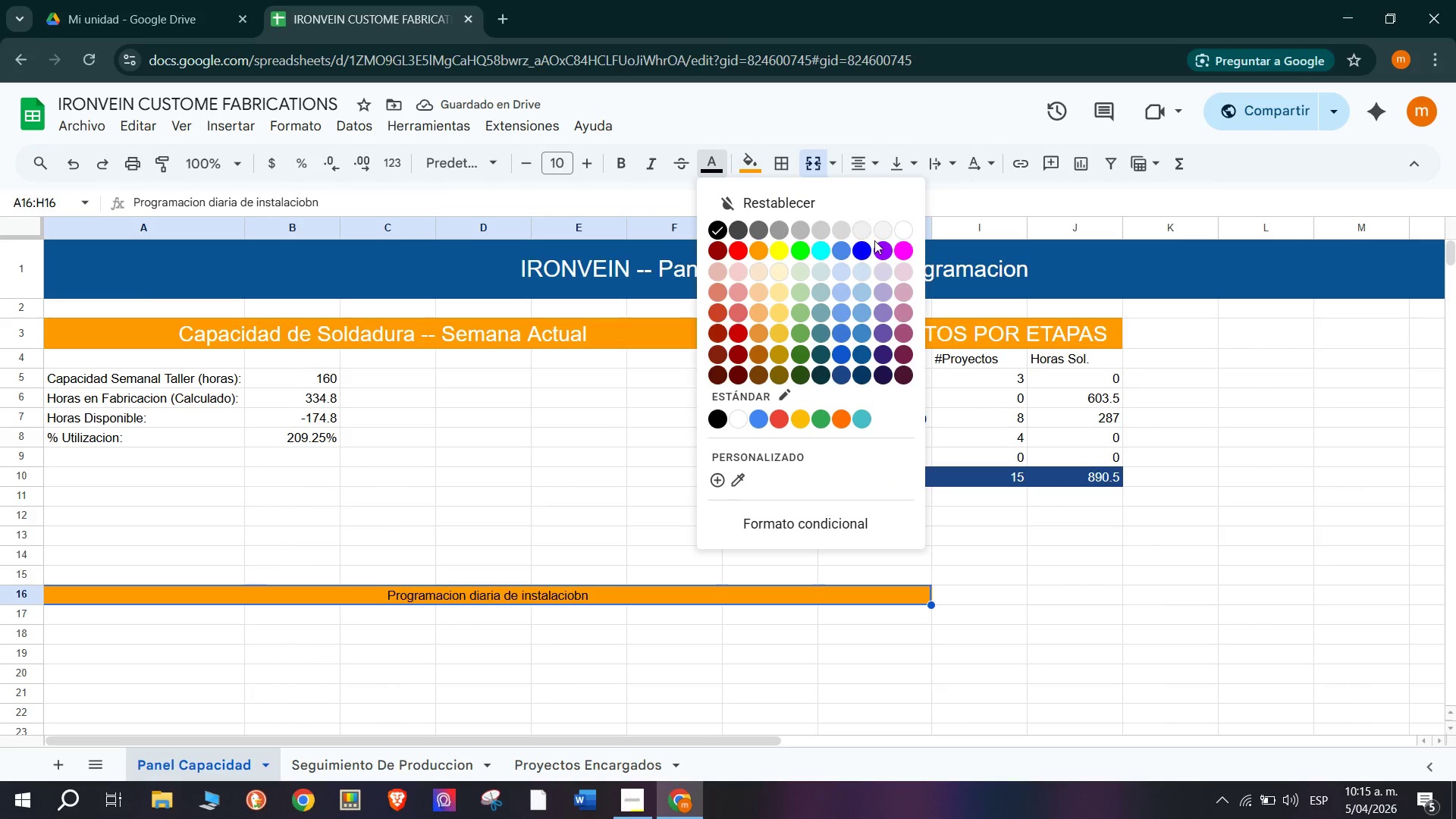 
left_click([908, 229])
 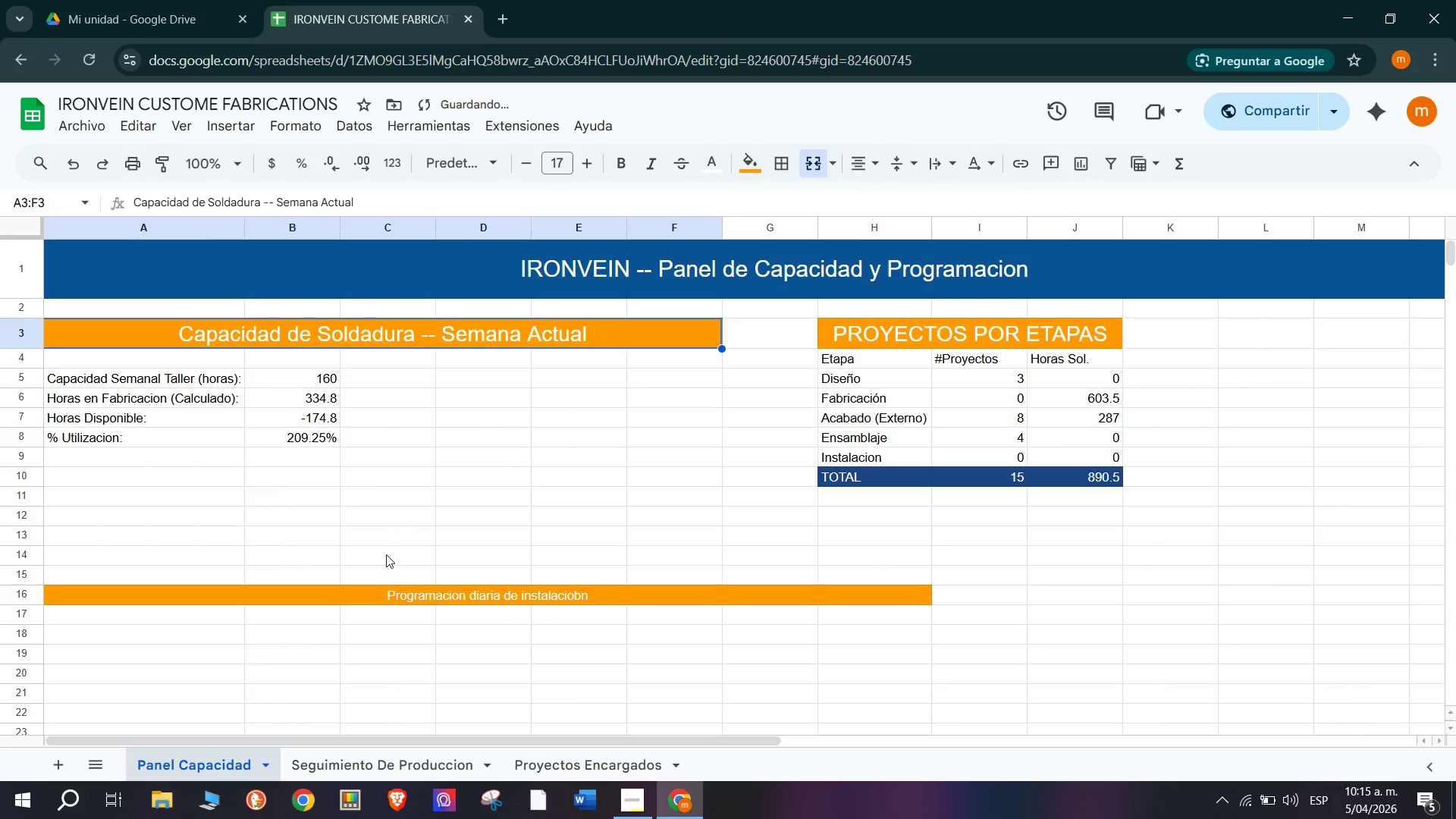 
left_click([428, 590])
 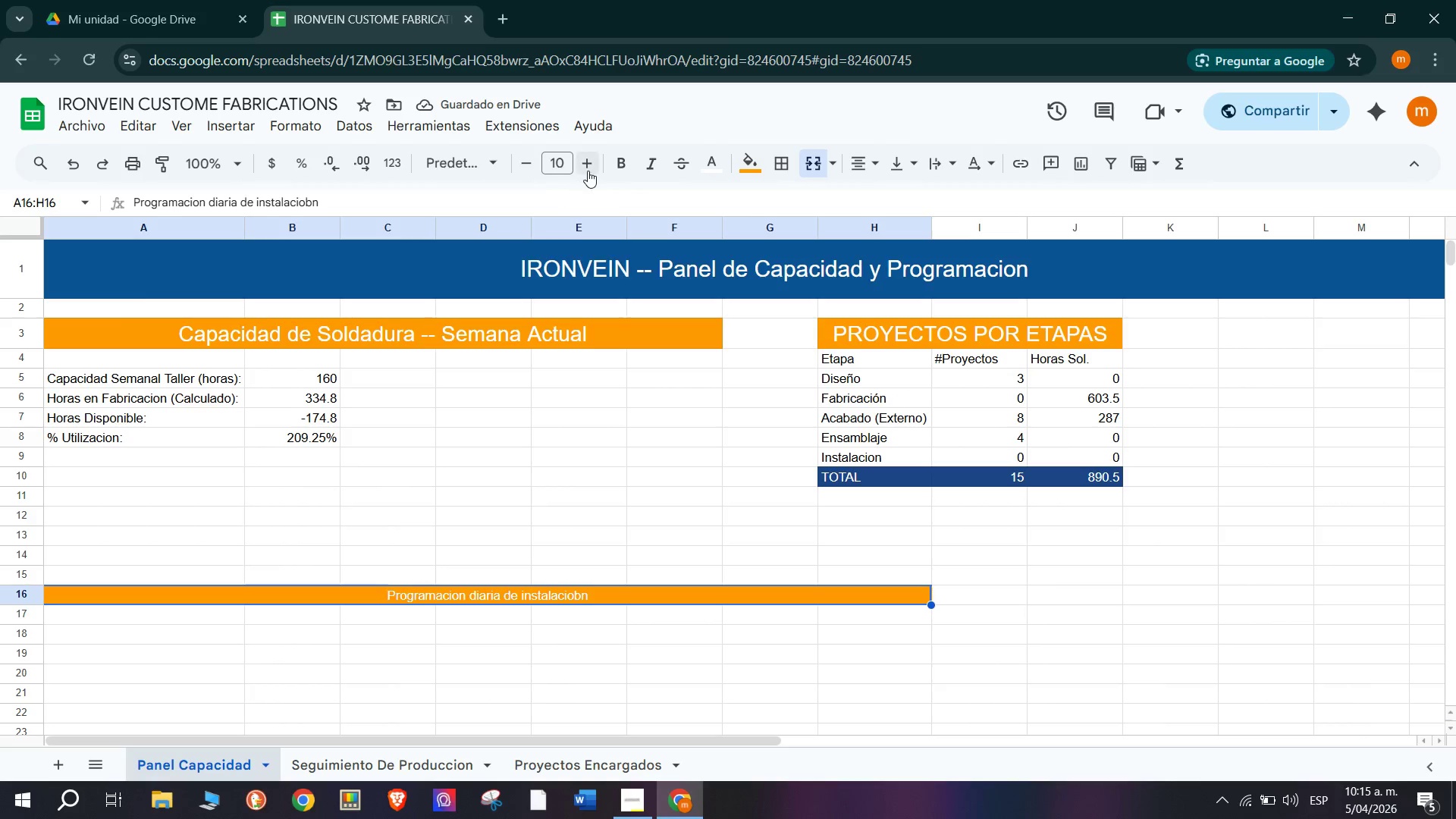 
double_click([588, 168])
 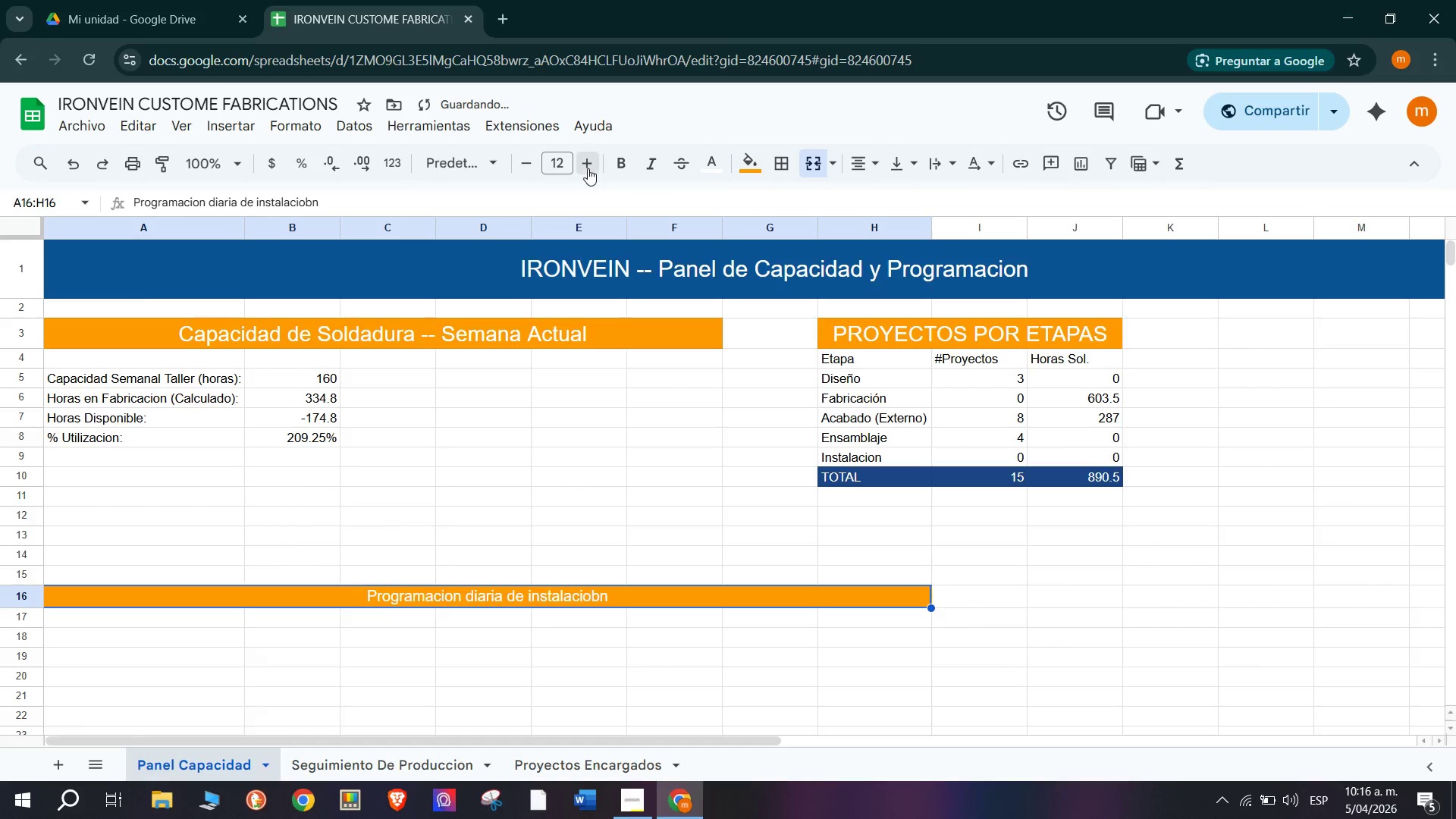 
triple_click([588, 168])
 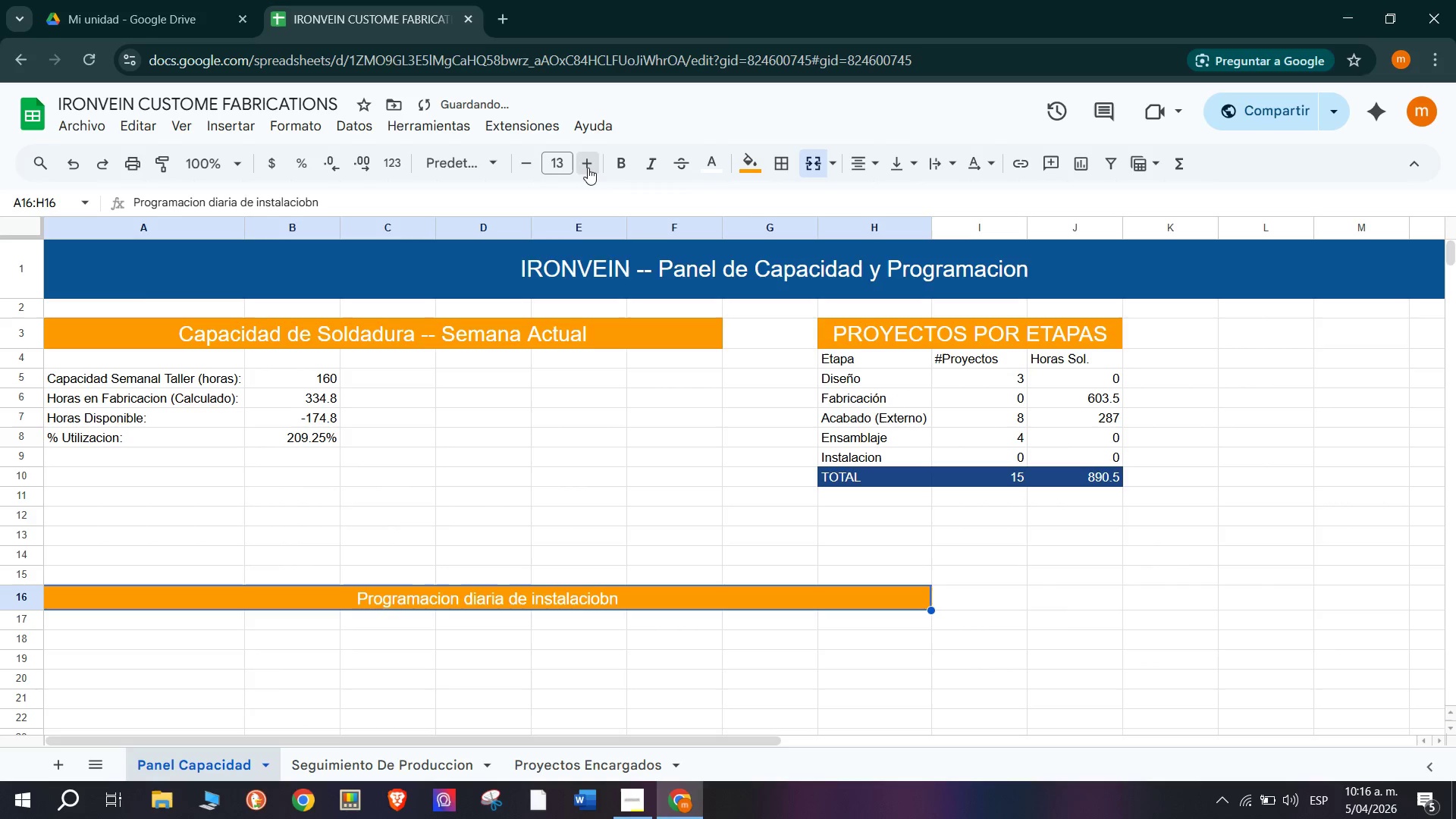 
triple_click([588, 168])
 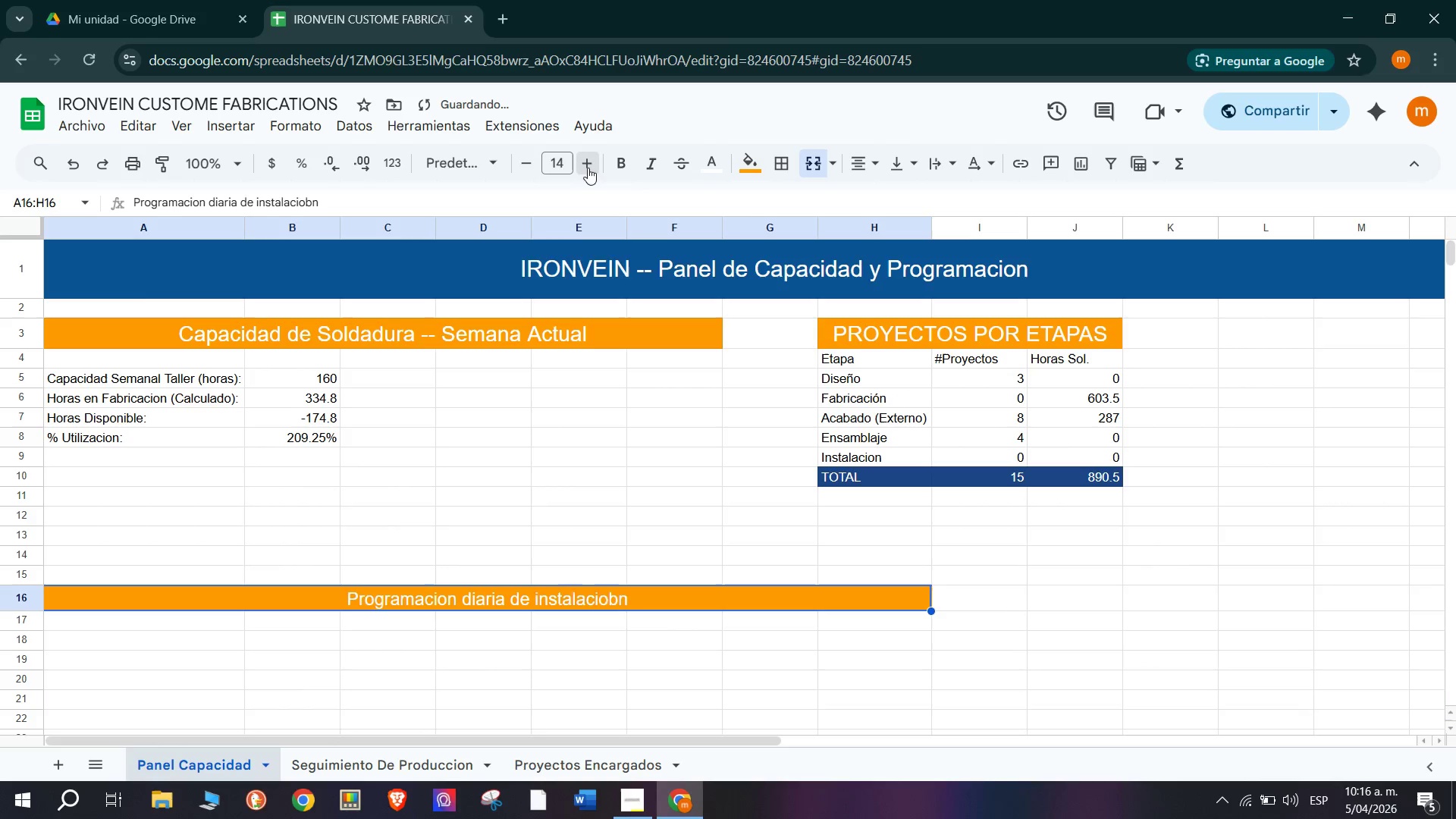 
triple_click([588, 168])
 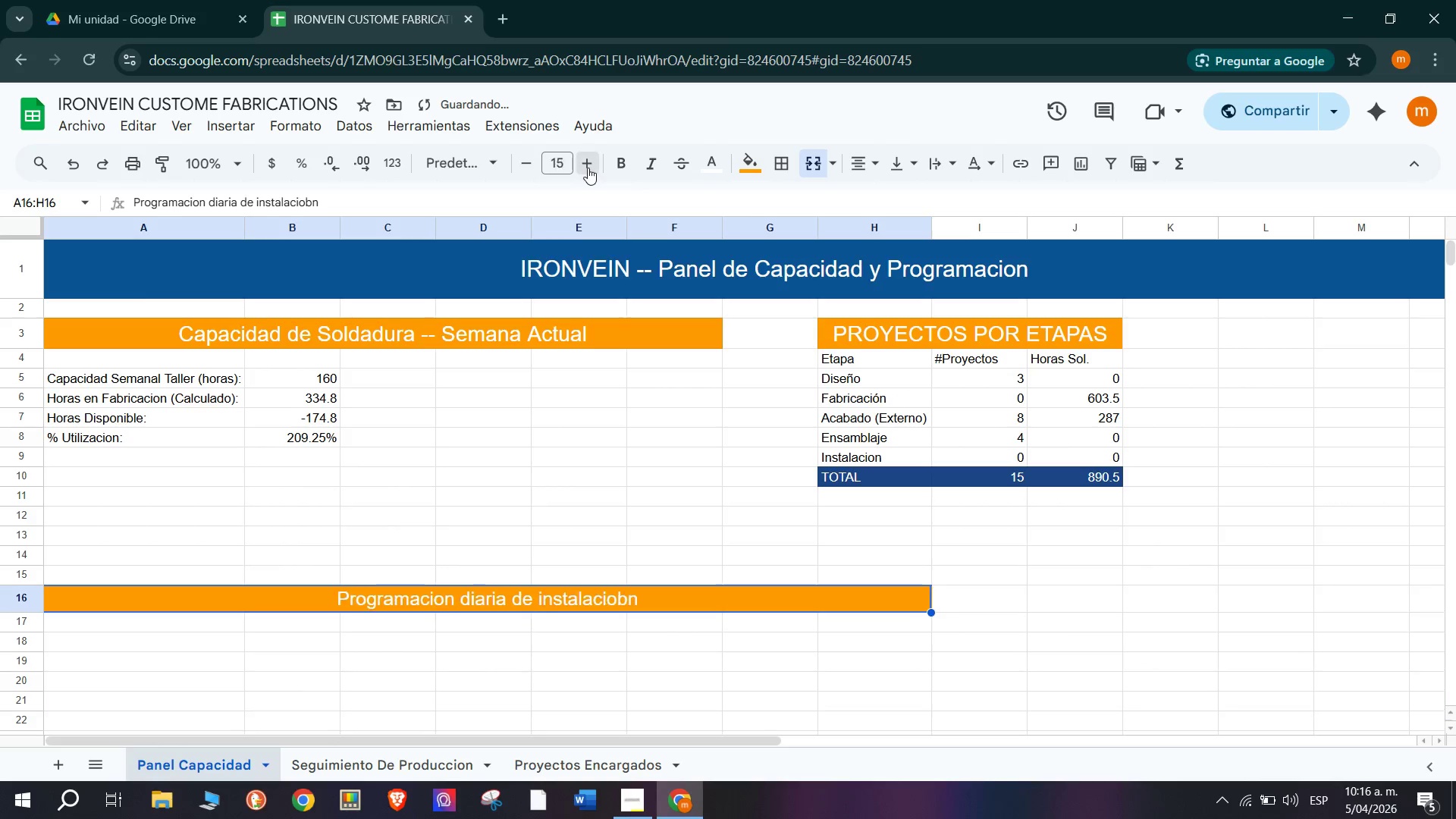 
triple_click([588, 168])
 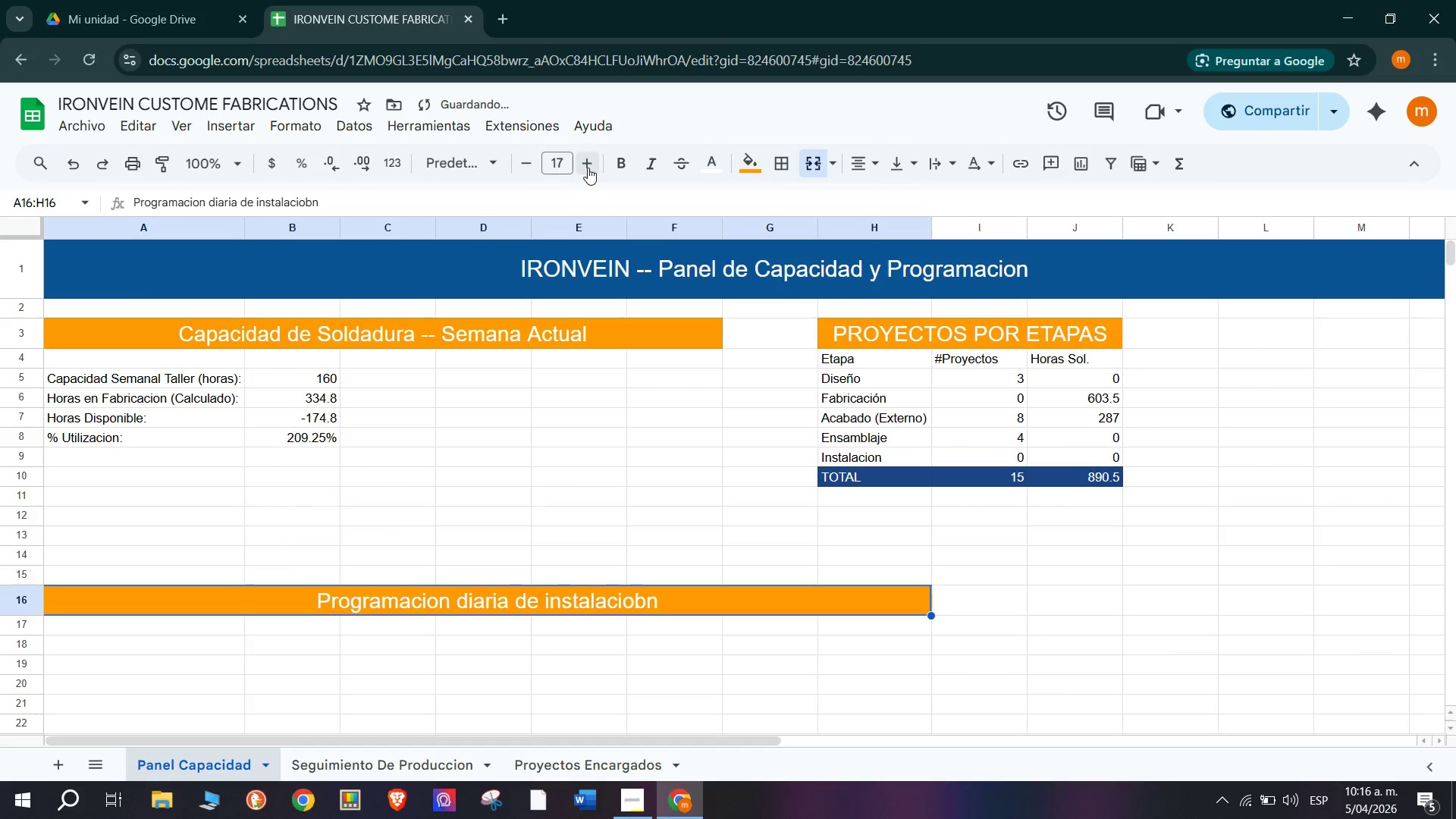 
triple_click([588, 168])
 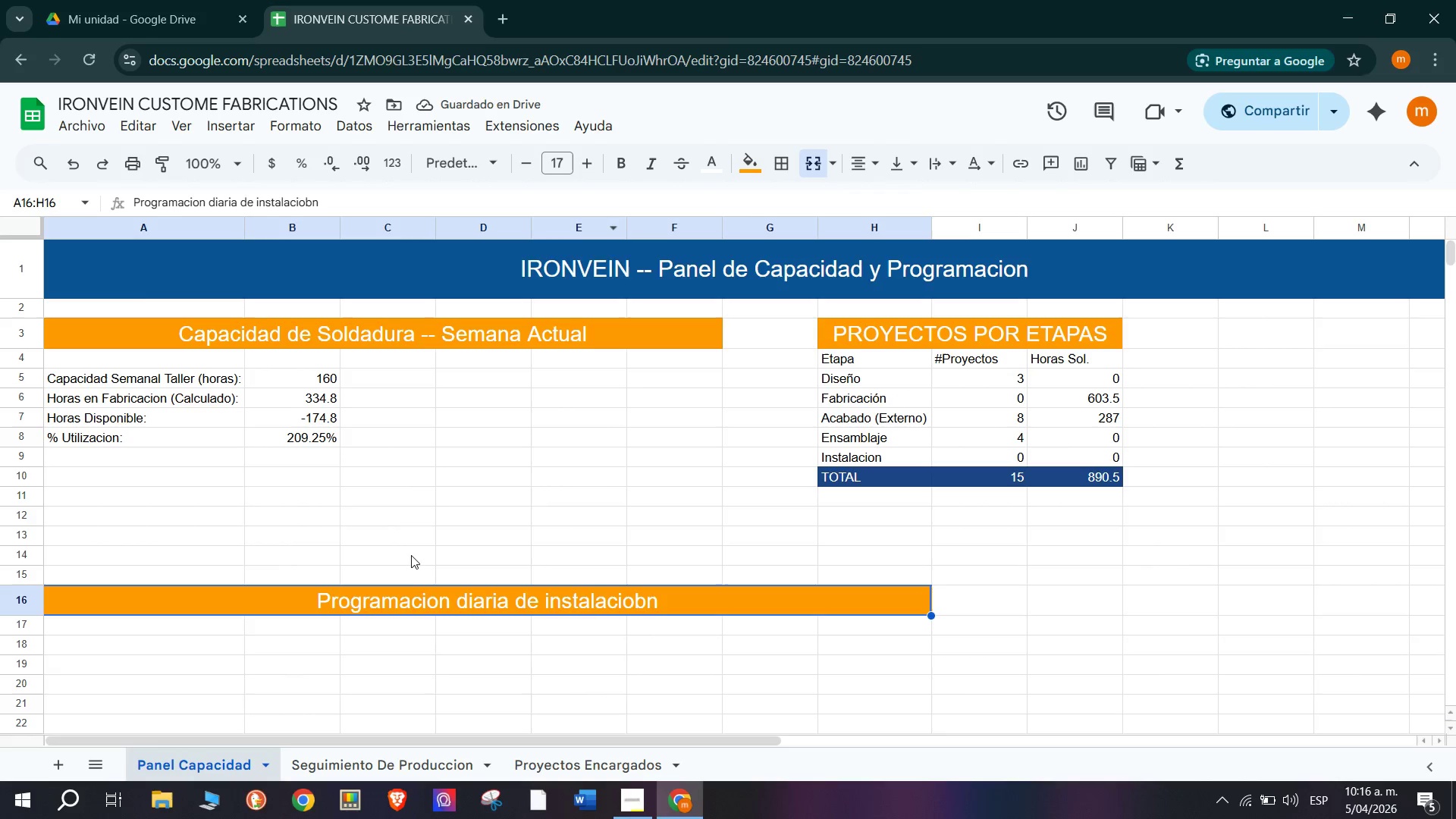 
wait(5.41)
 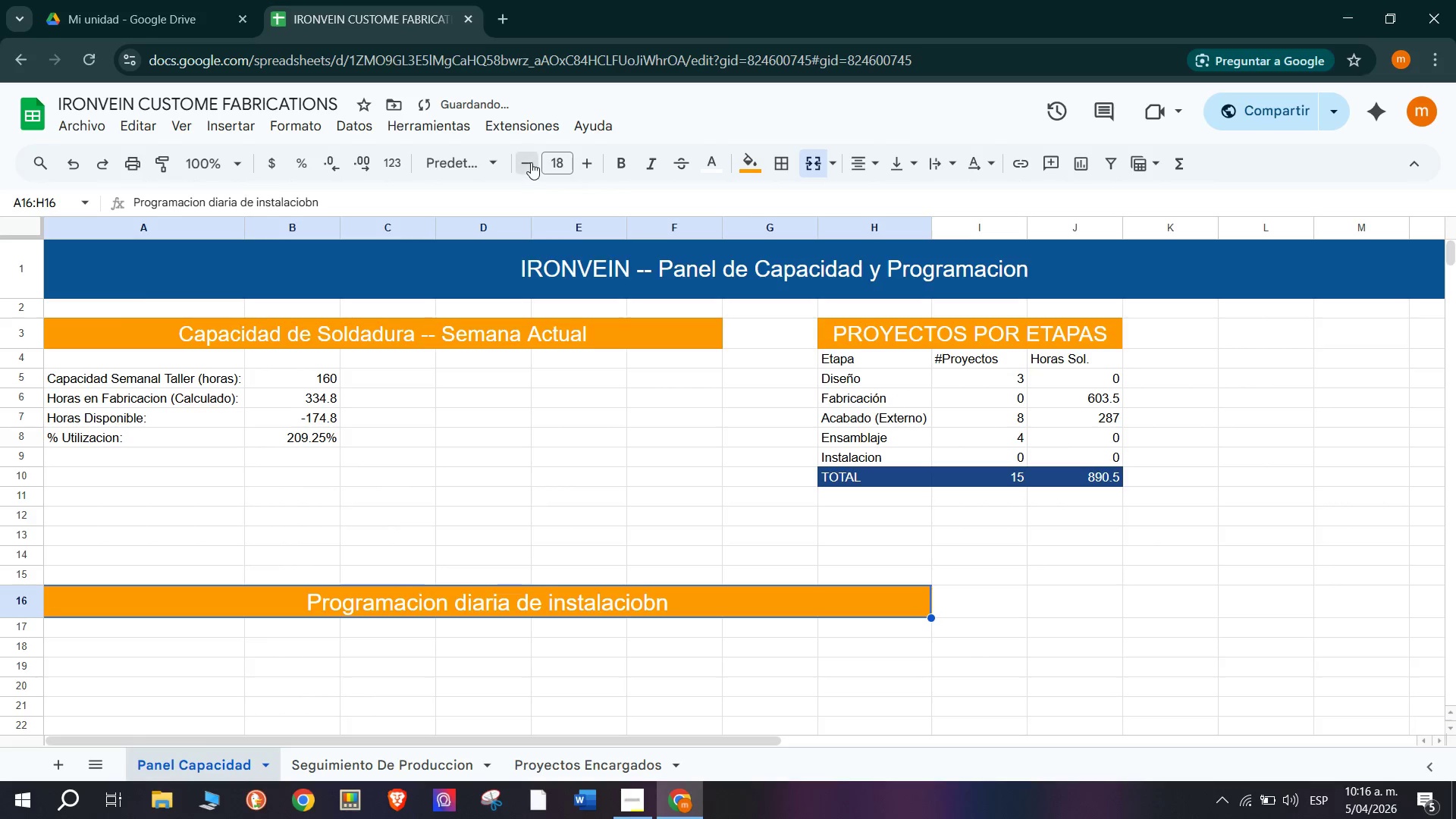 
double_click([646, 595])
 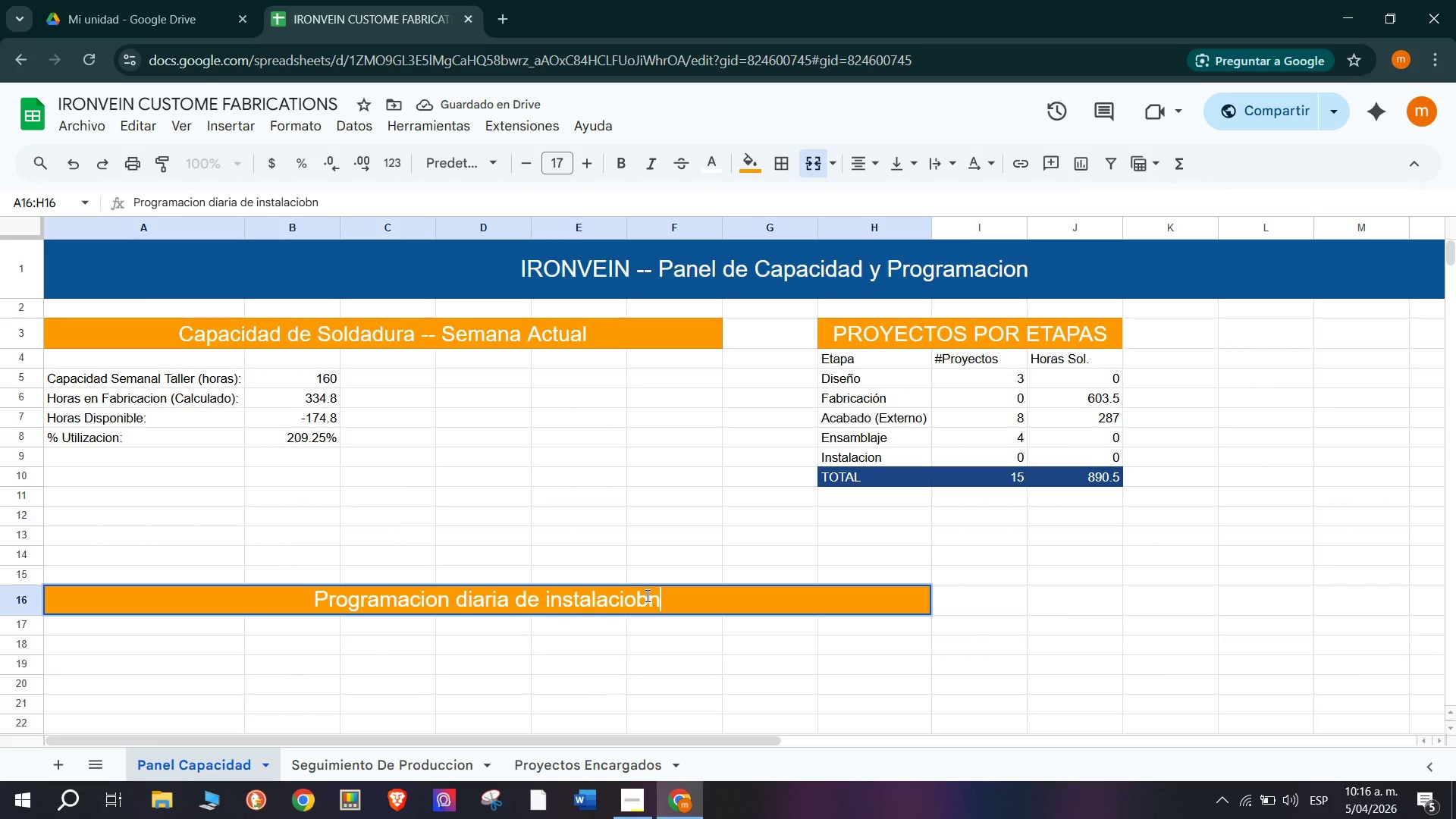 
left_click([647, 595])
 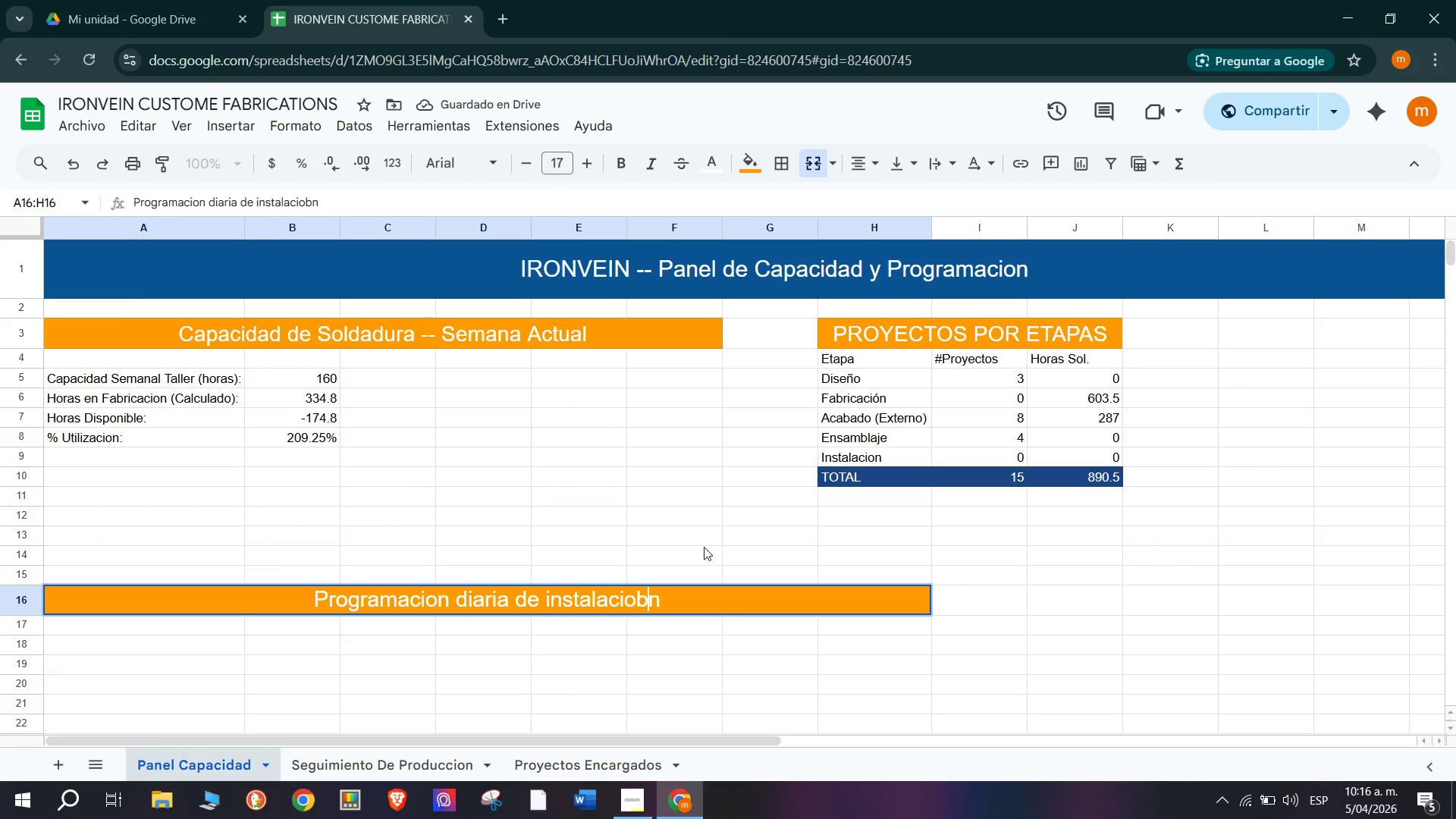 
key(Backspace)
 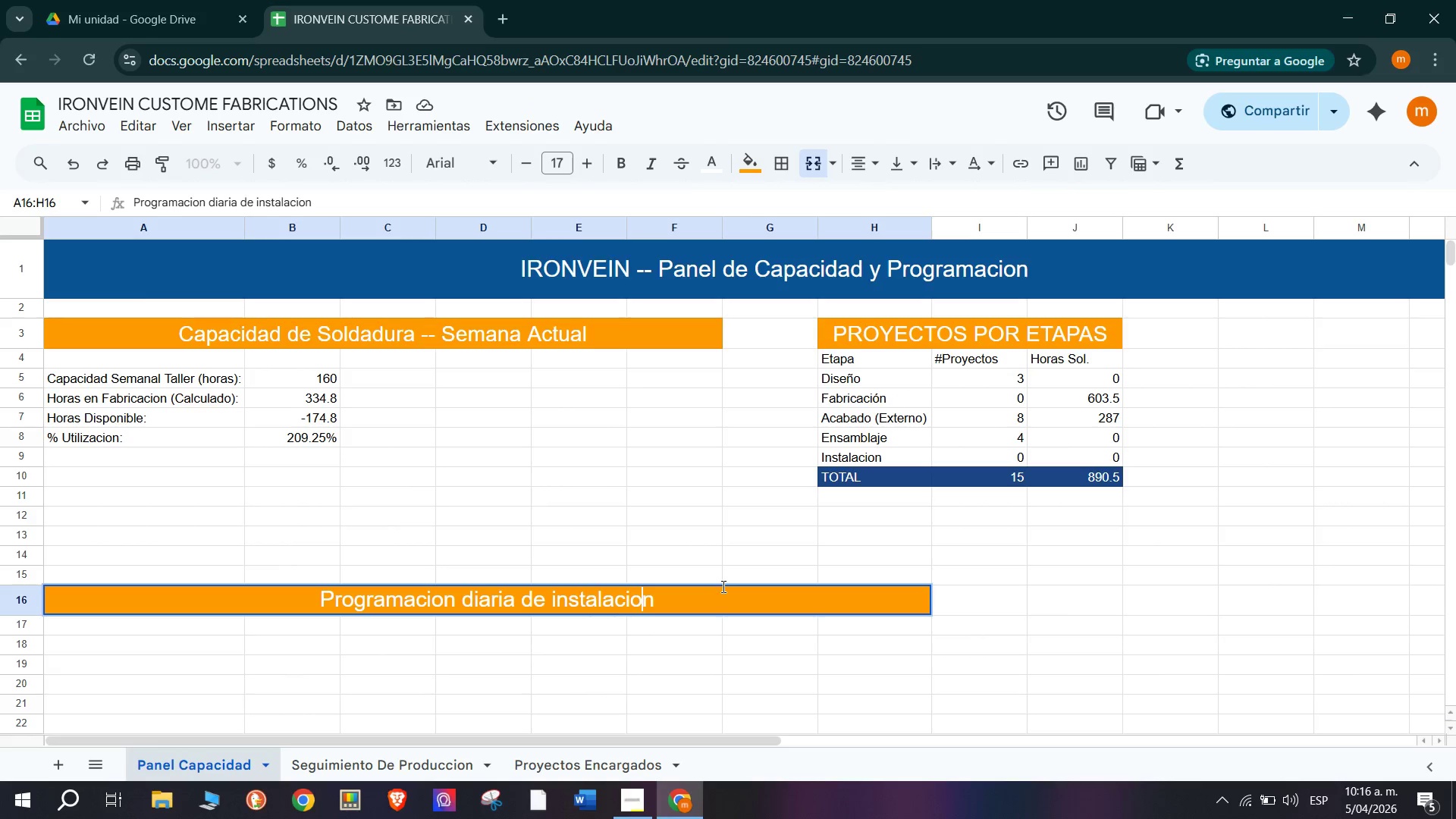 
left_click([666, 517])
 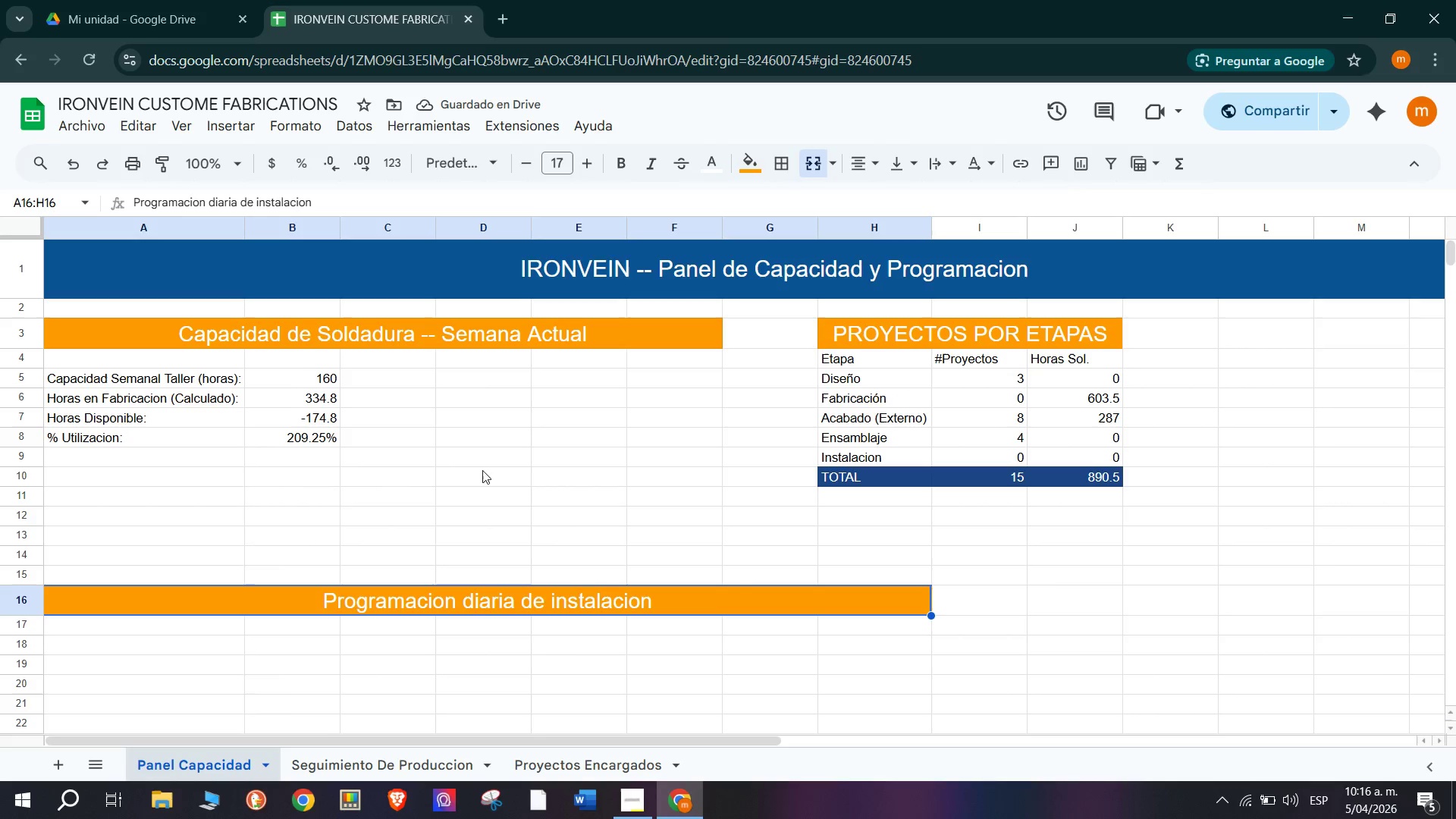 
scroll: coordinate [317, 558], scroll_direction: down, amount: 1.0
 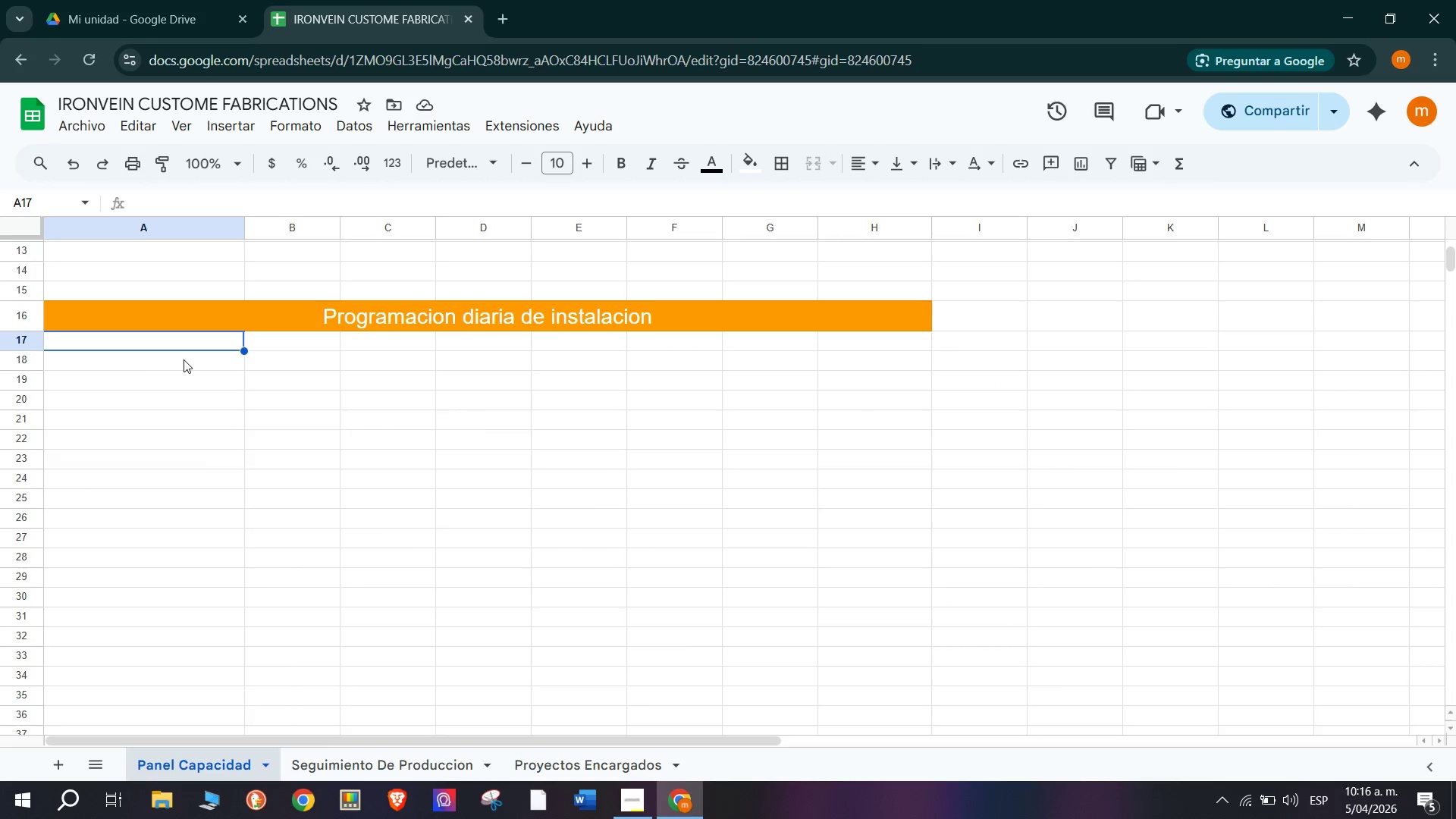 
type(Descripcion)
 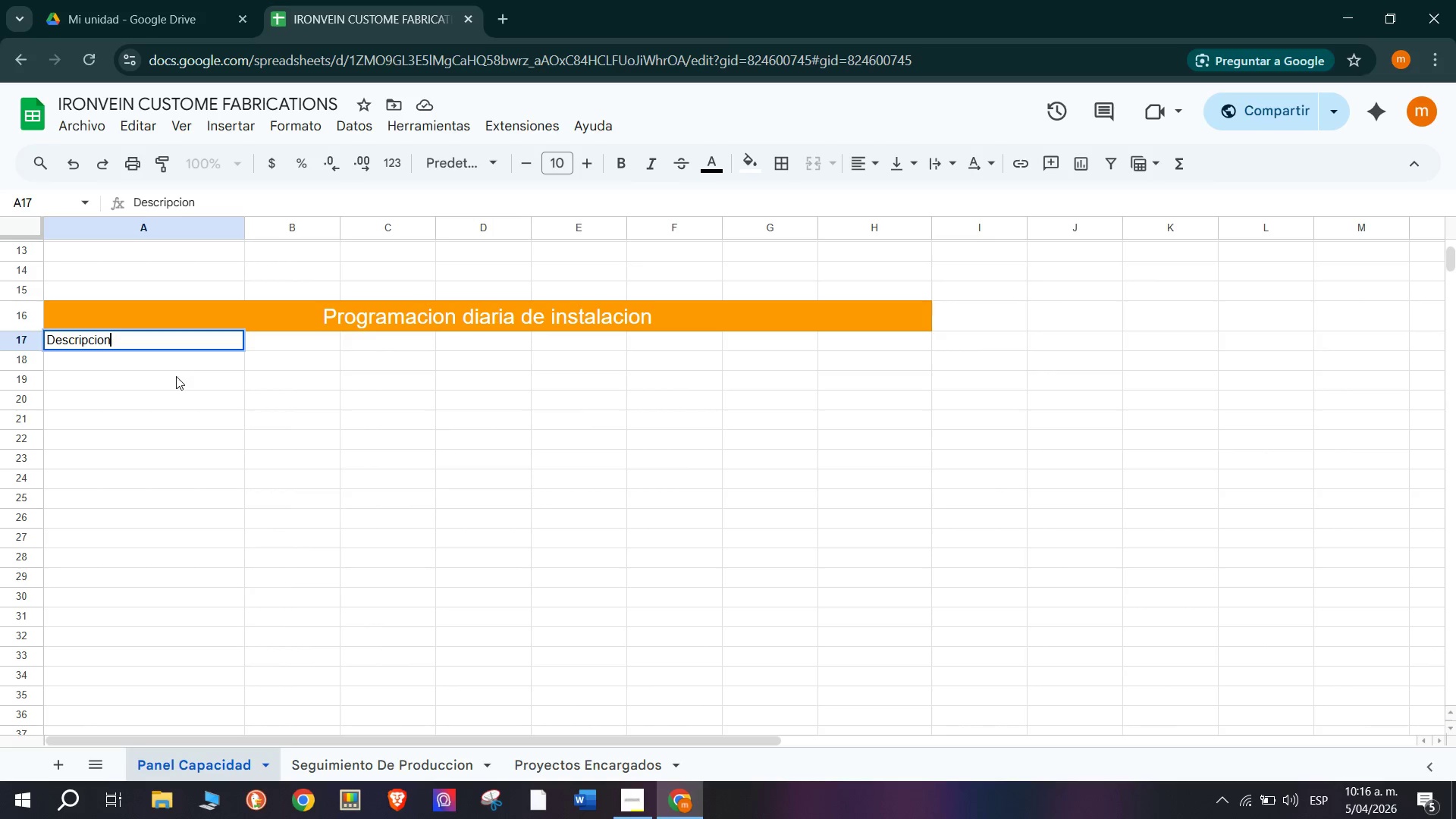 
key(Tab)
type(Fecha d)
key(Backspace)
type(Entrega)
key(Tab)
type(Etapa)
key(Tab)
 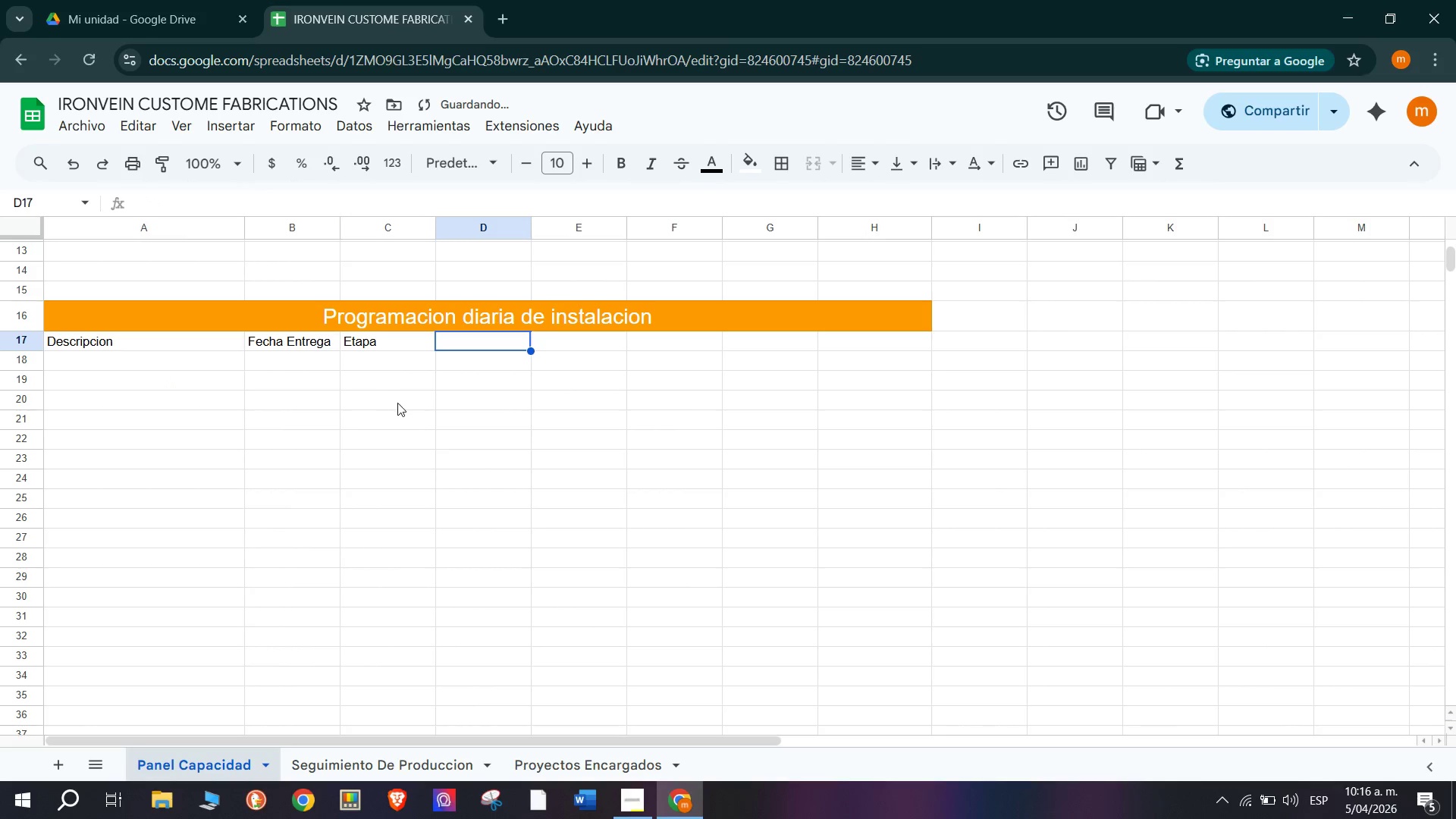 
type(Prioridad)
key(Tab)
 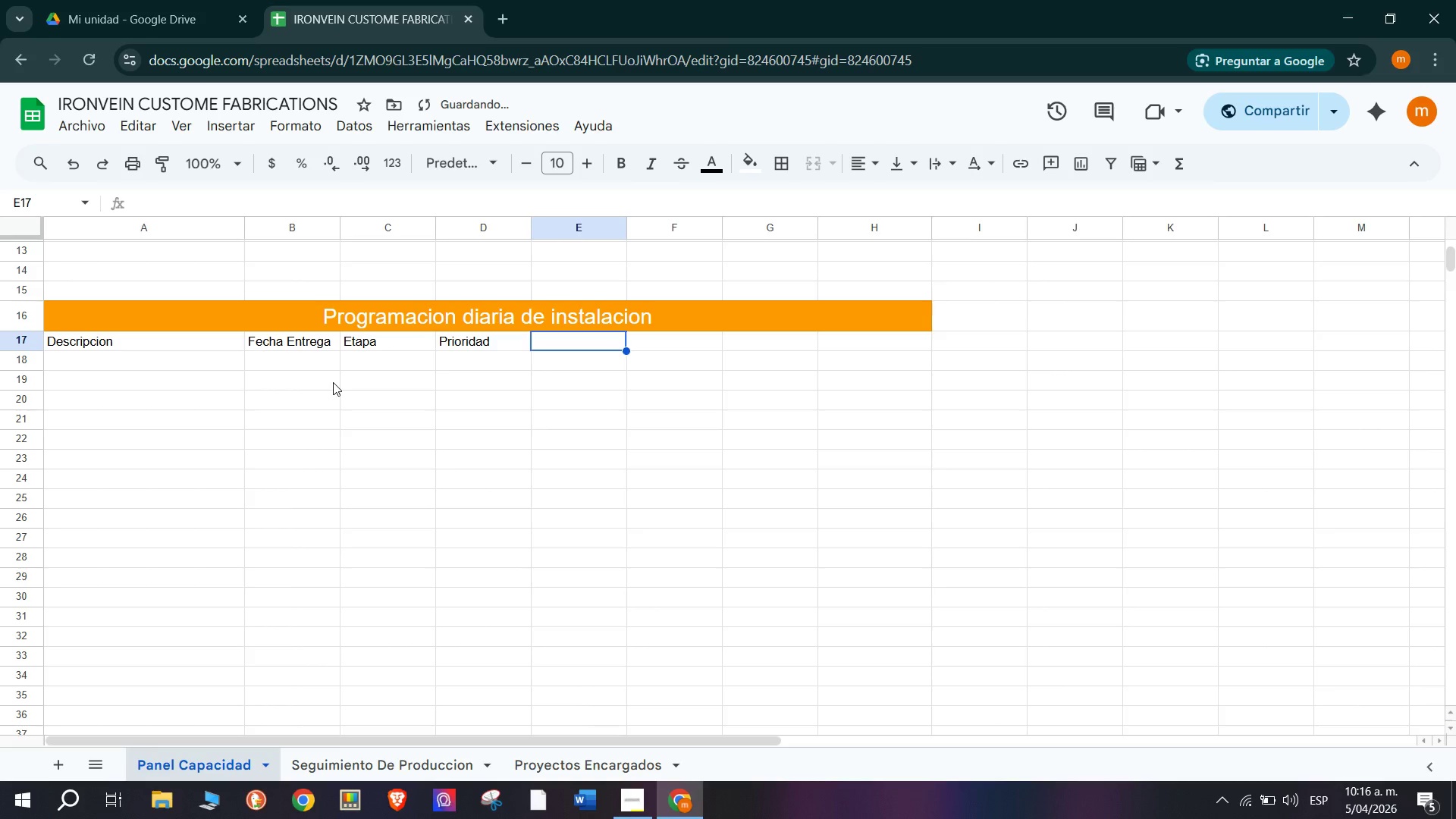 
type(Respo)
 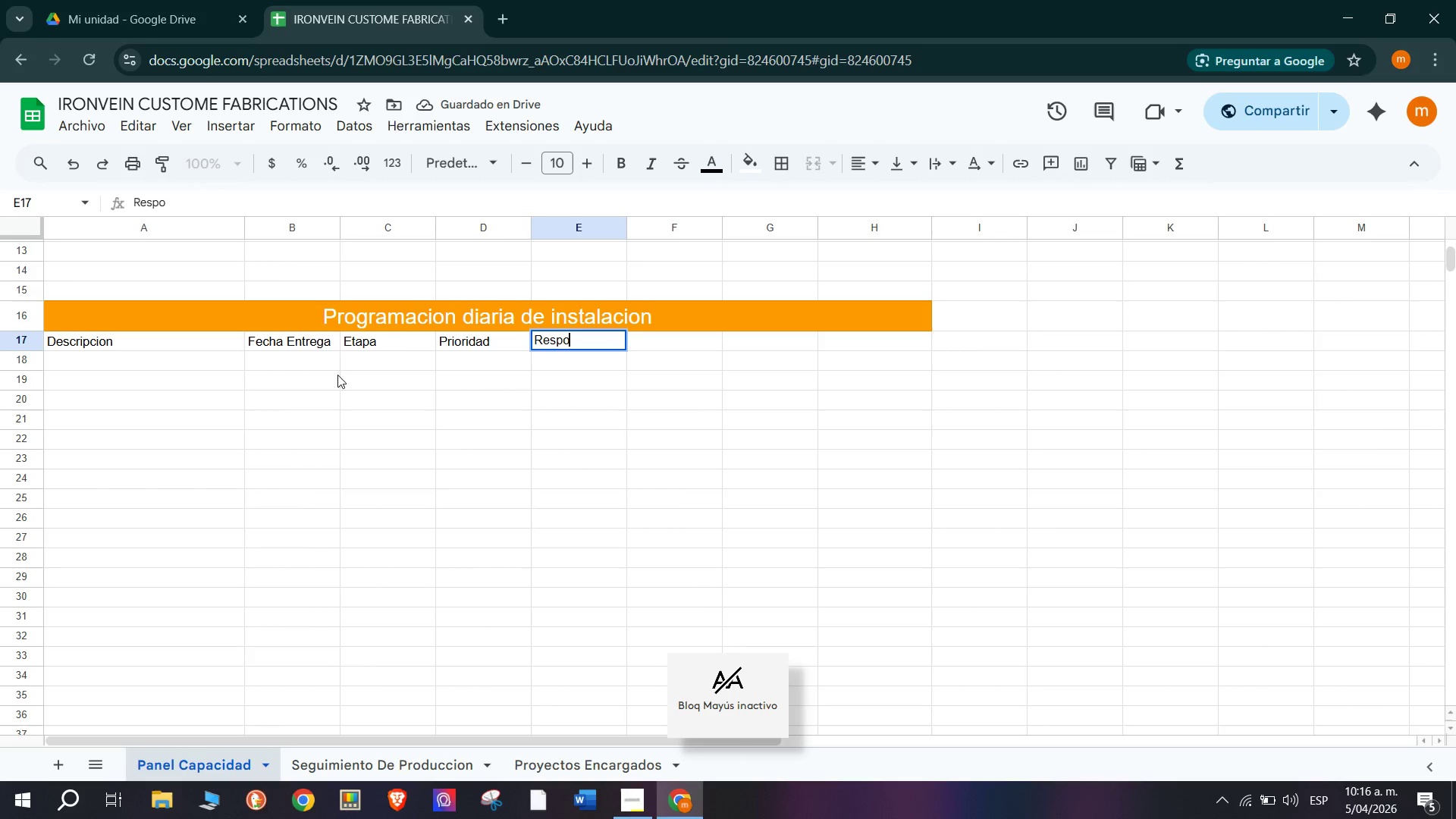 
type(nsable)
 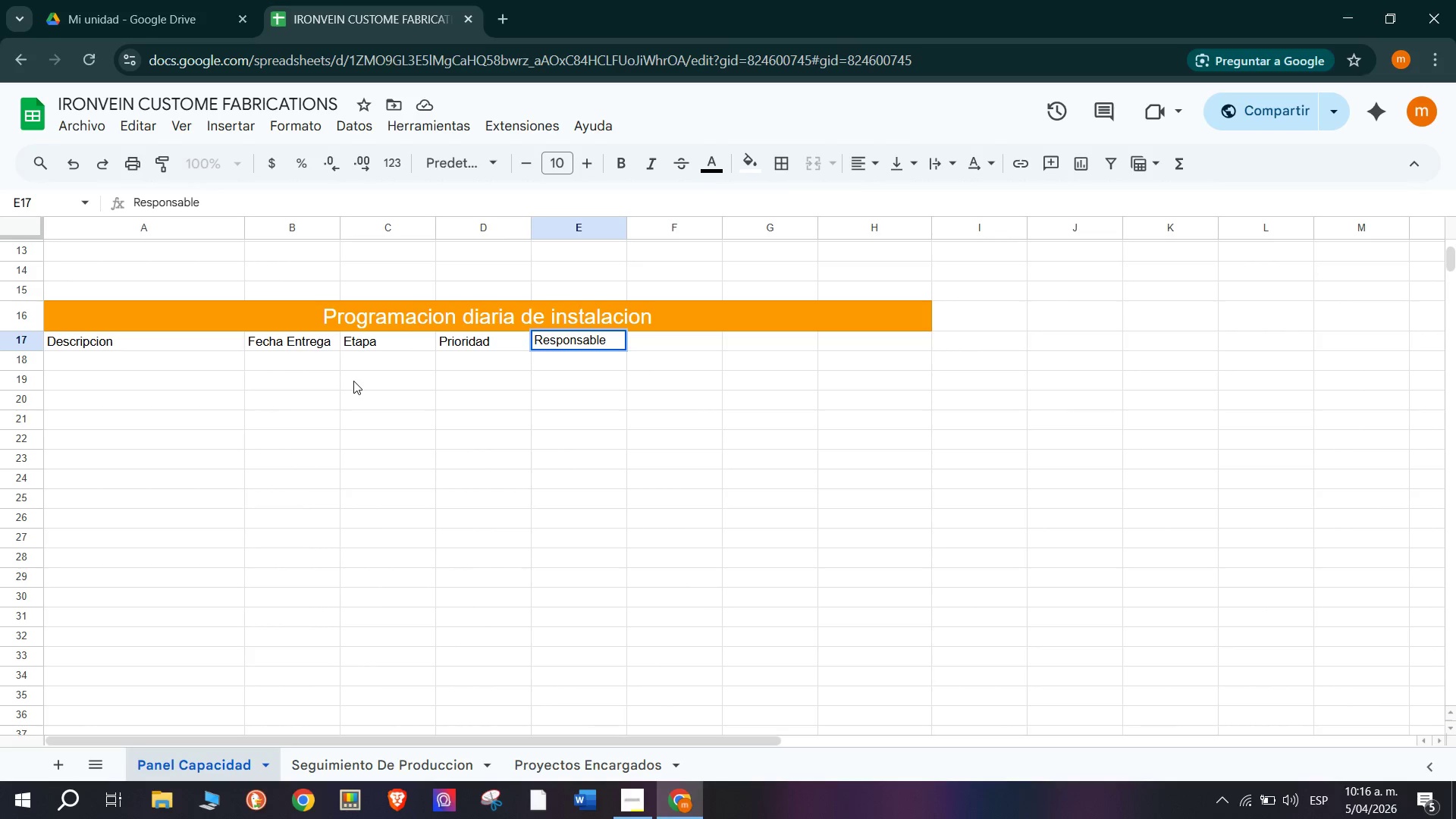 
key(Tab)
type(Observaciones)
 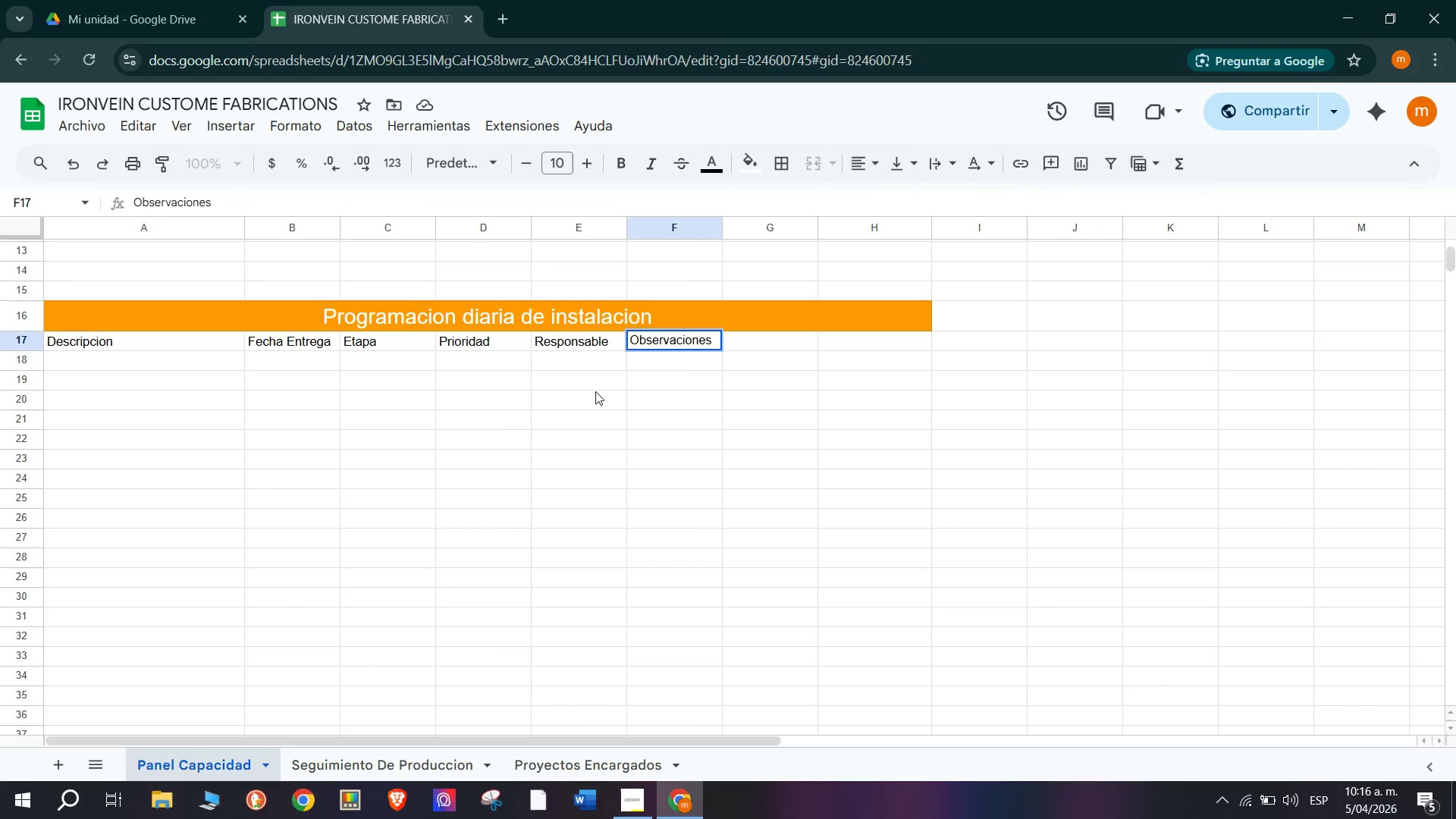 
left_click([595, 390])
 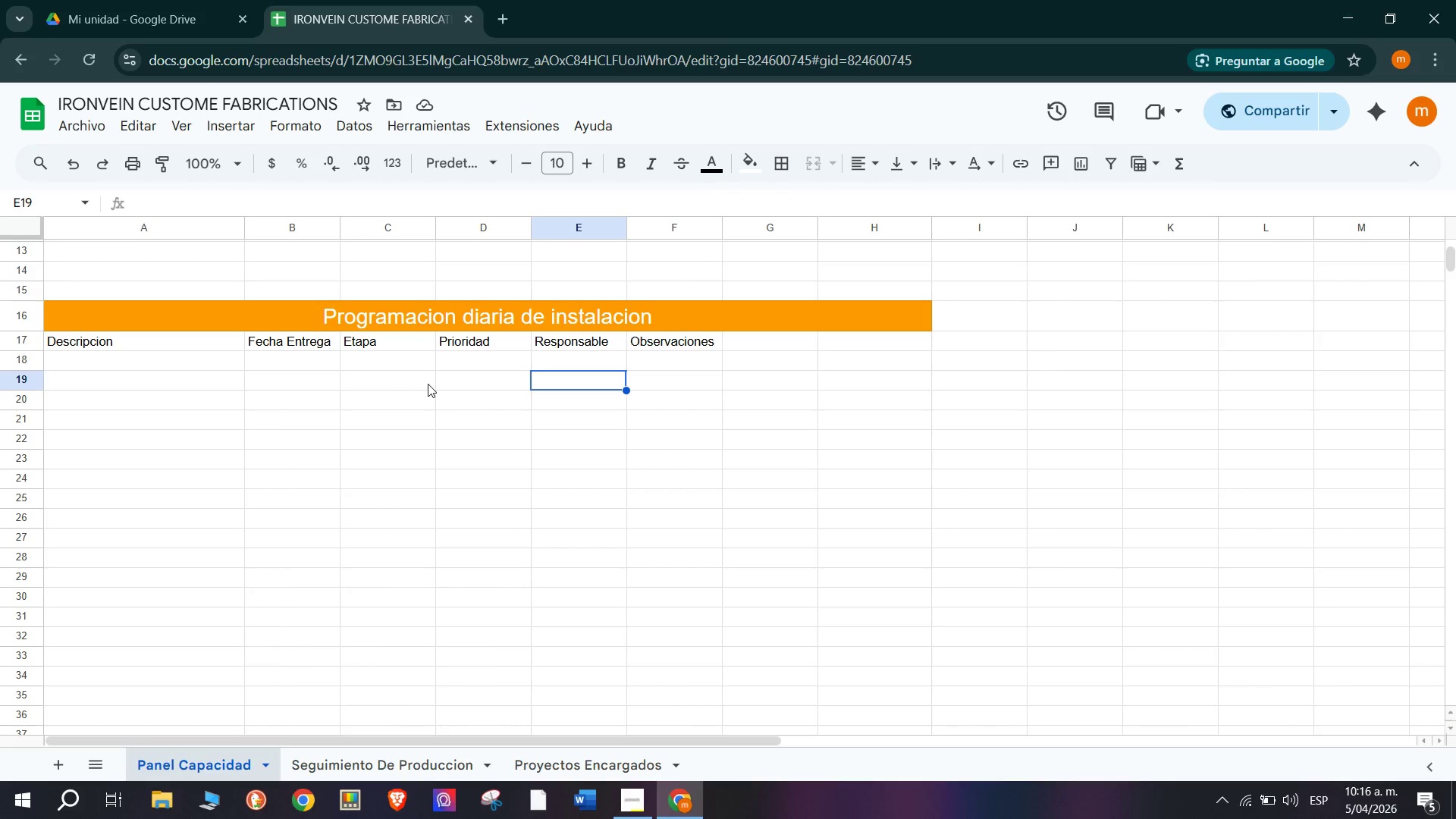 
wait(10.56)
 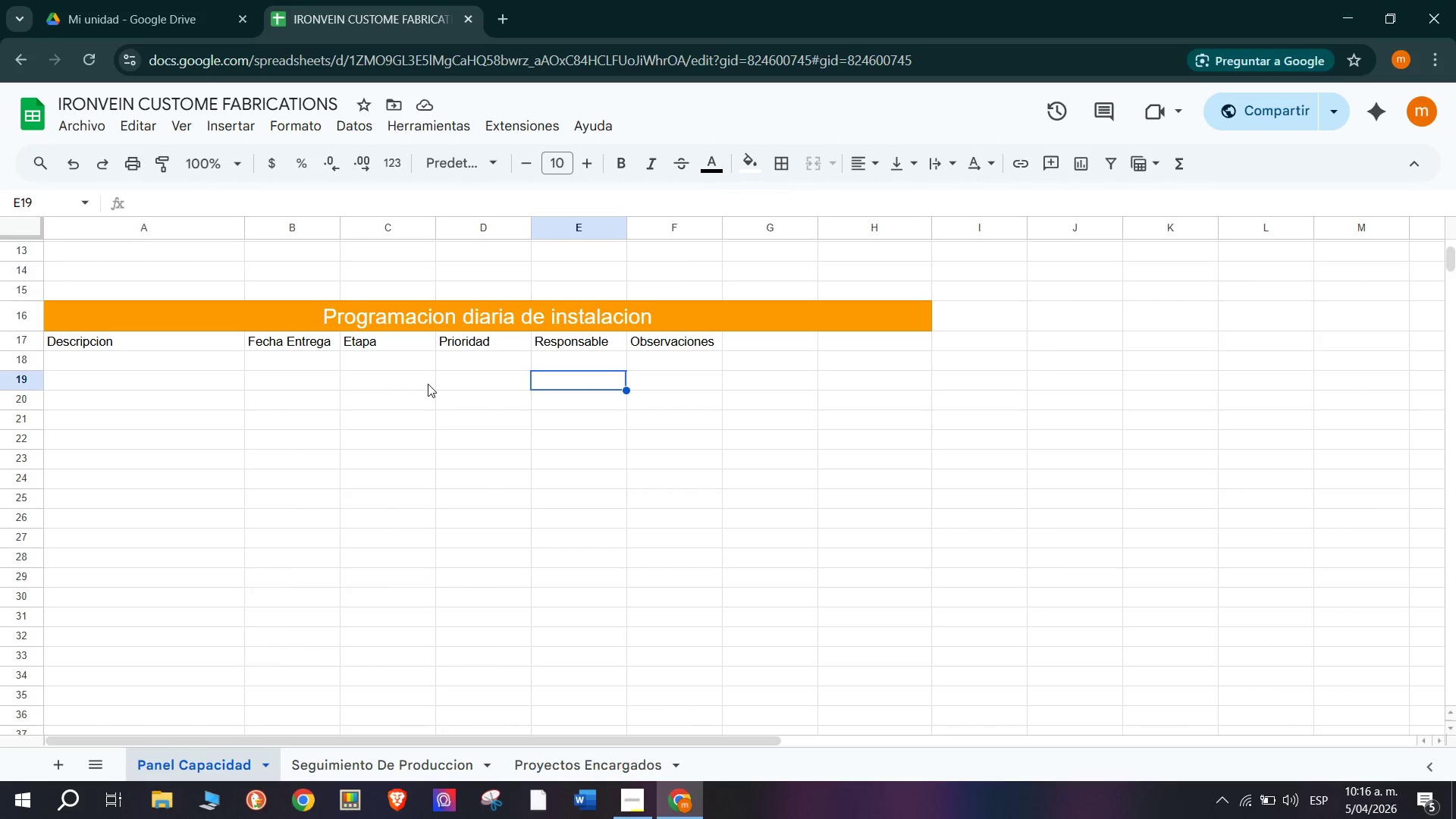 
left_click_drag(start_coordinate=[181, 341], to_coordinate=[699, 340])
 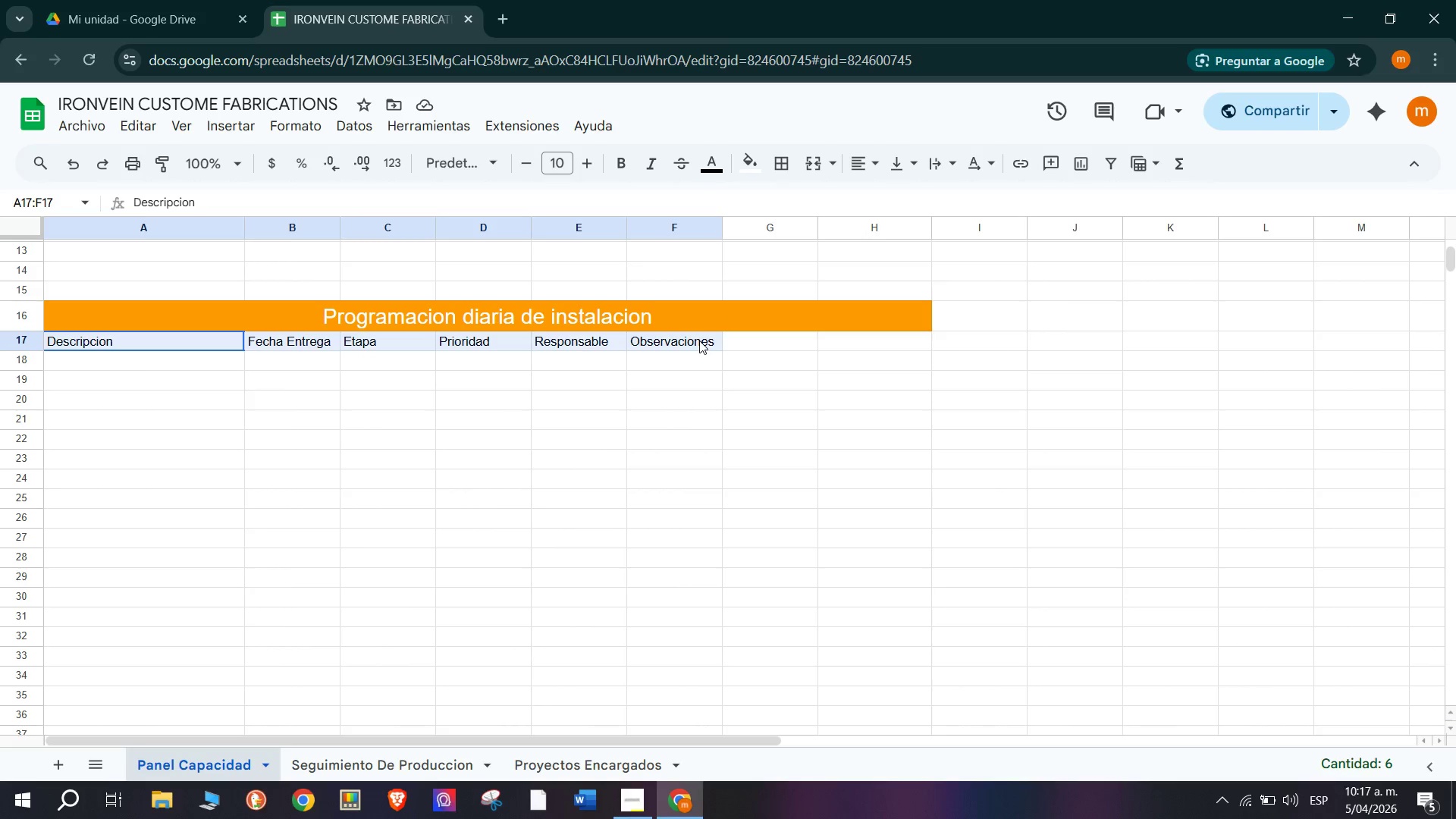 
key(Control+C)
 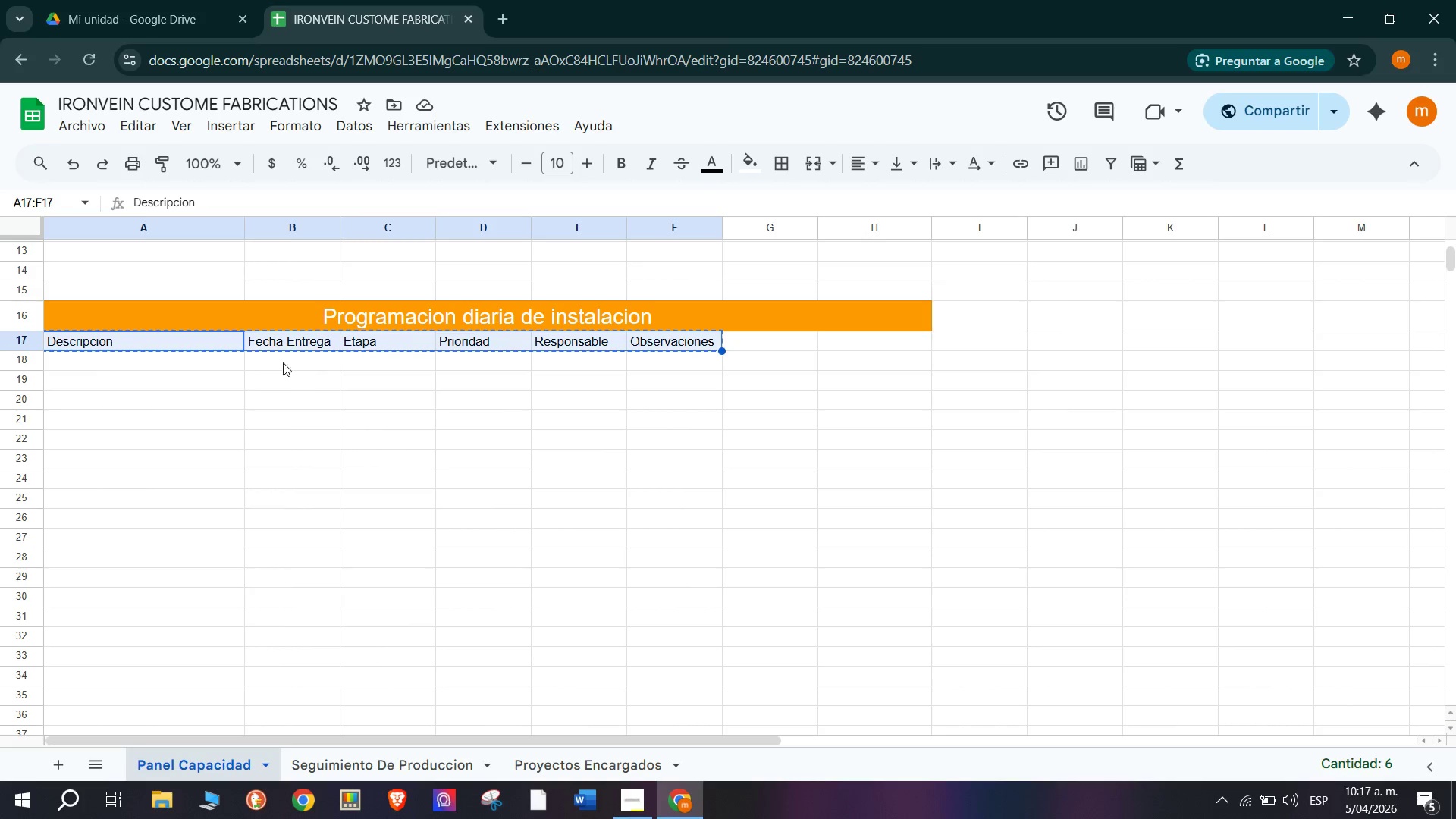 
left_click([388, 335])
 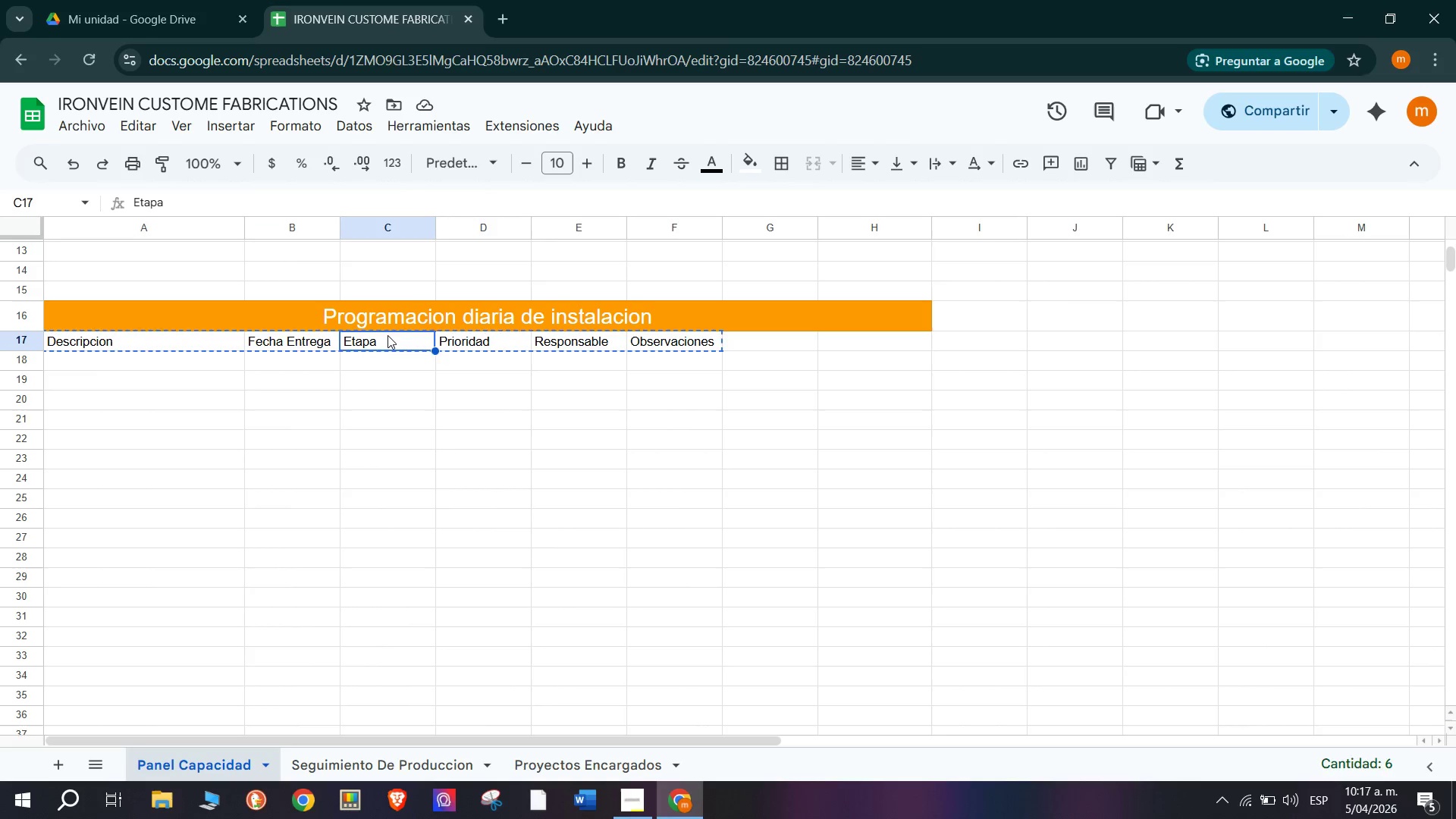 
key(Control+ControlLeft)
 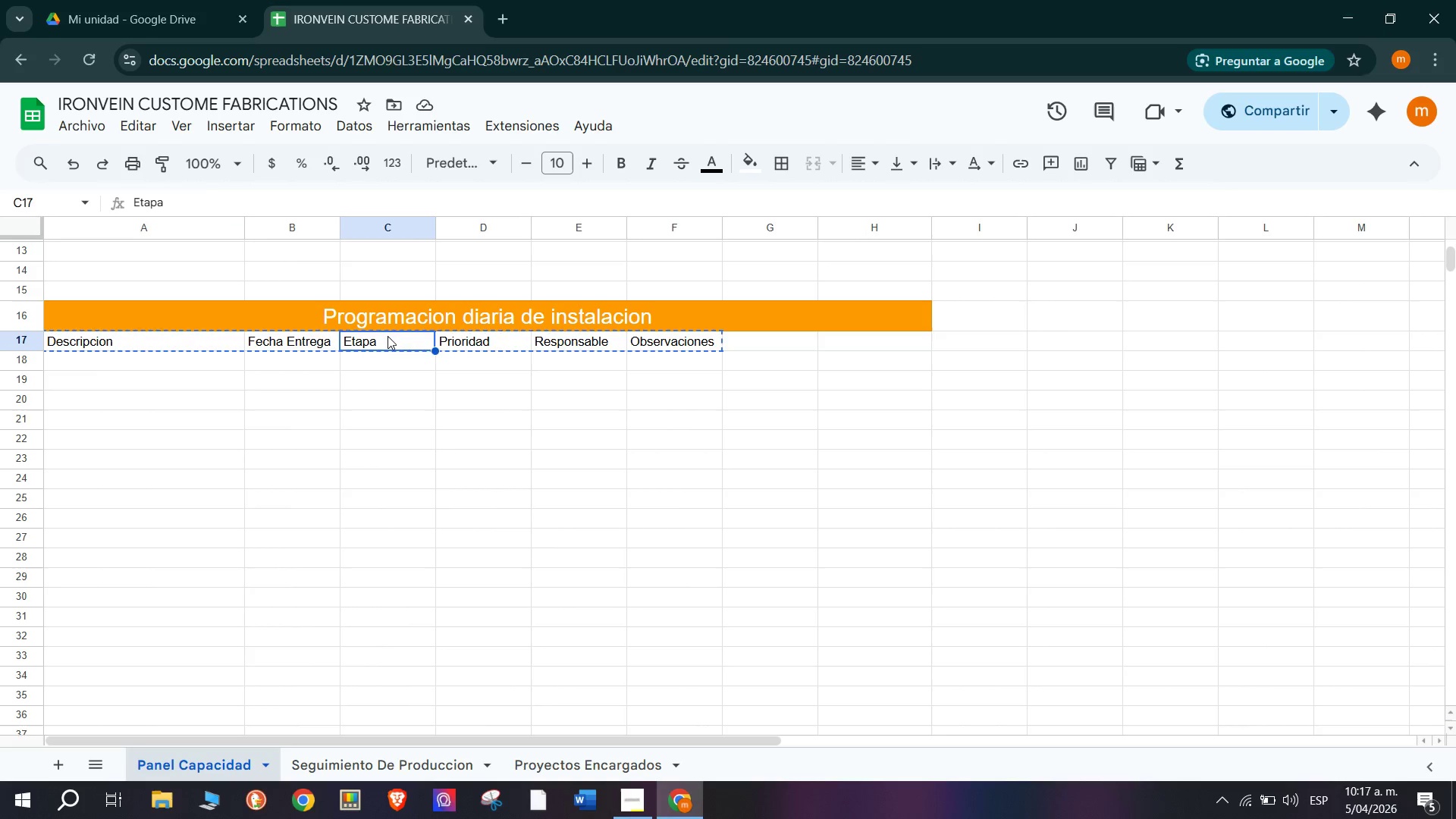 
key(Control+V)
 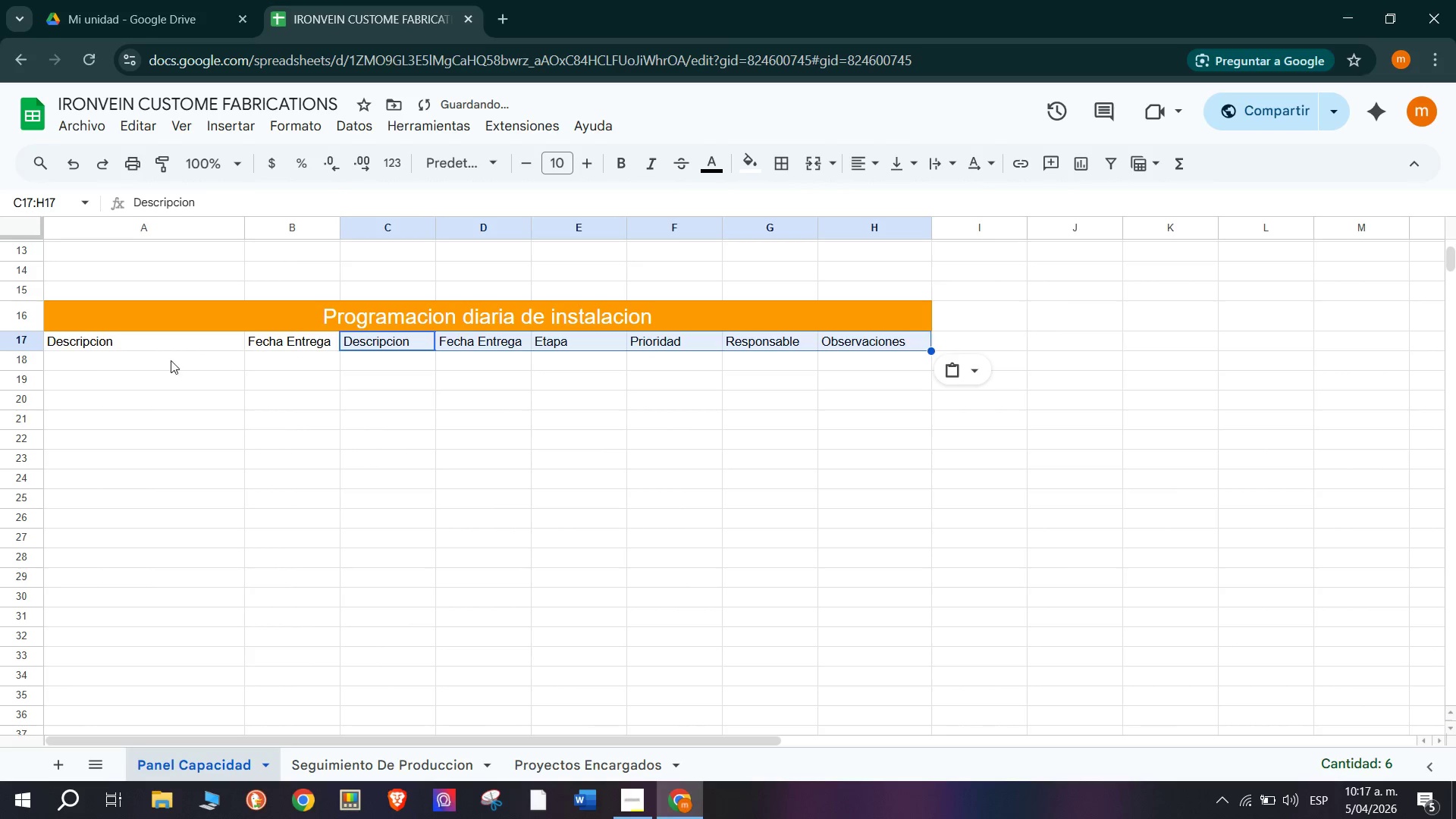 
left_click([110, 337])
 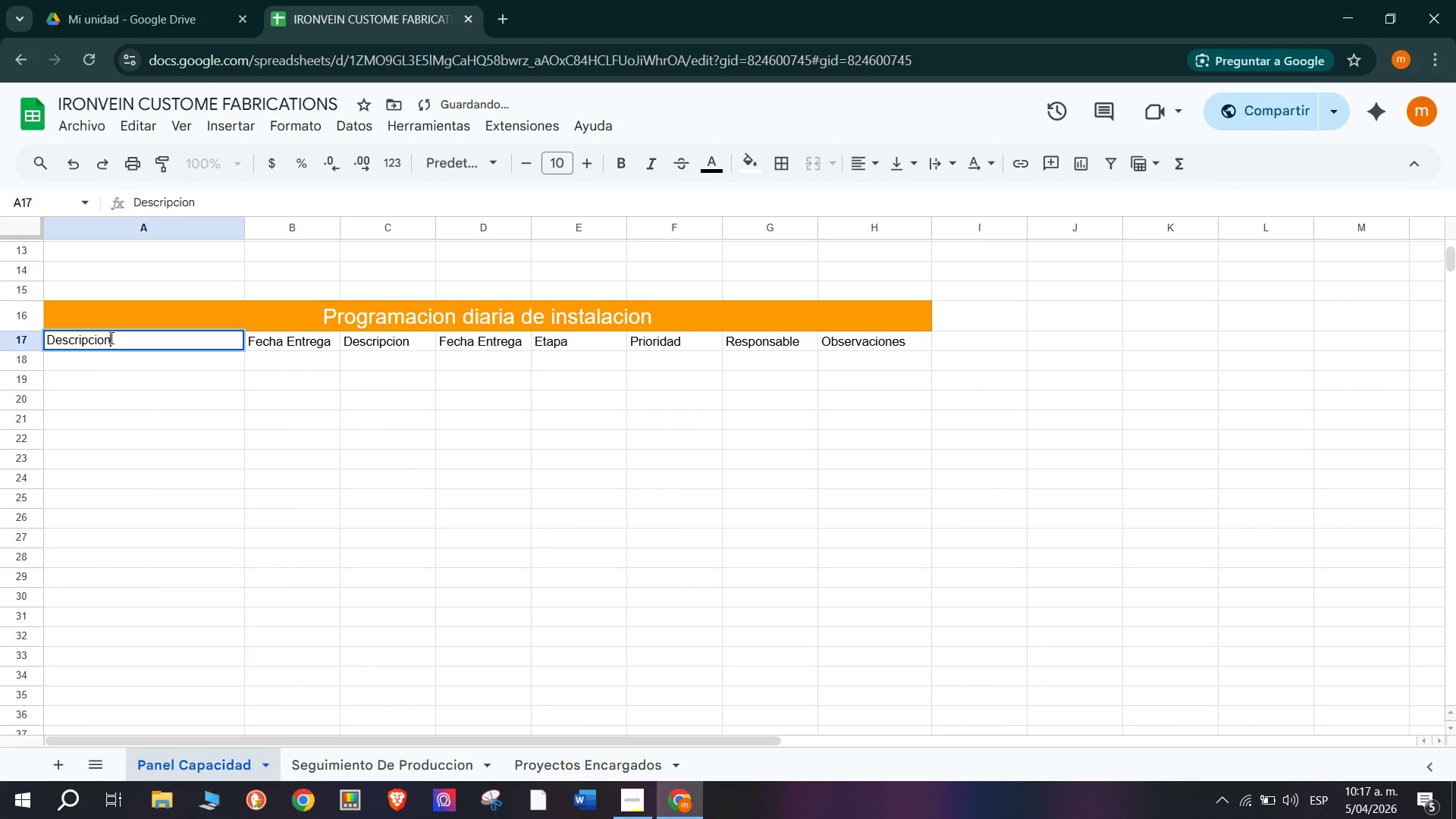 
left_click_drag(start_coordinate=[124, 344], to_coordinate=[0, 344])
 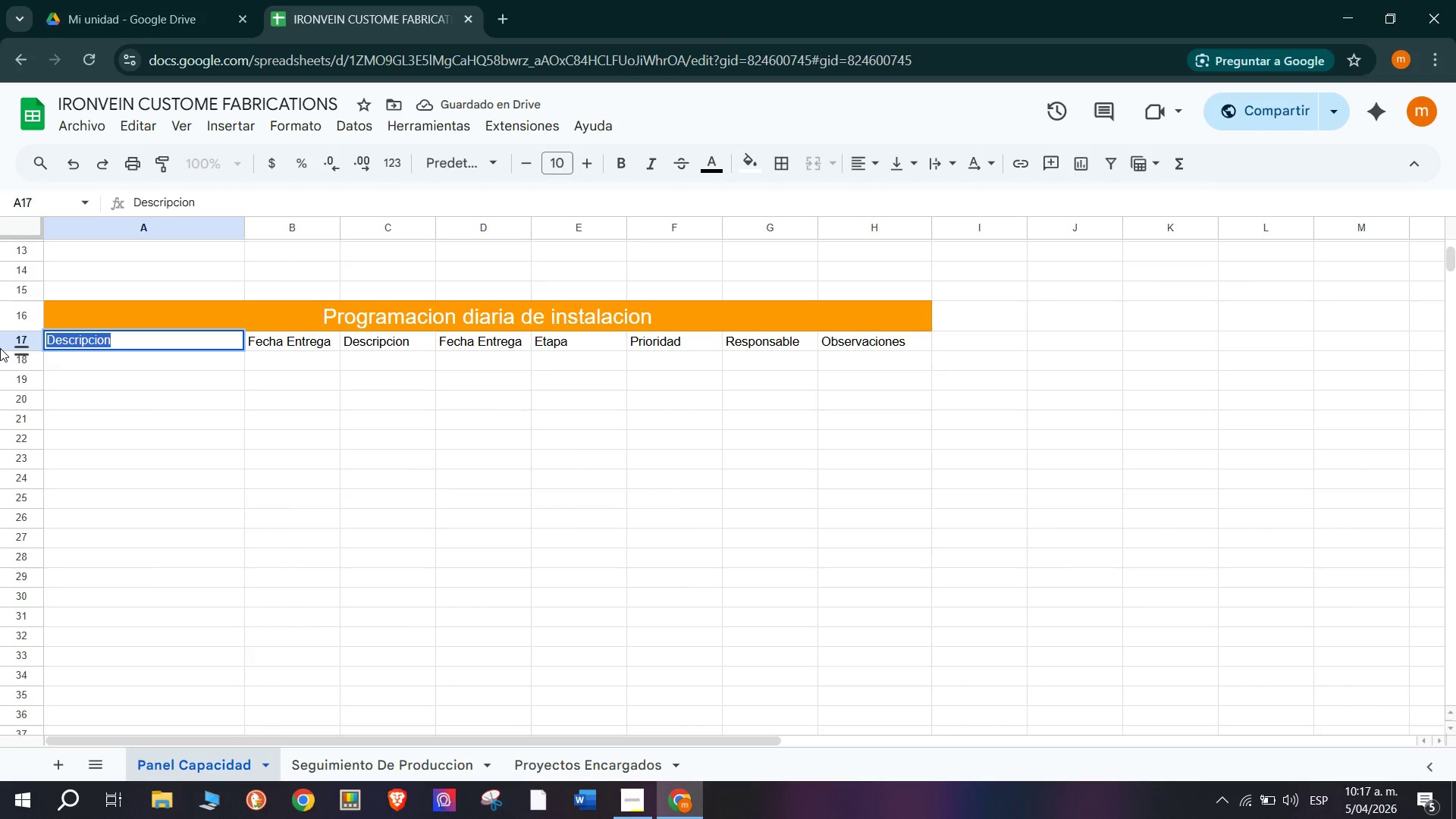 
type(ID Priyercti)
key(Backspace)
 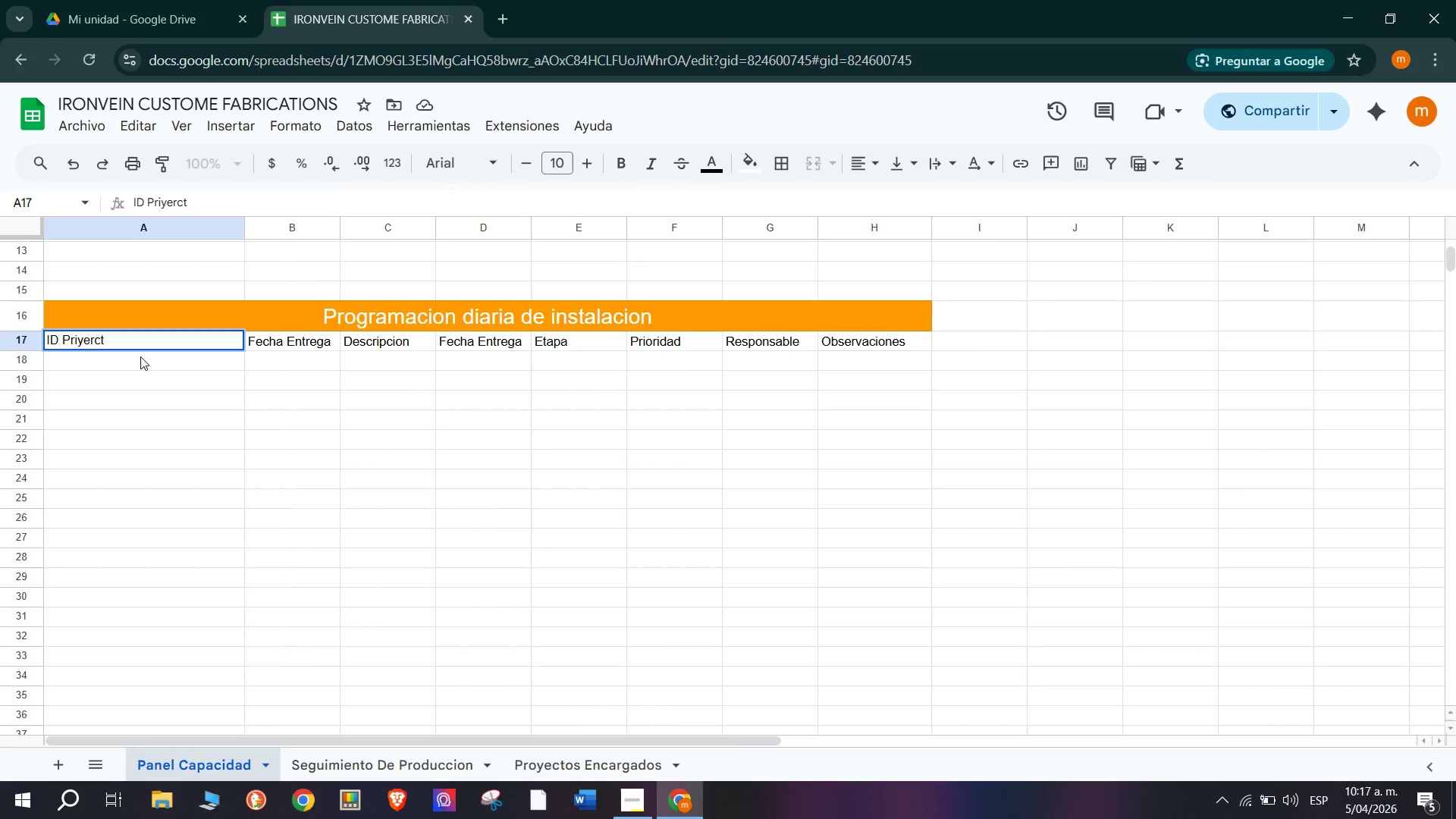 
key(Backspace)
key(Backspace)
key(Backspace)
key(Backspace)
key(Backspace)
key(Backspace)
type(oyecti)
key(Backspace)
type(os)
key(Tab)
type(C)
 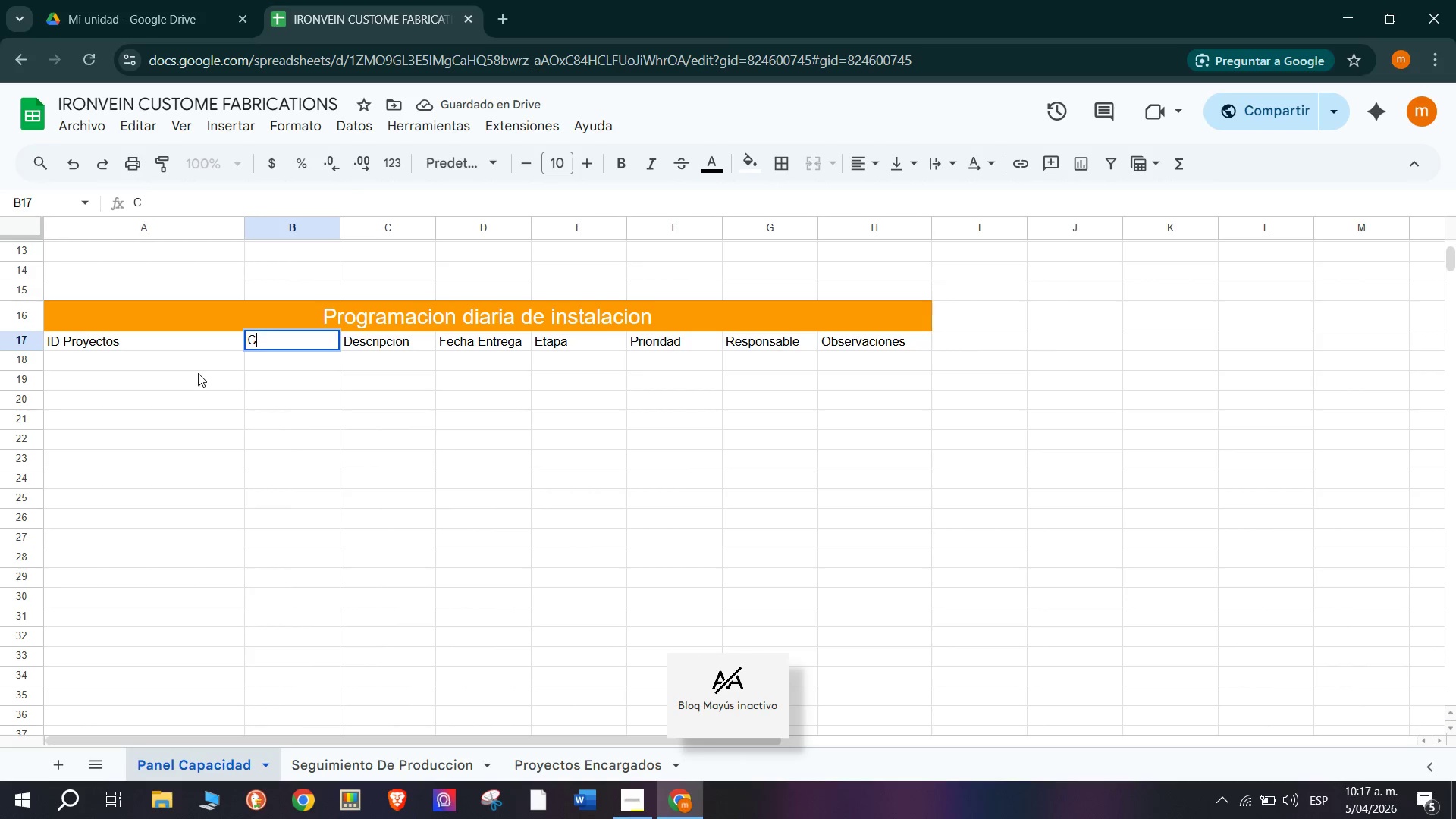 
type(kl)
key(Backspace)
key(Backspace)
type(lientes)
 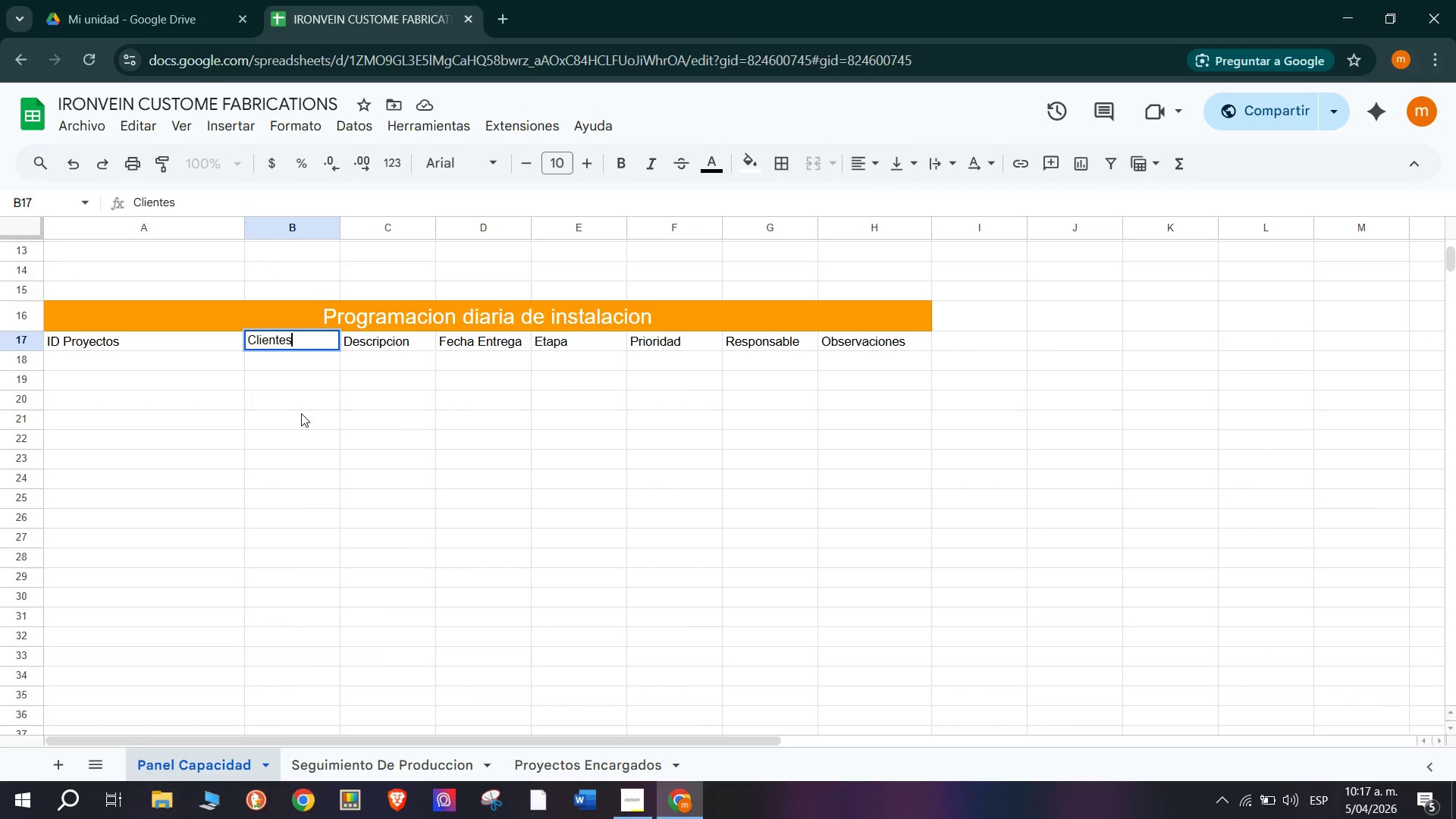 
key(Backspace)
 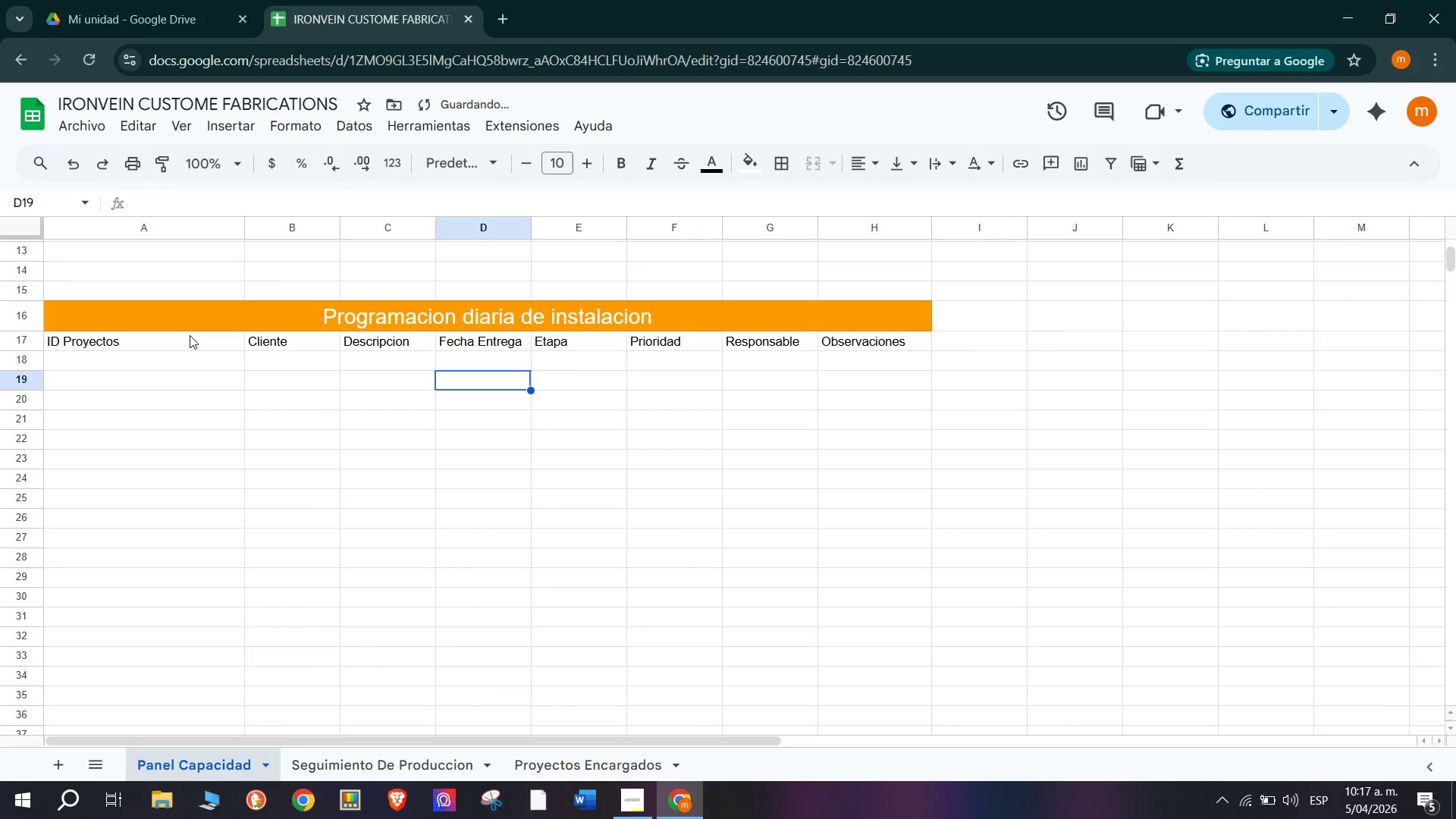 
left_click_drag(start_coordinate=[147, 351], to_coordinate=[858, 338])
 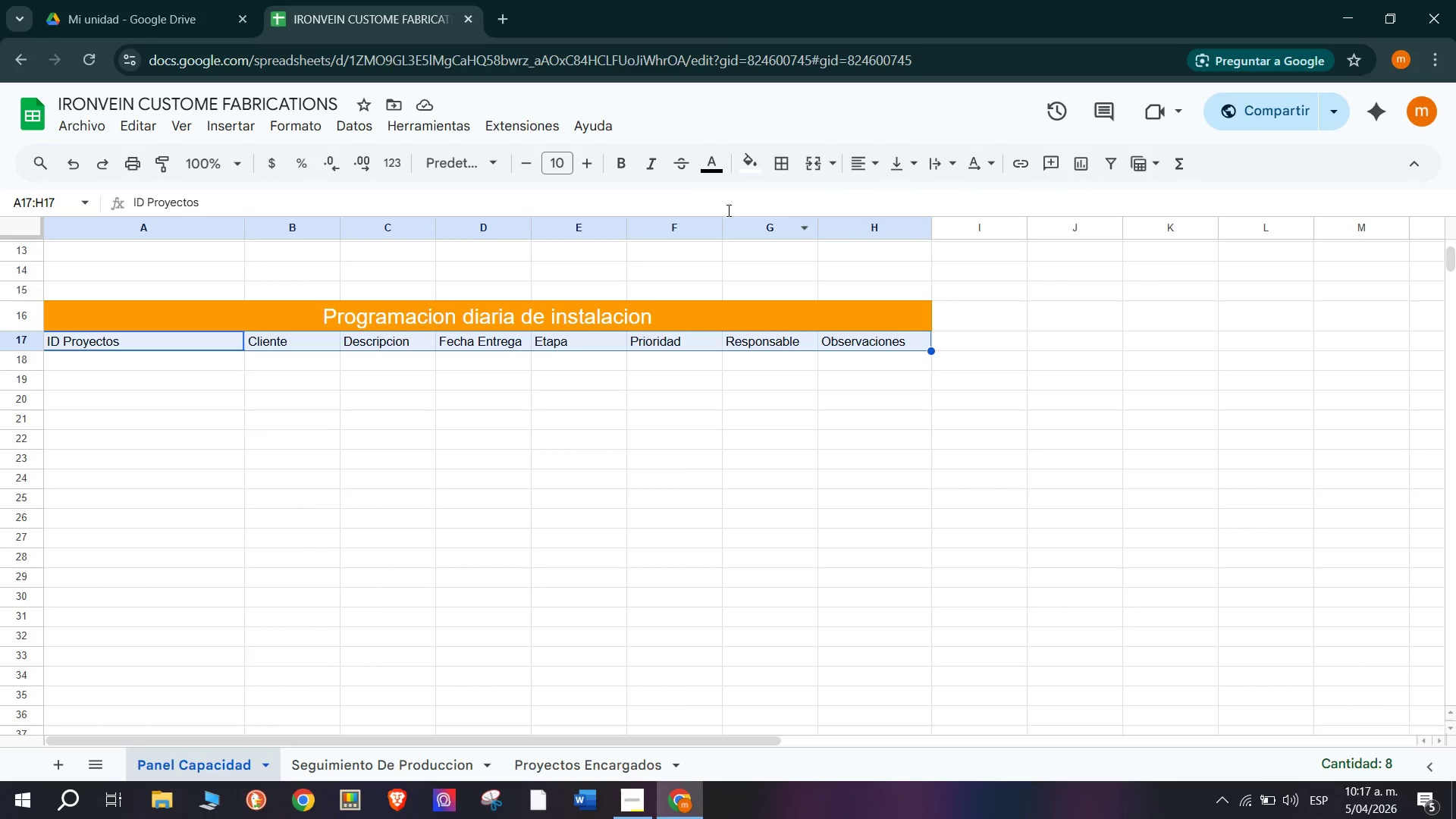 
wait(6.38)
 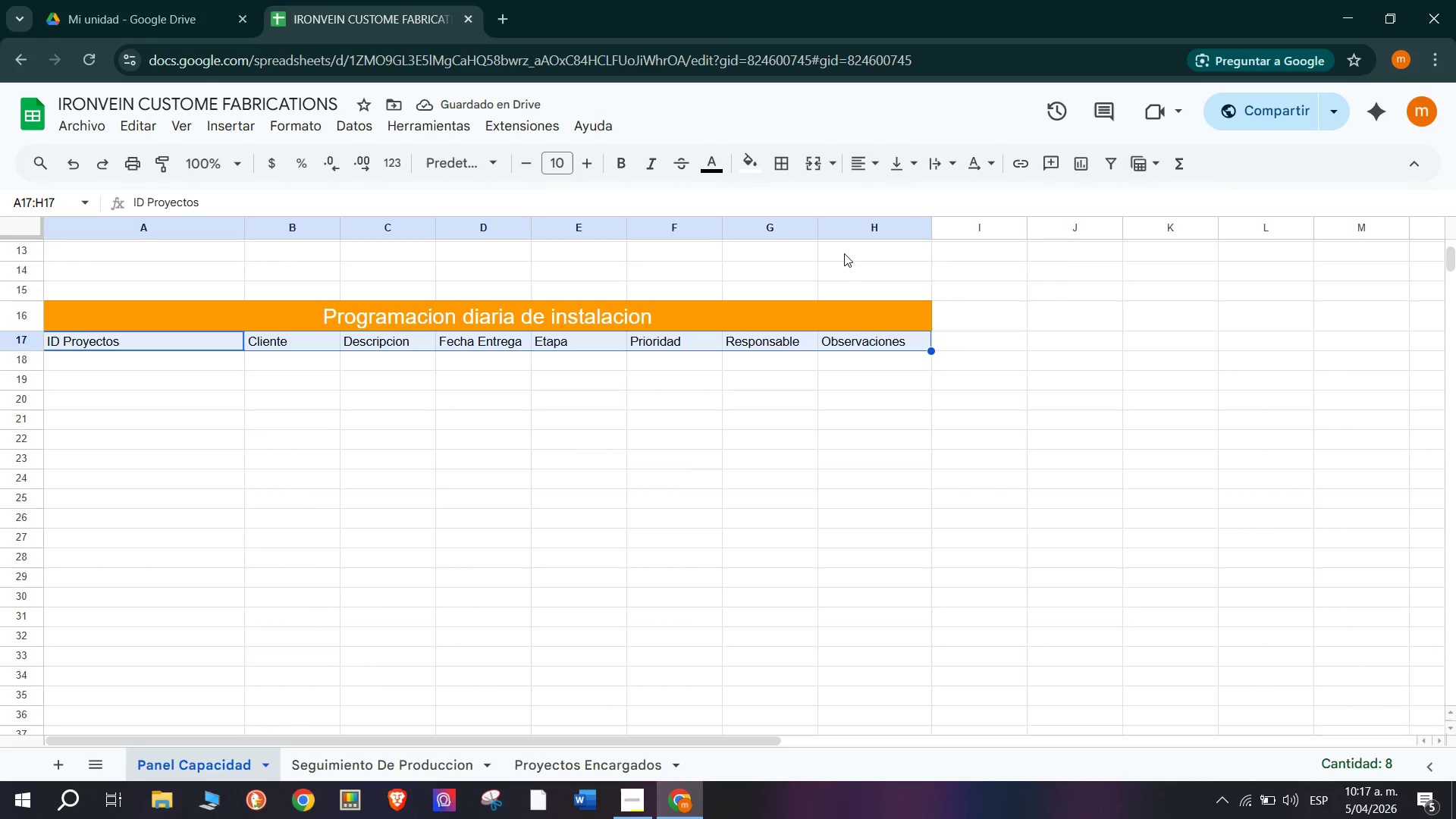 
left_click_drag(start_coordinate=[28, 352], to_coordinate=[22, 372])
 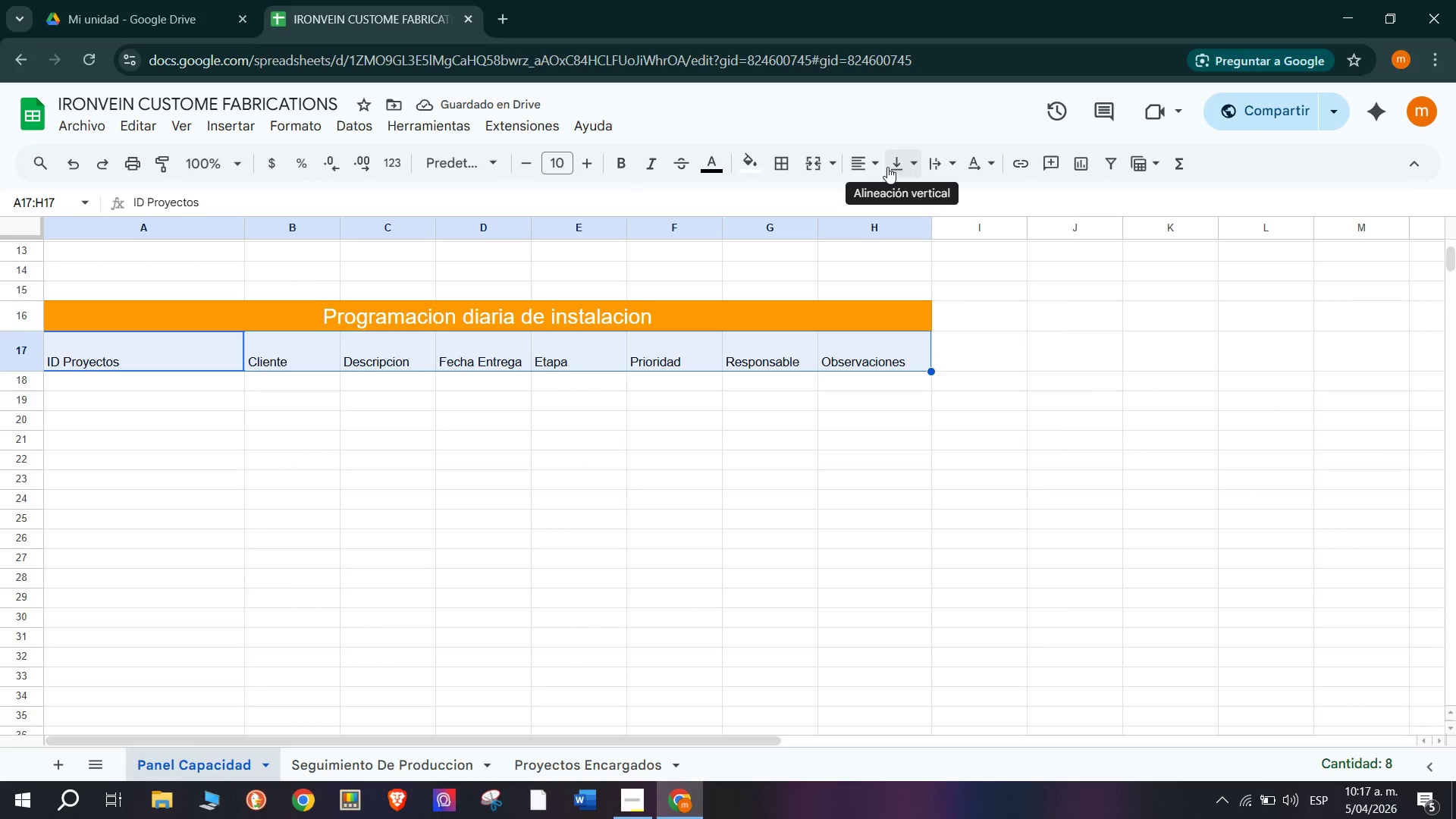 
left_click([897, 191])
 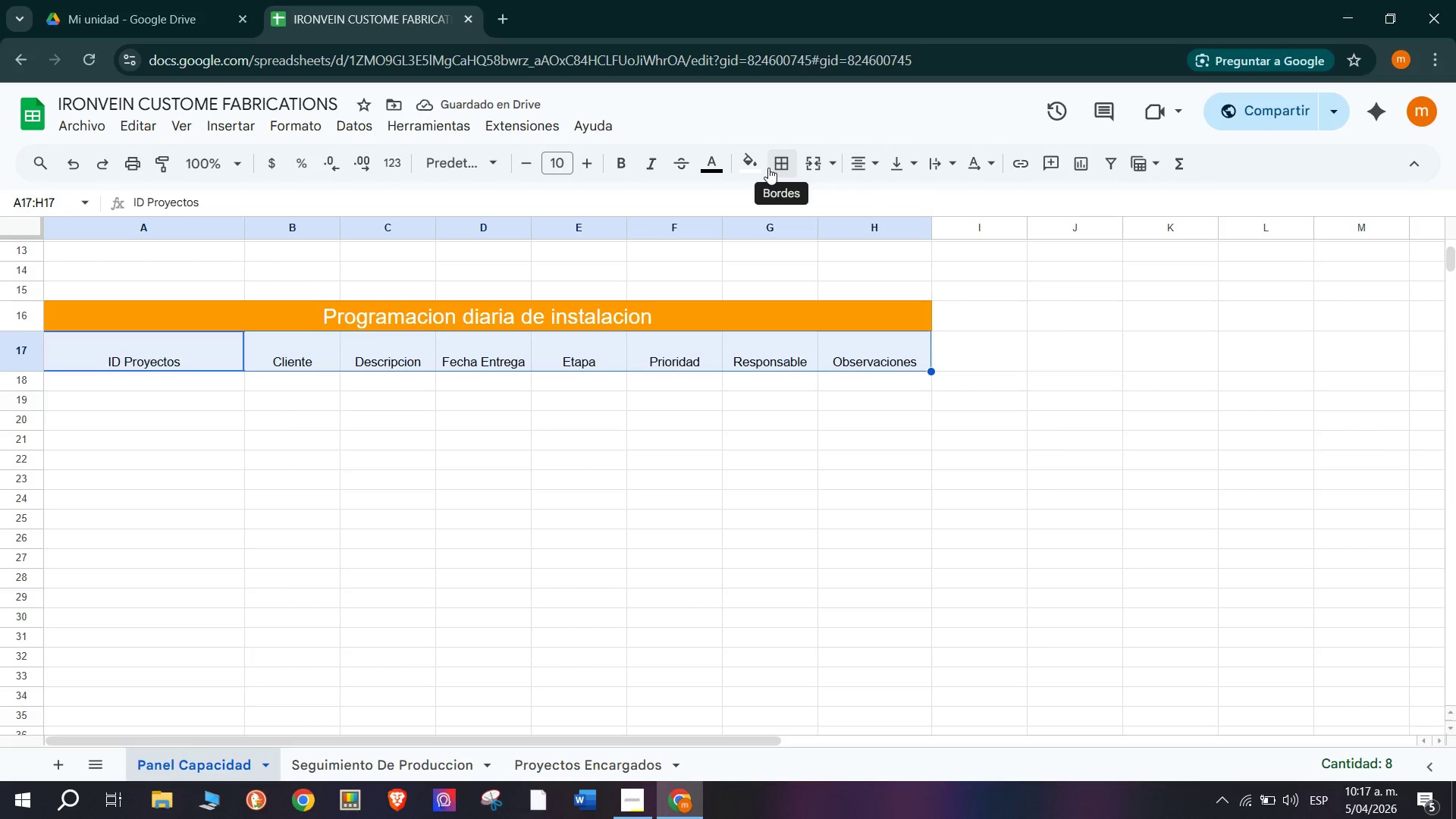 
left_click([752, 162])
 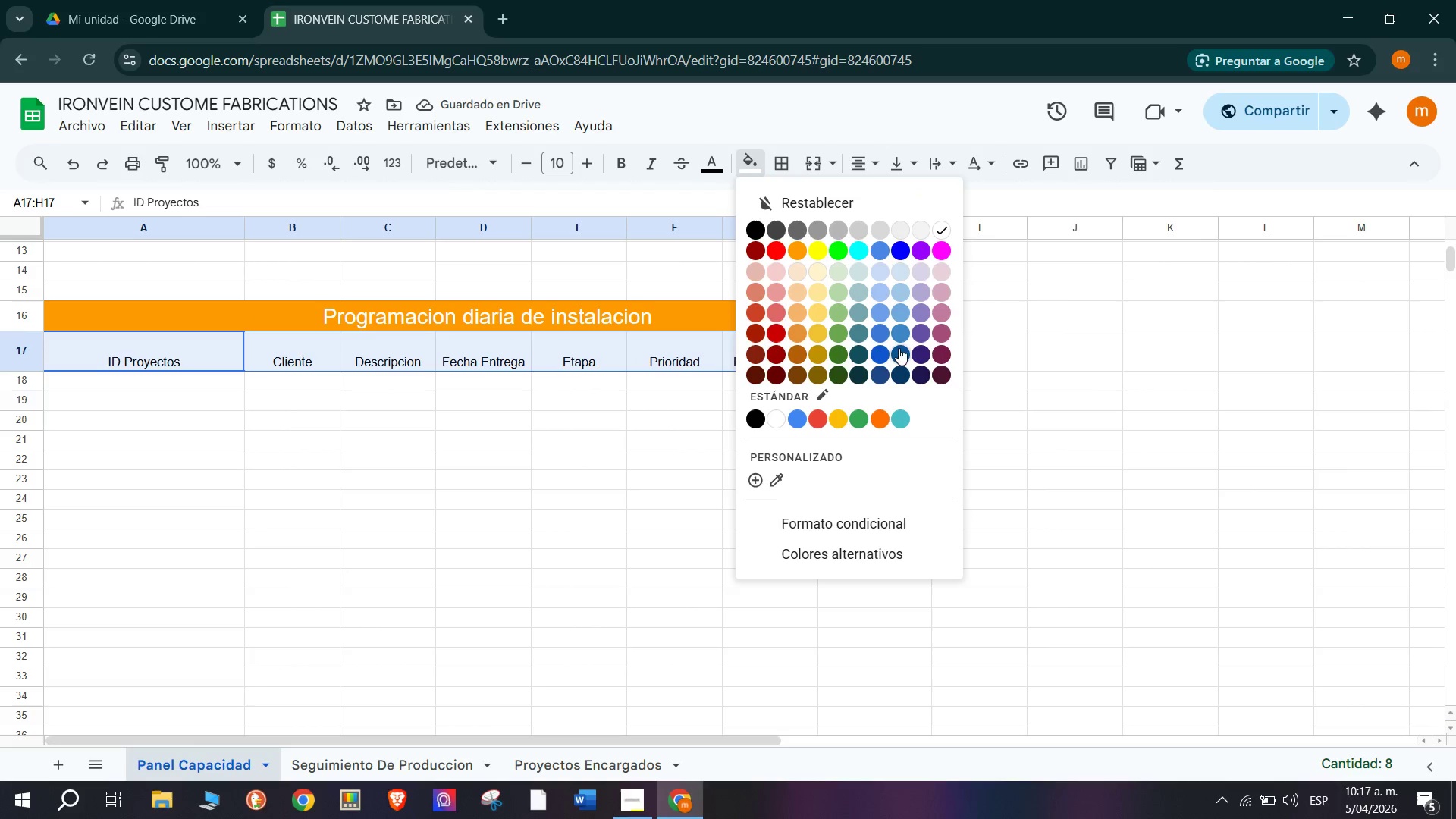 
left_click([902, 352])
 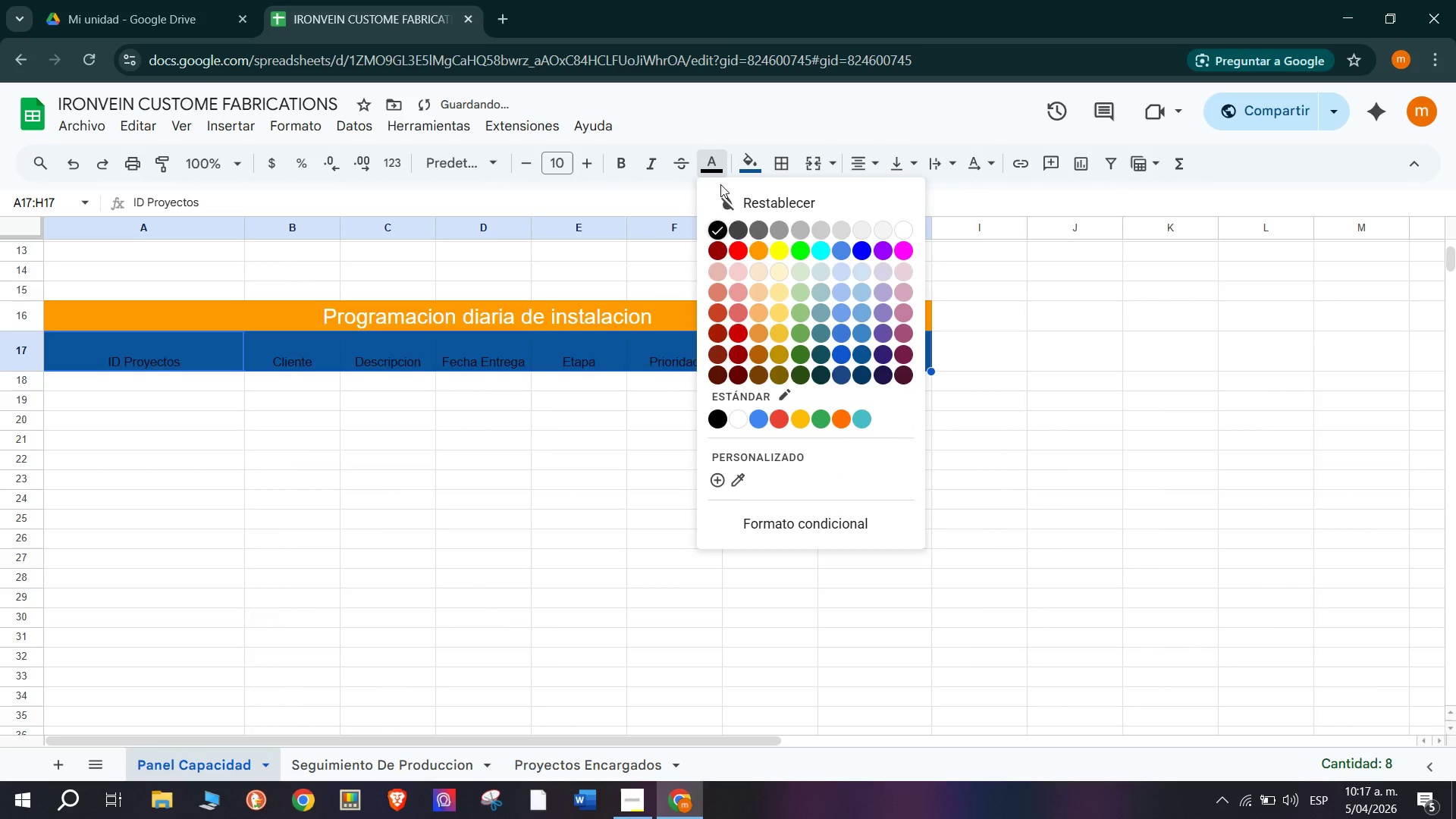 
left_click([906, 232])
 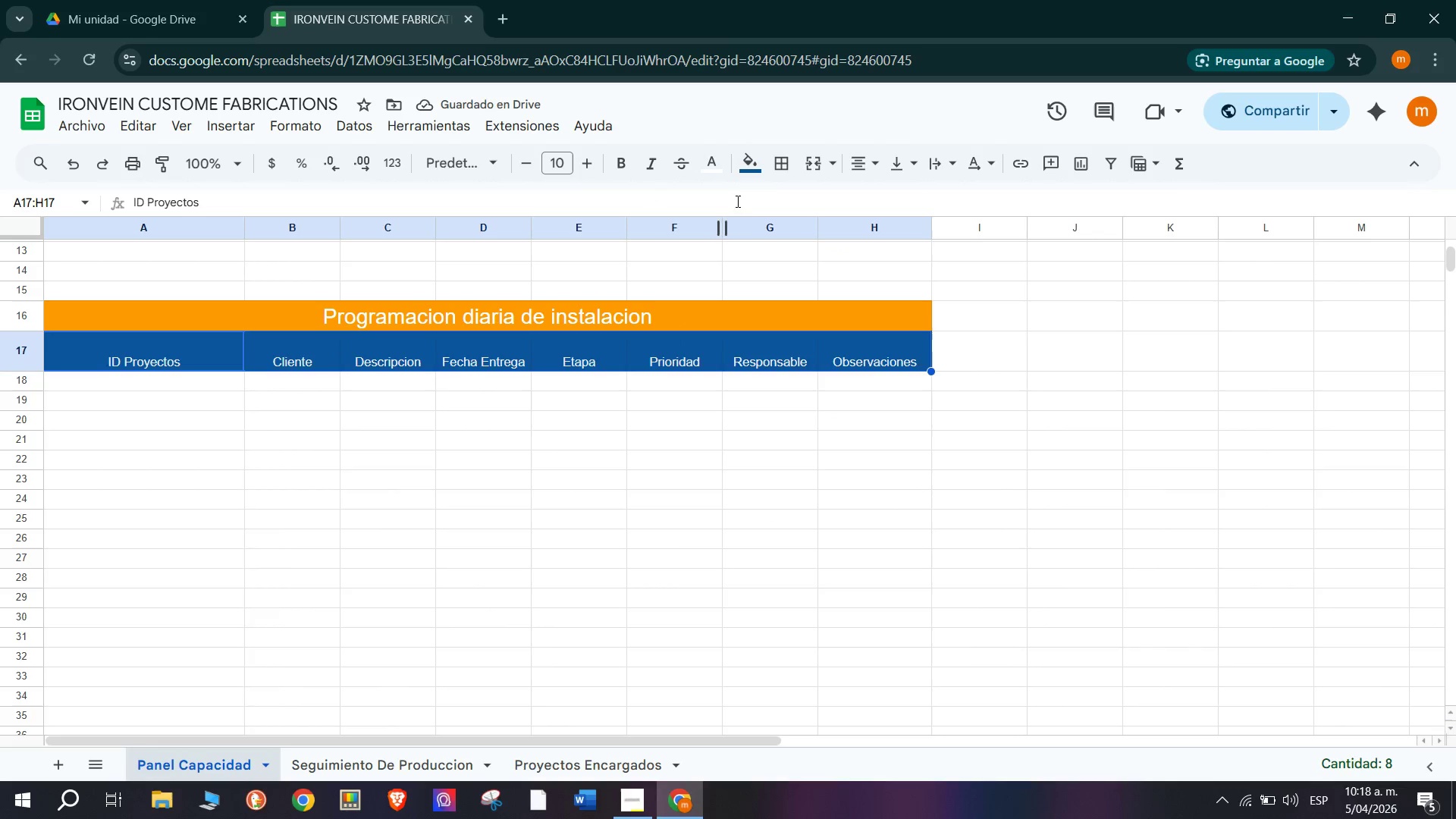 
left_click([200, 357])
 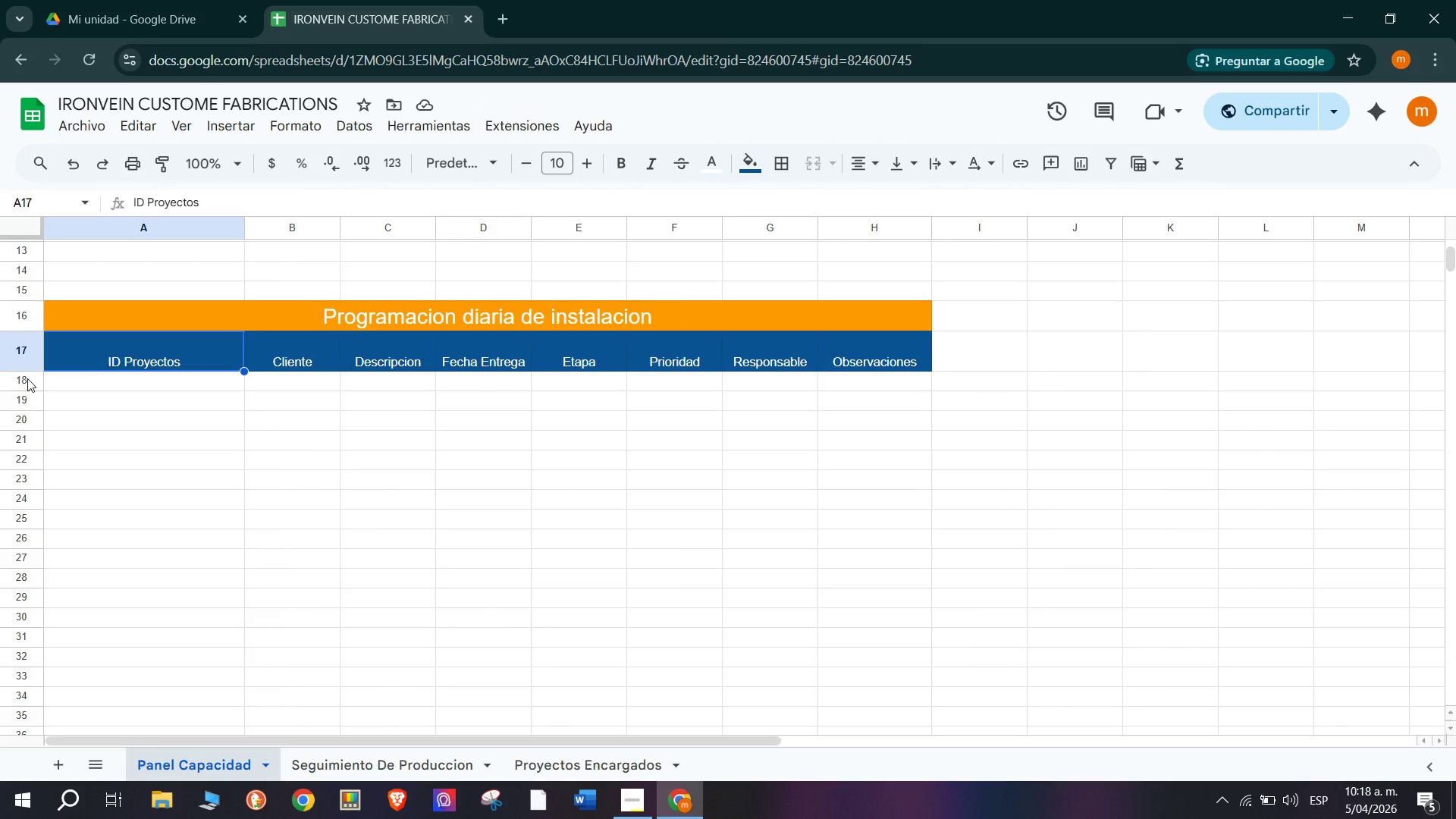 
left_click_drag(start_coordinate=[27, 370], to_coordinate=[27, 364])
 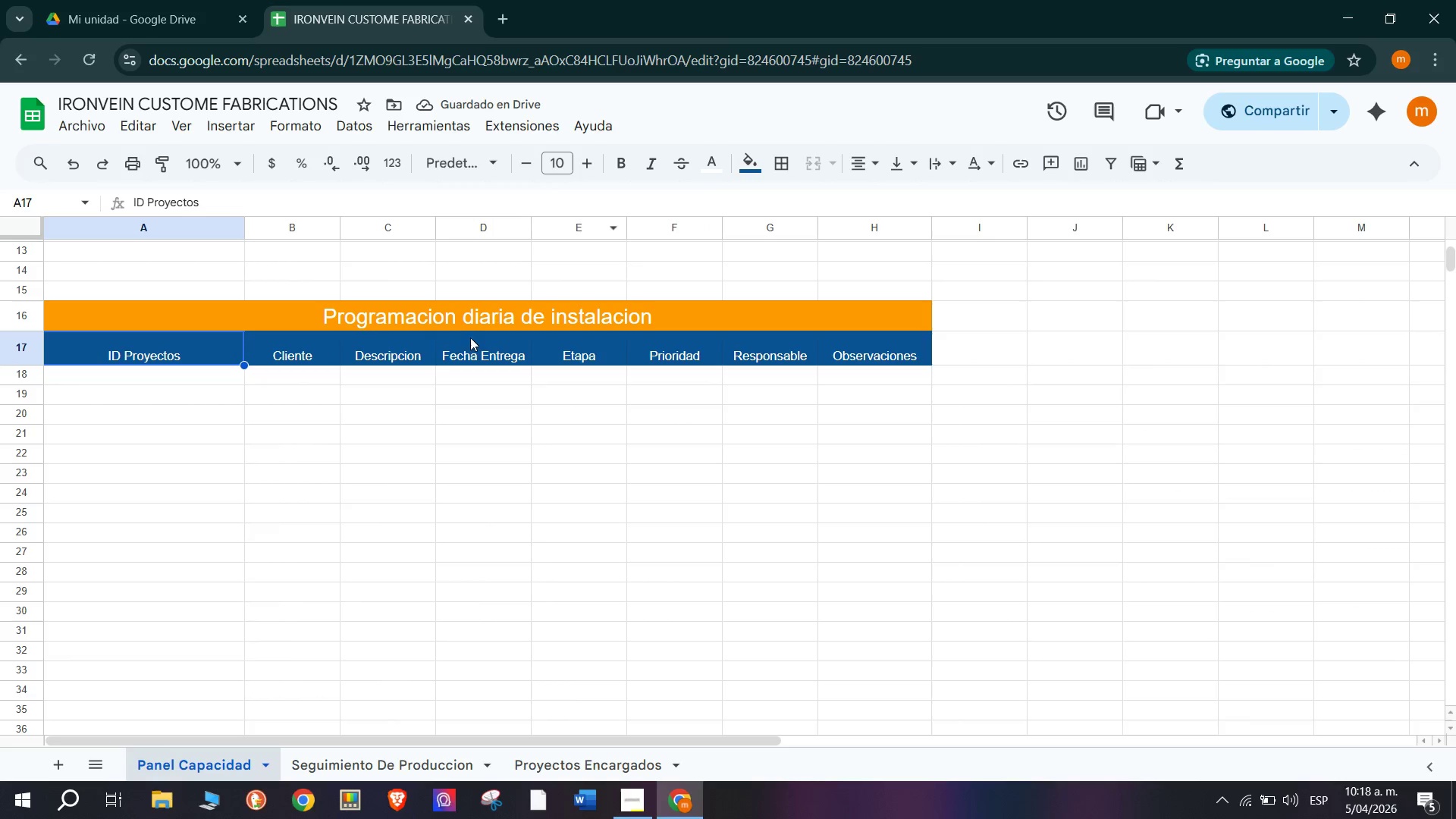 
double_click([187, 379])
 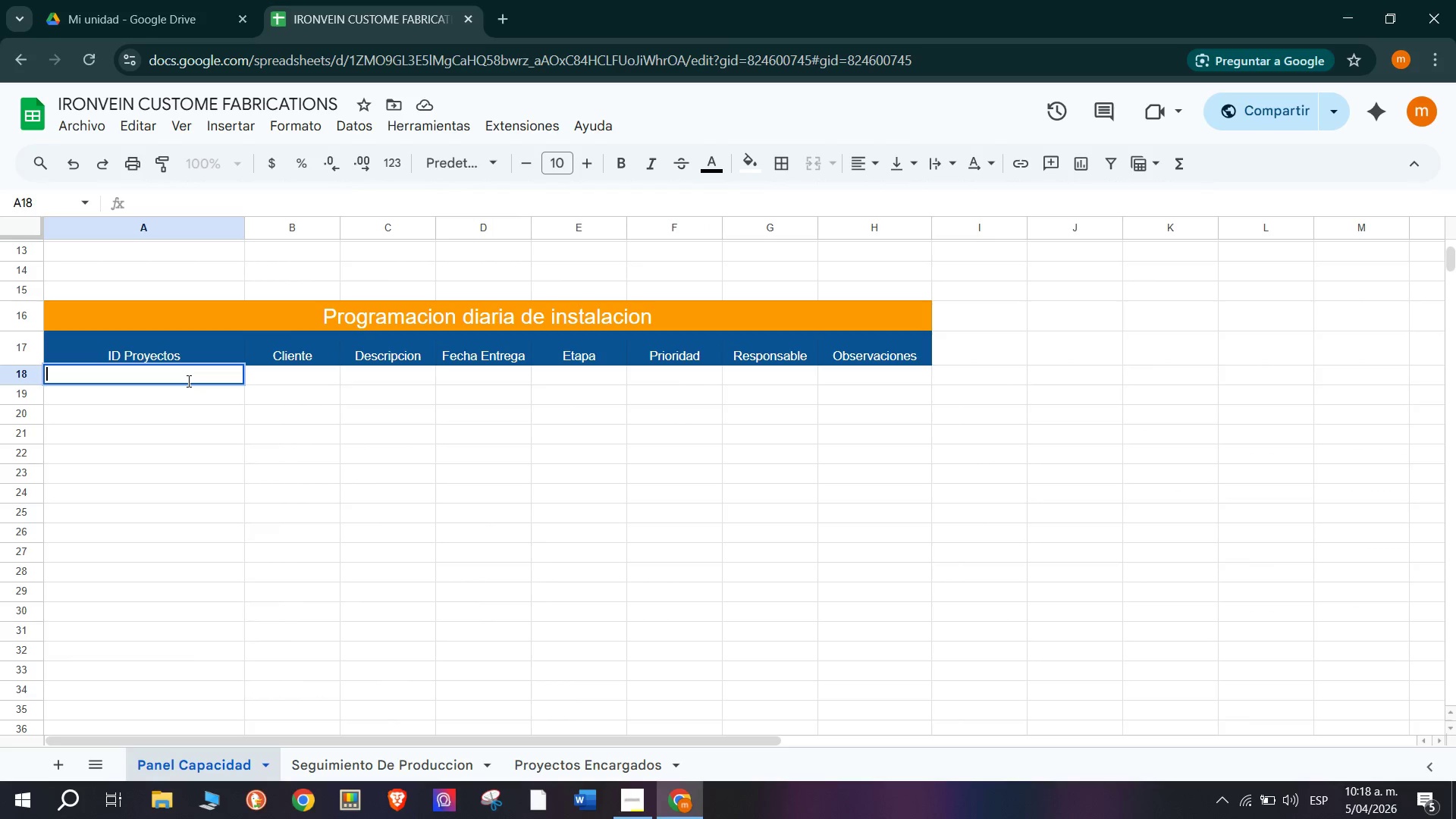 
key(CapsLock)
 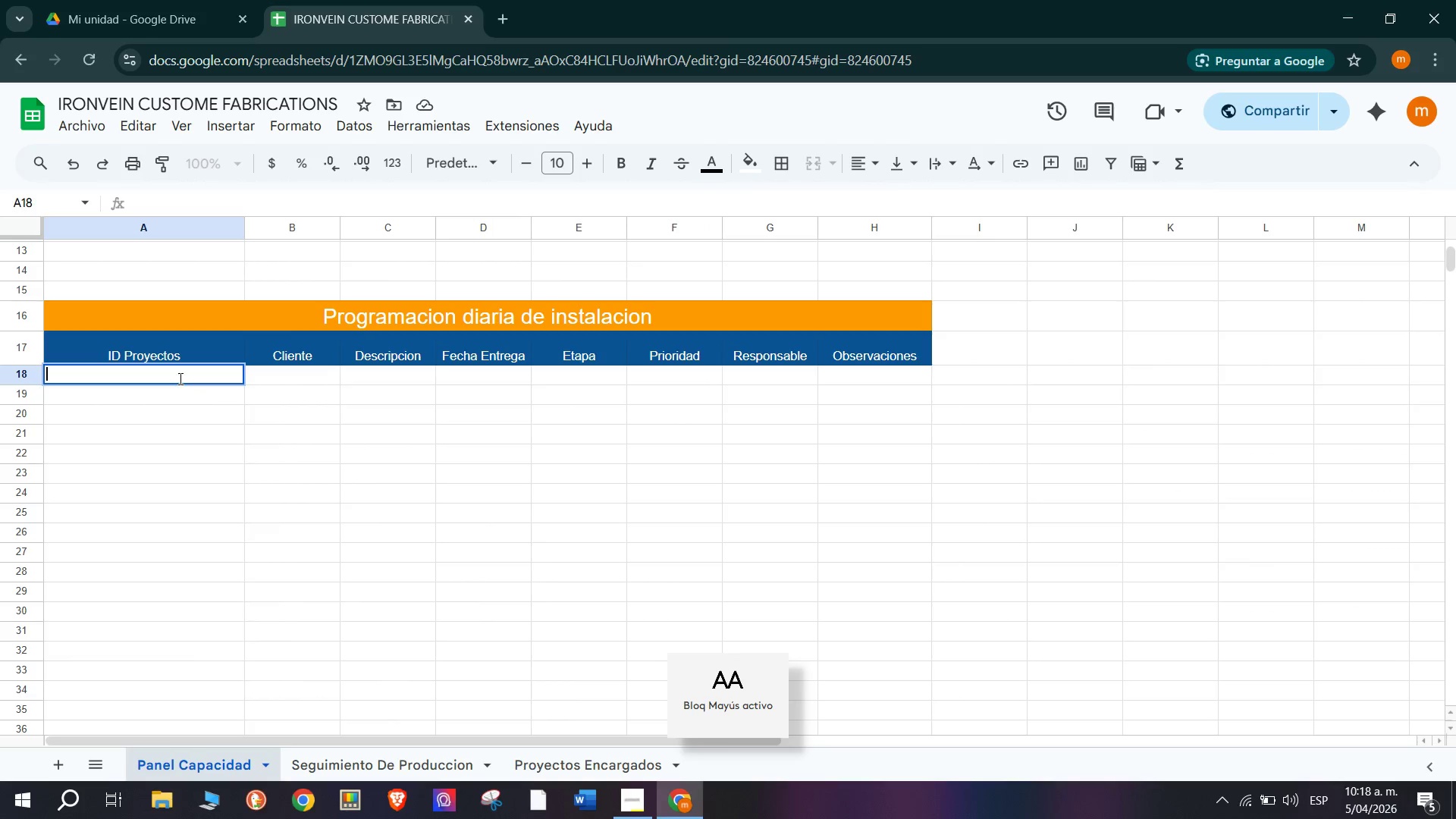 
key(P)
 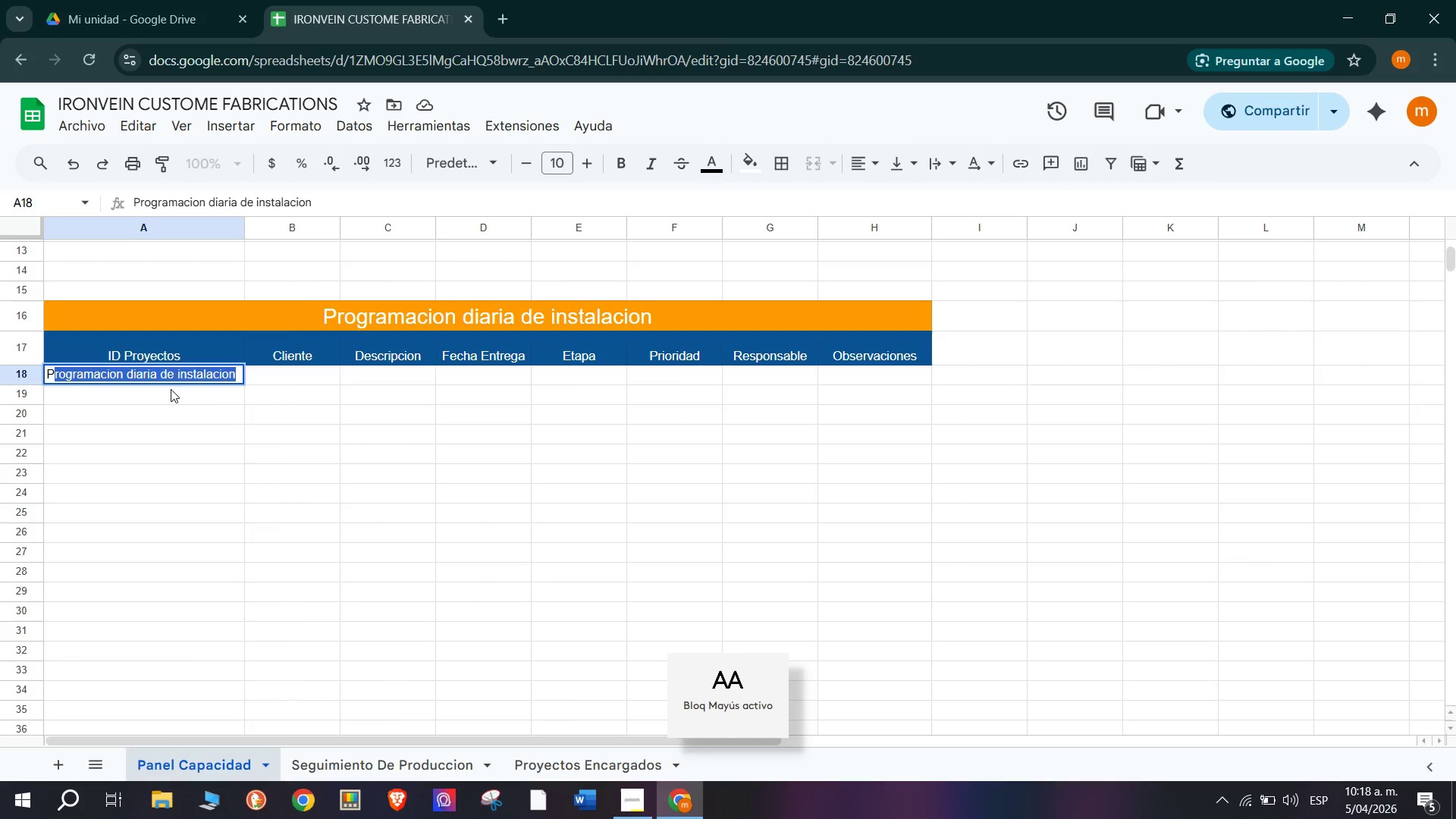 
type(RJ-001)
 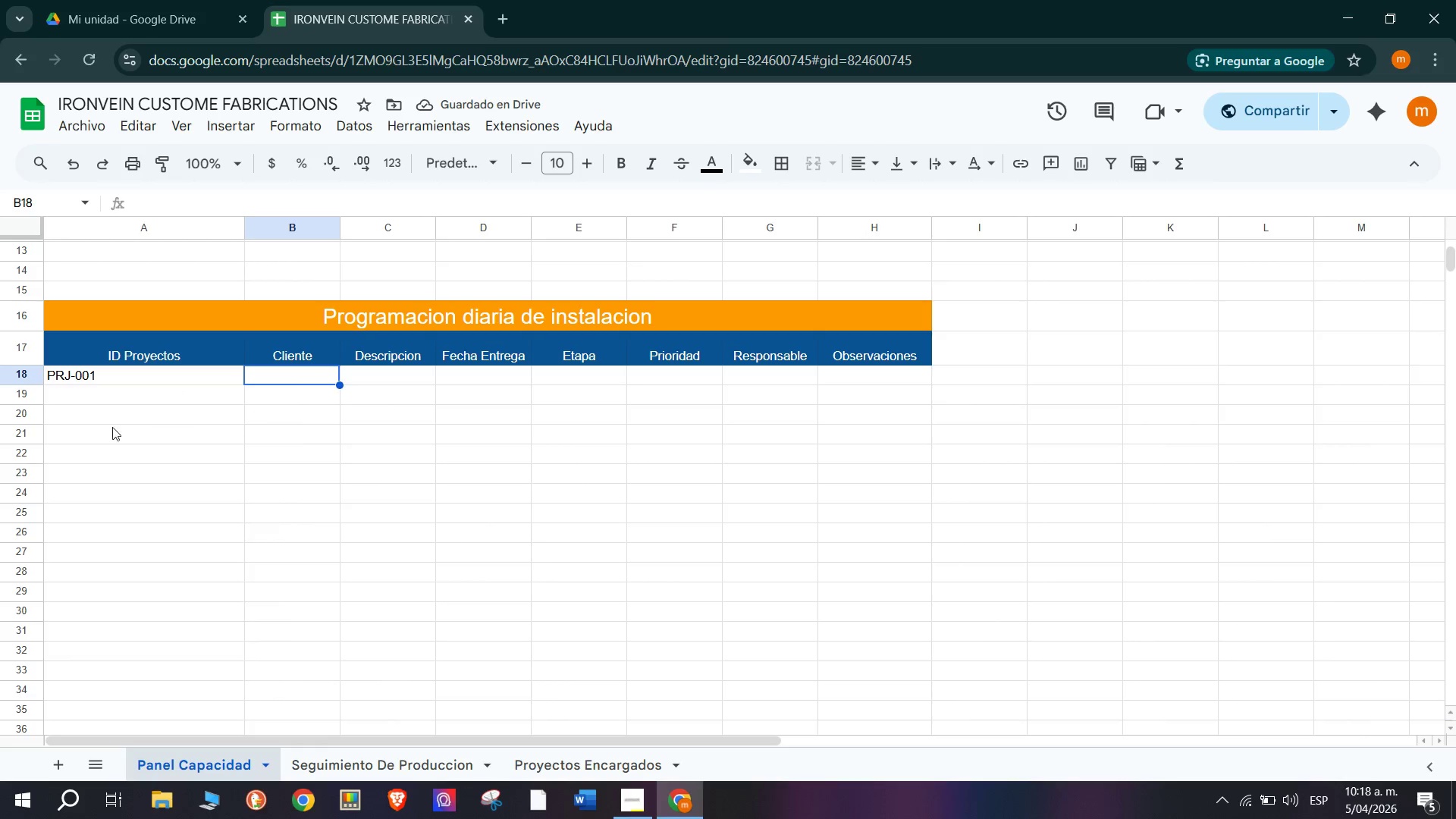 
left_click([324, 748])
 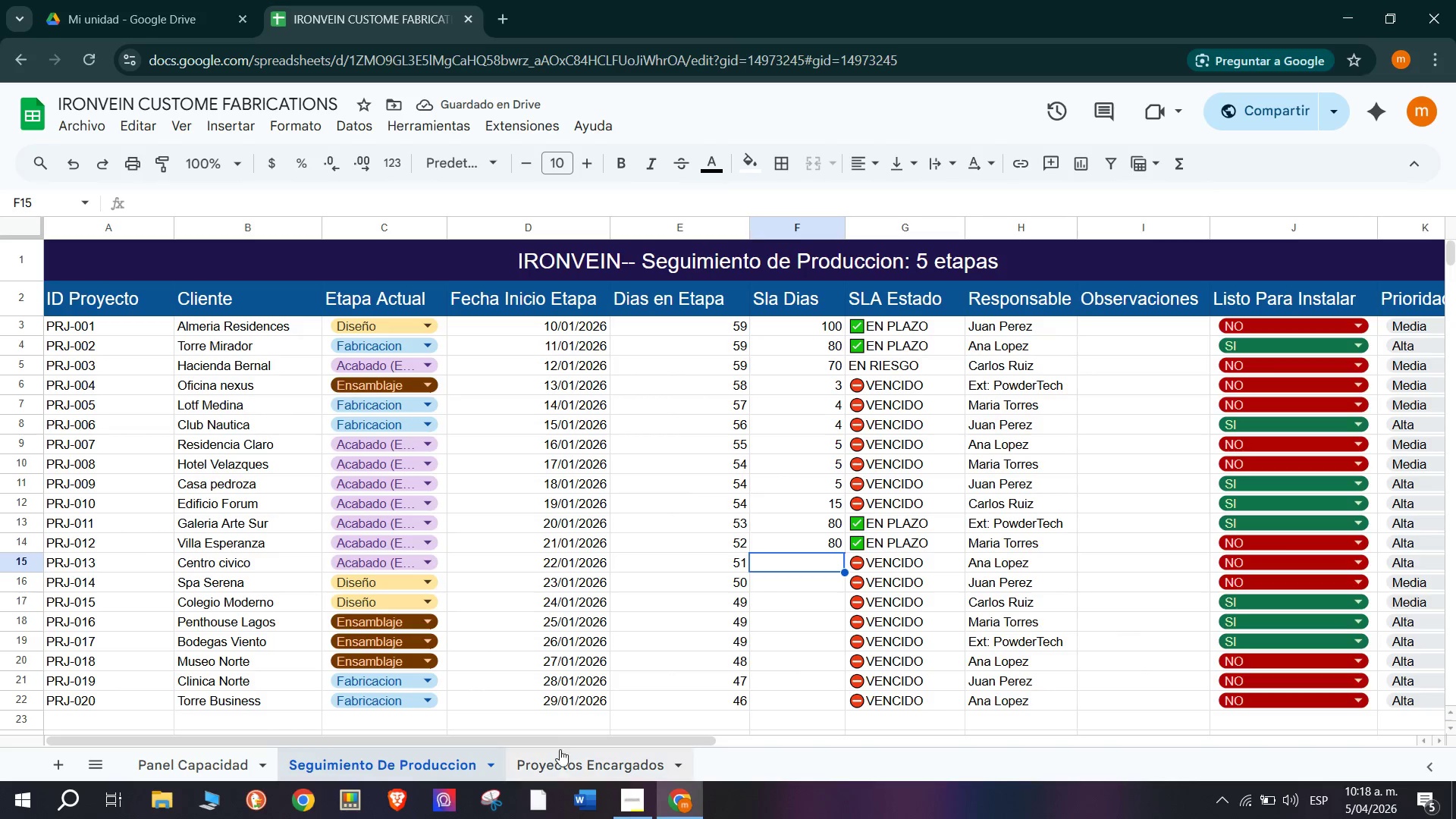 
left_click([566, 764])
 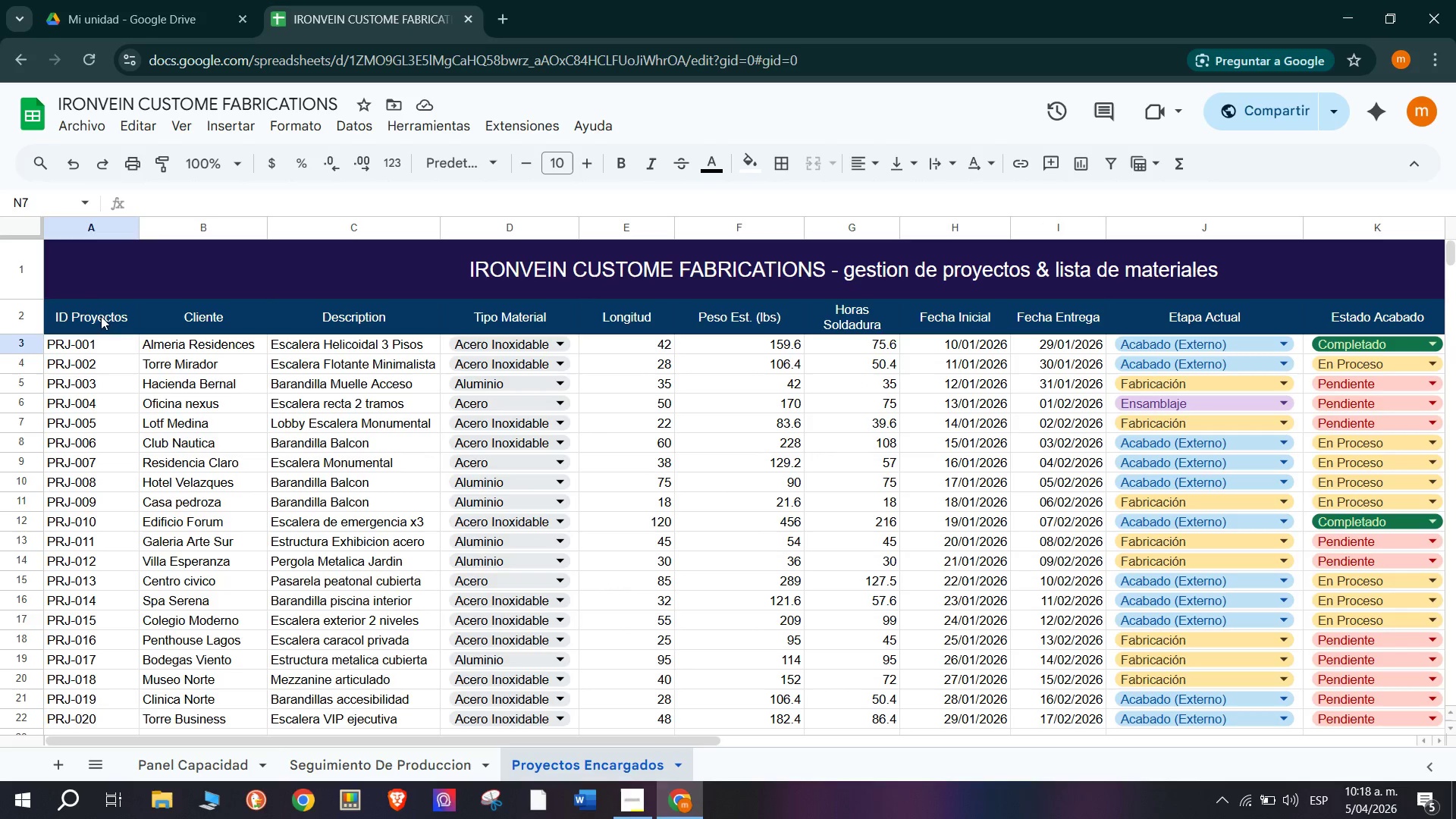 
left_click_drag(start_coordinate=[86, 345], to_coordinate=[195, 388])
 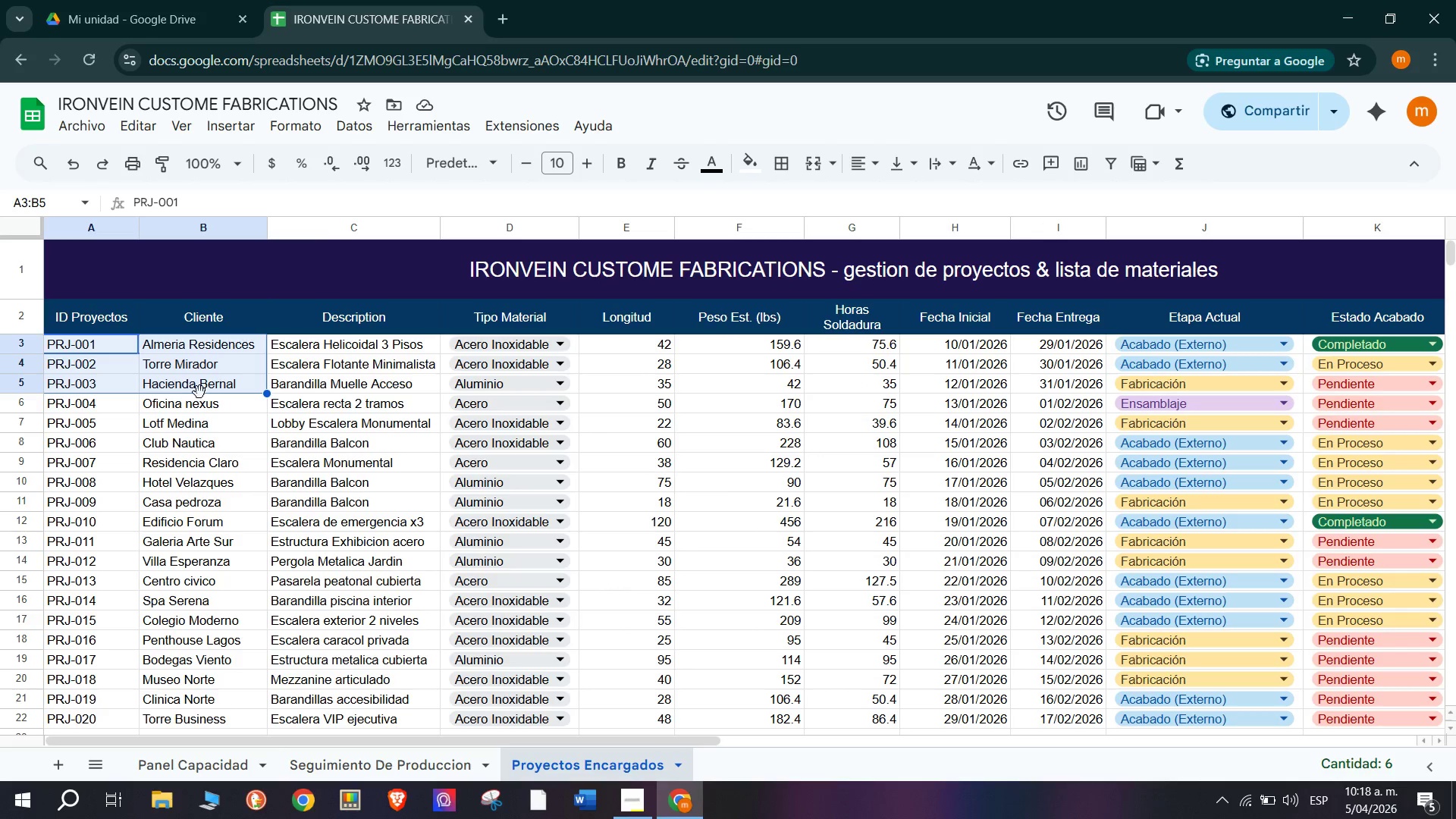 
key(Control+C)
 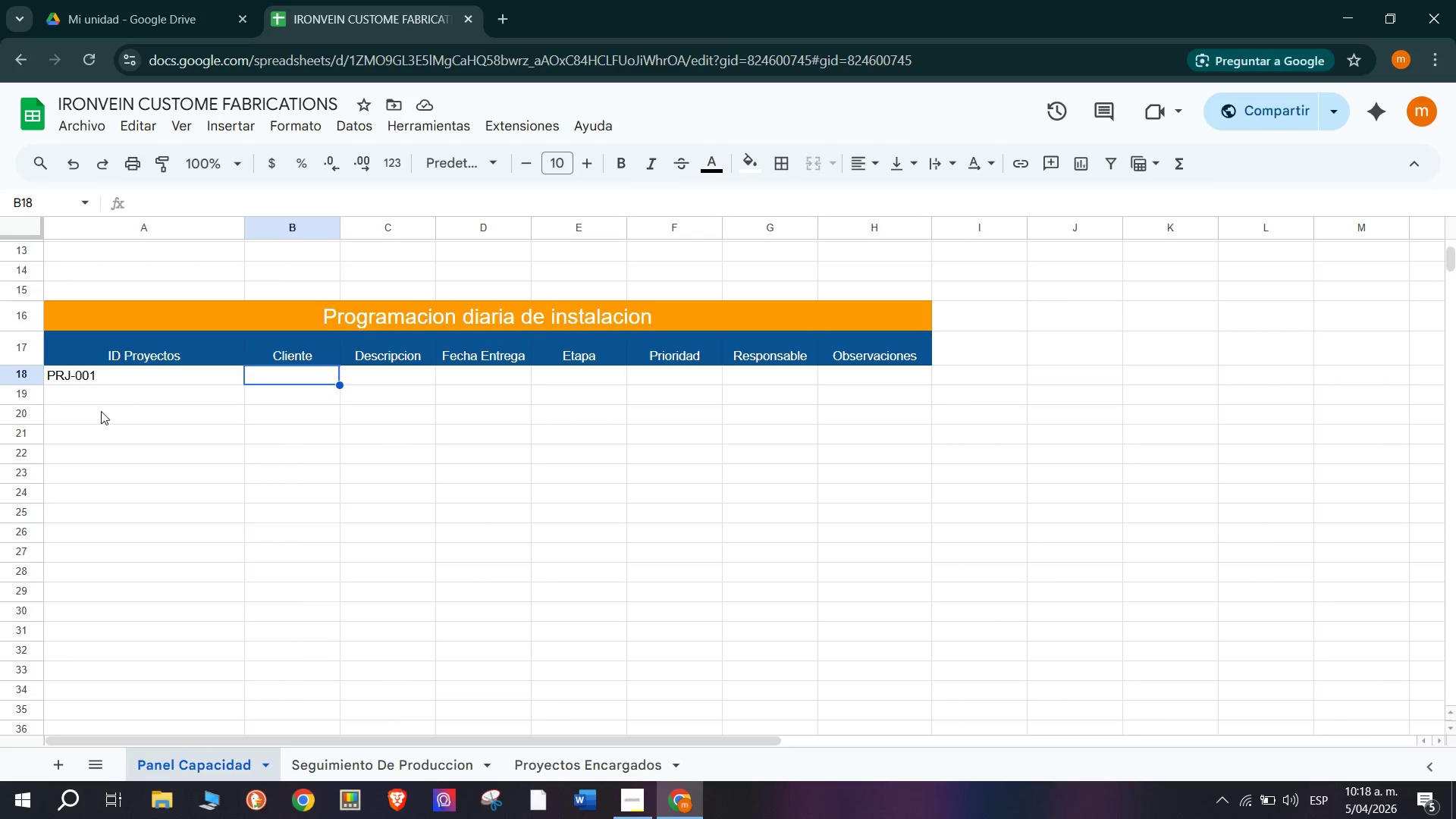 
key(Control+ControlLeft)
 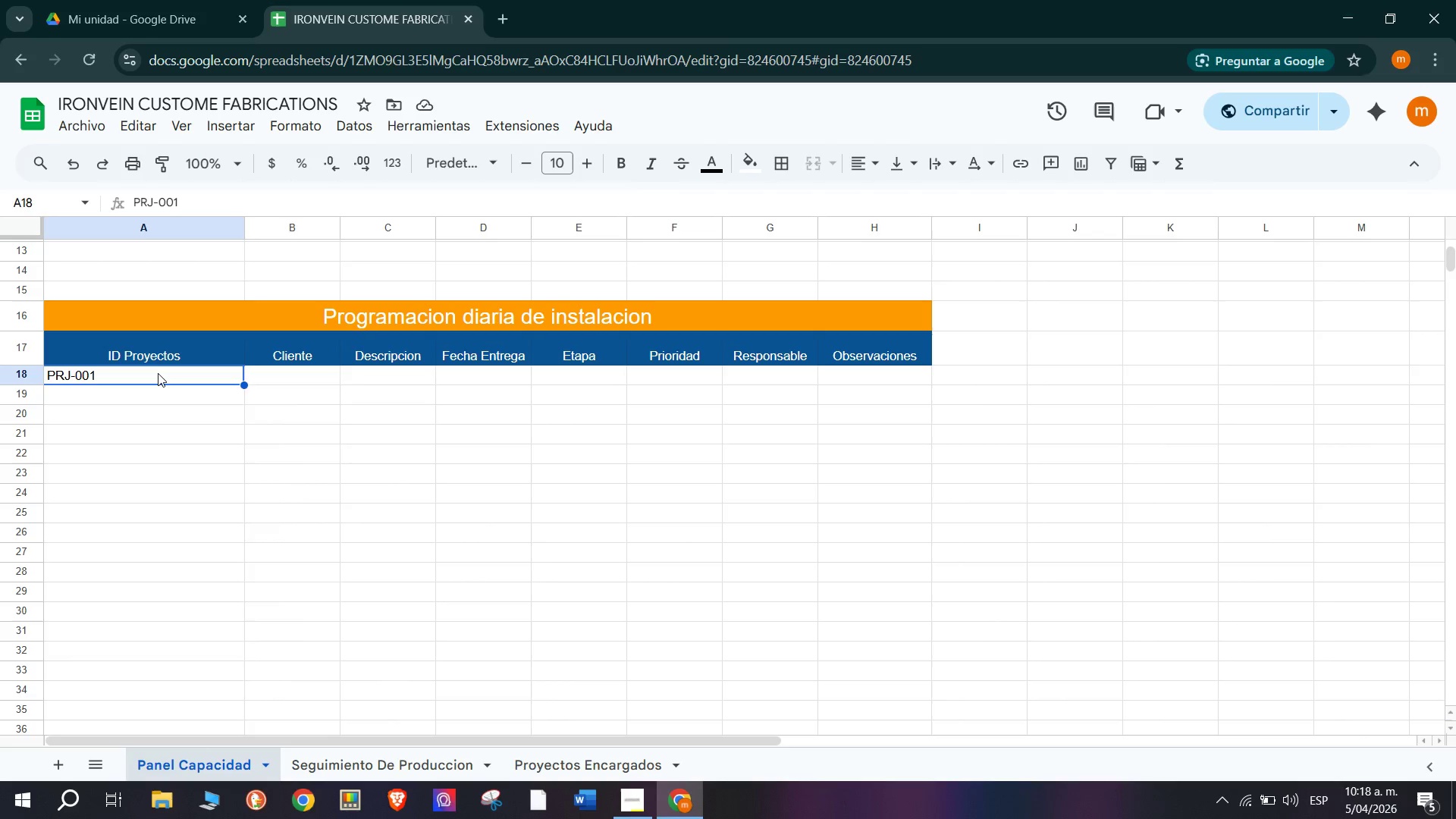 
key(Control+V)
 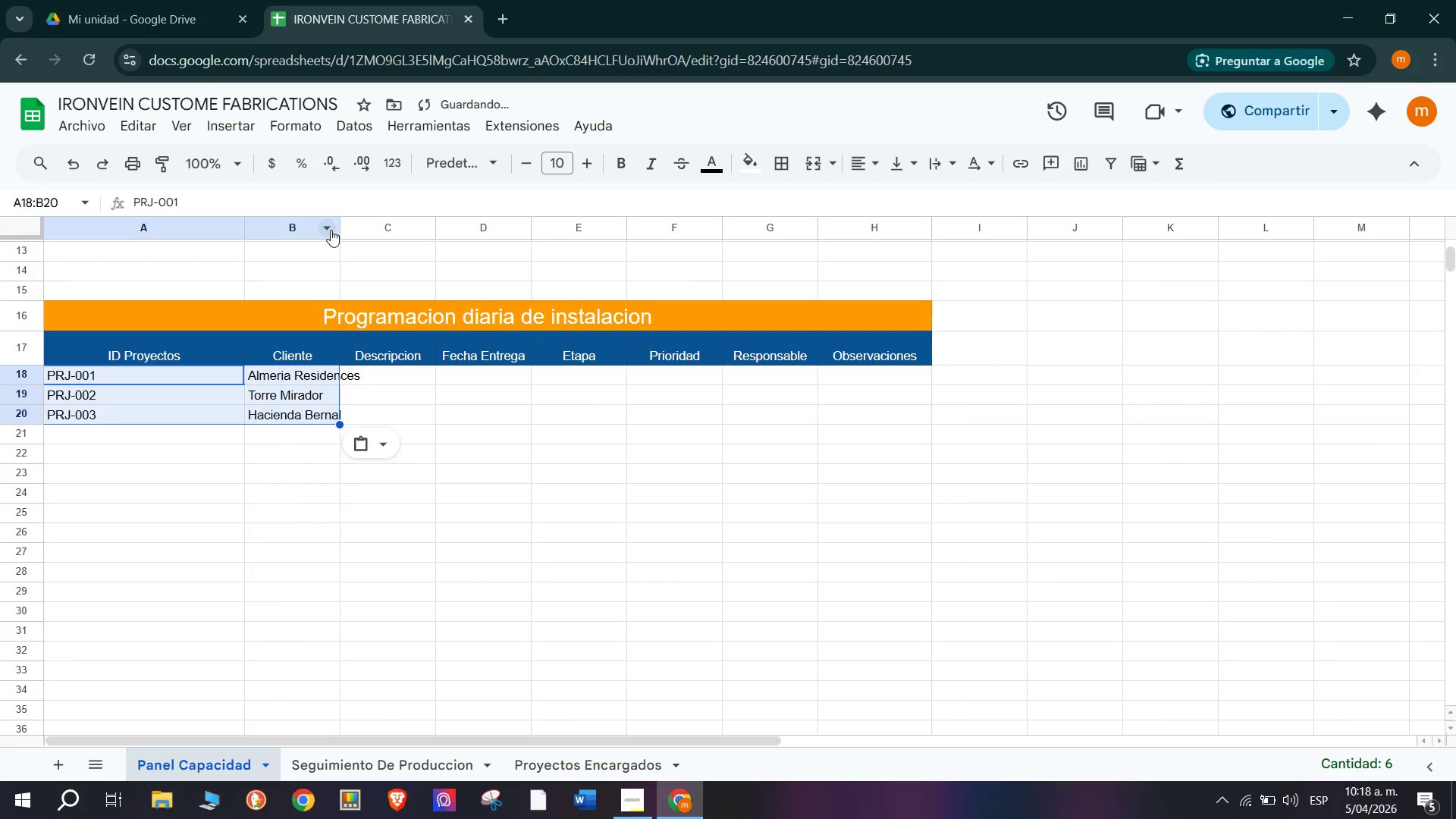 
left_click_drag(start_coordinate=[337, 230], to_coordinate=[372, 237])
 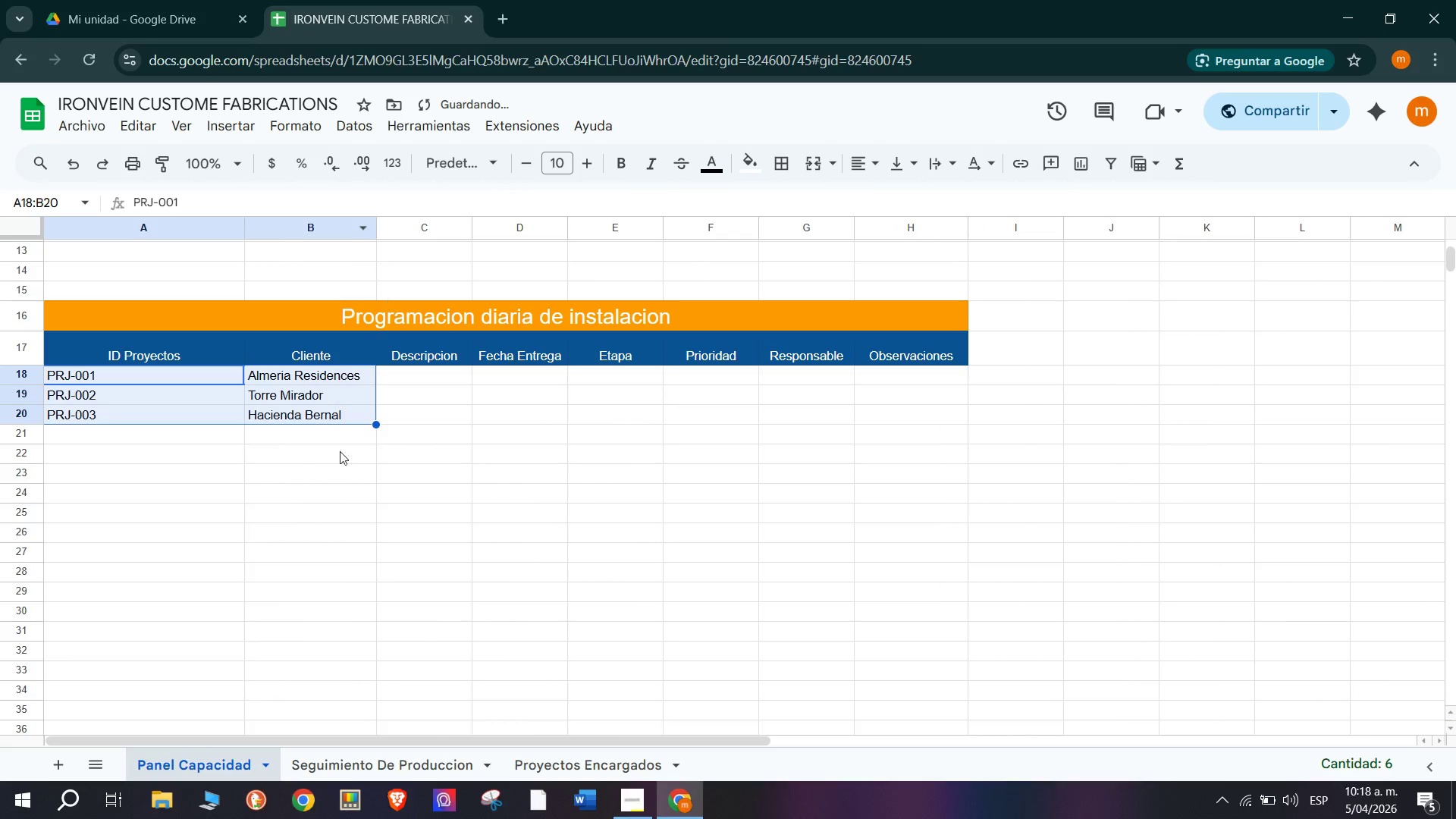 
left_click([308, 496])
 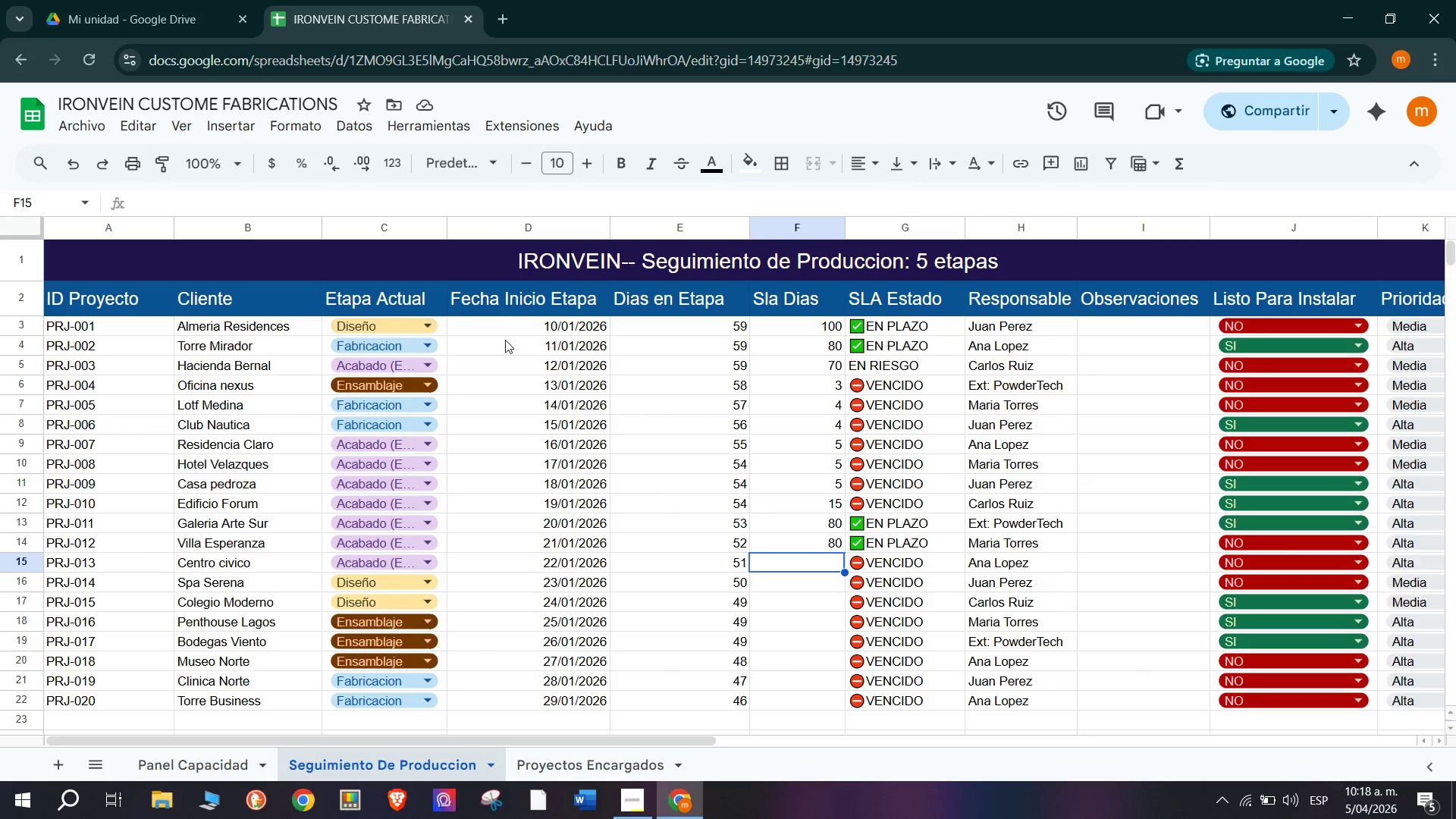 
wait(18.88)
 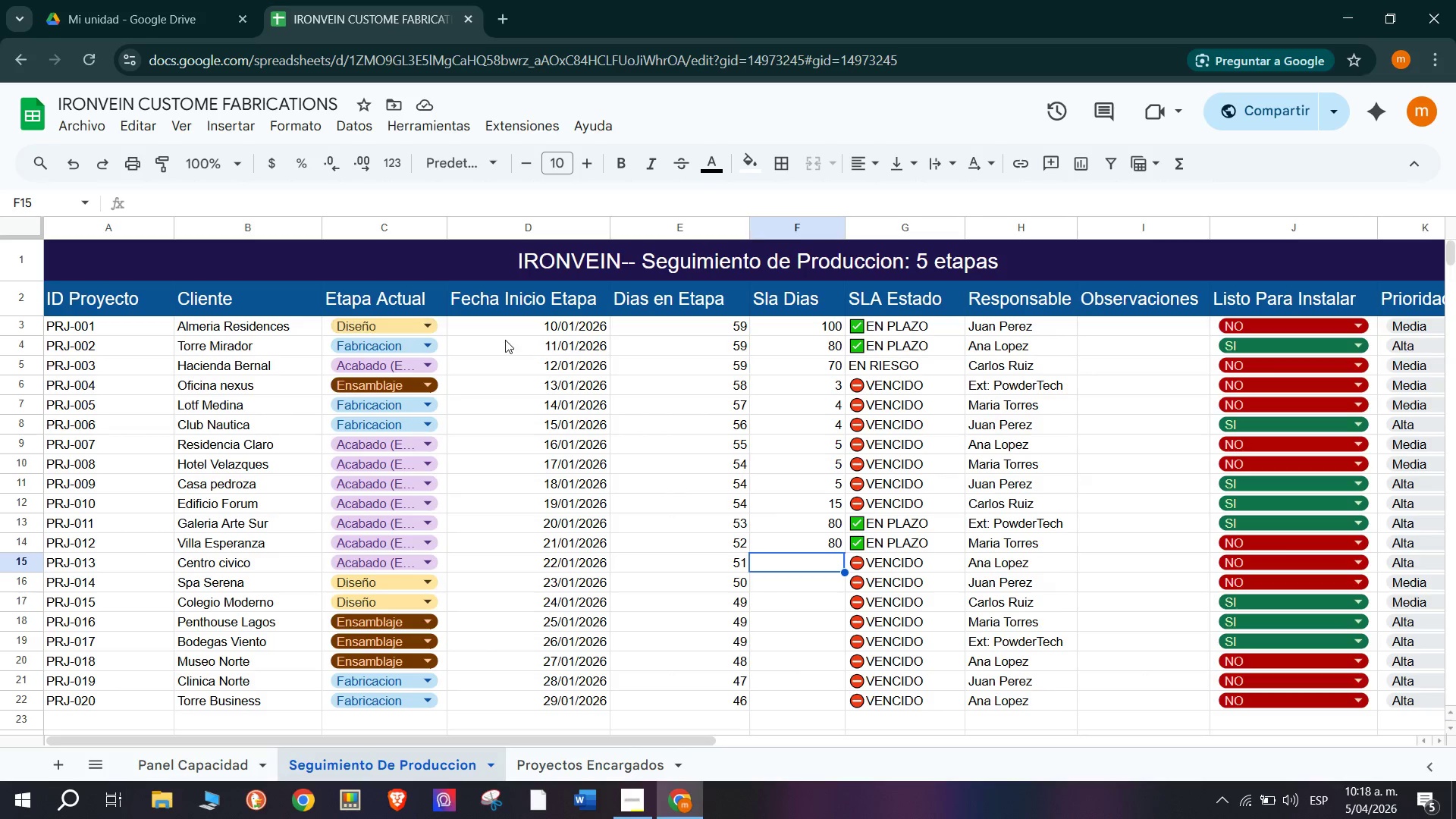 
left_click([419, 382])
 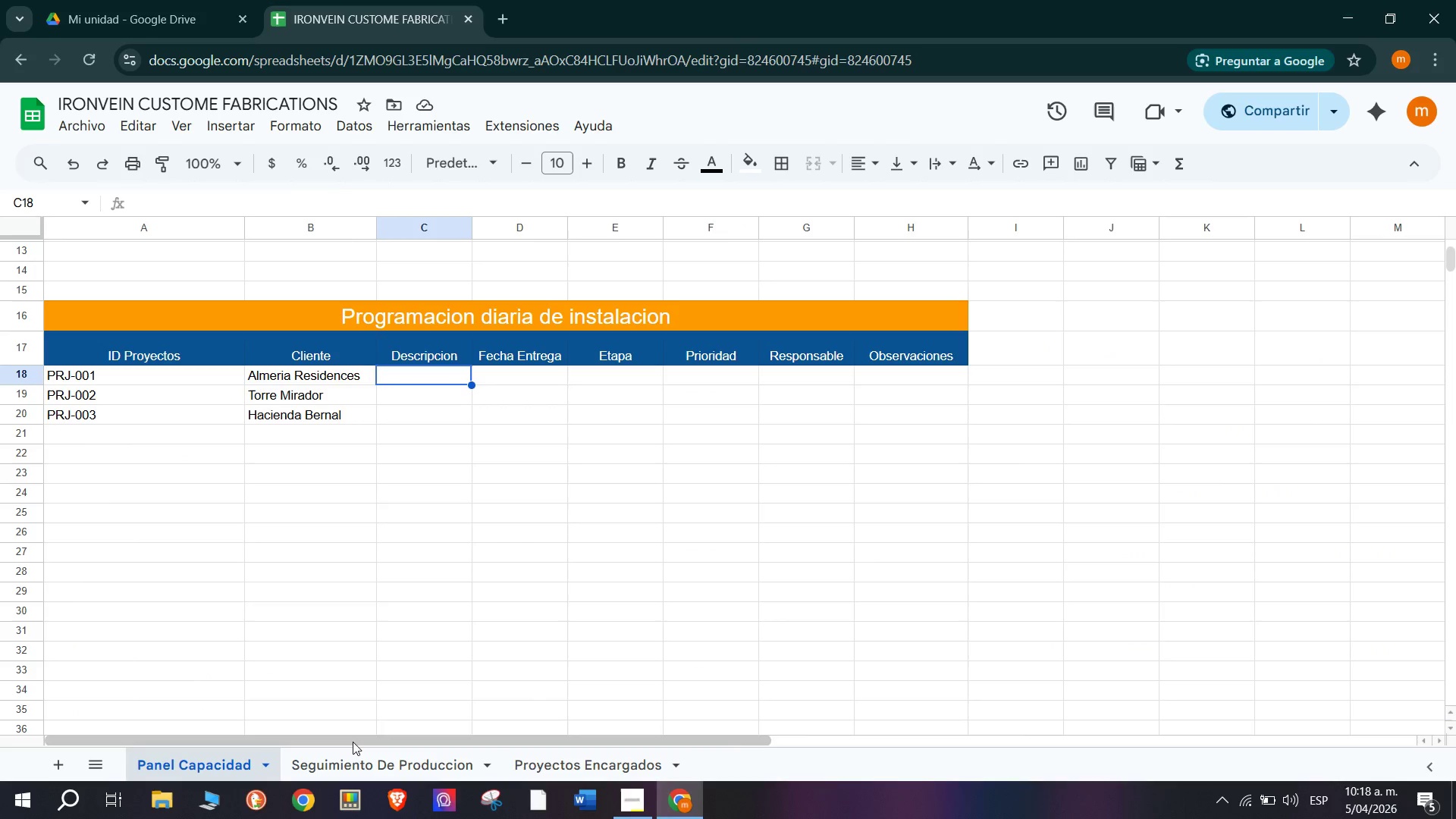 
left_click([358, 761])
 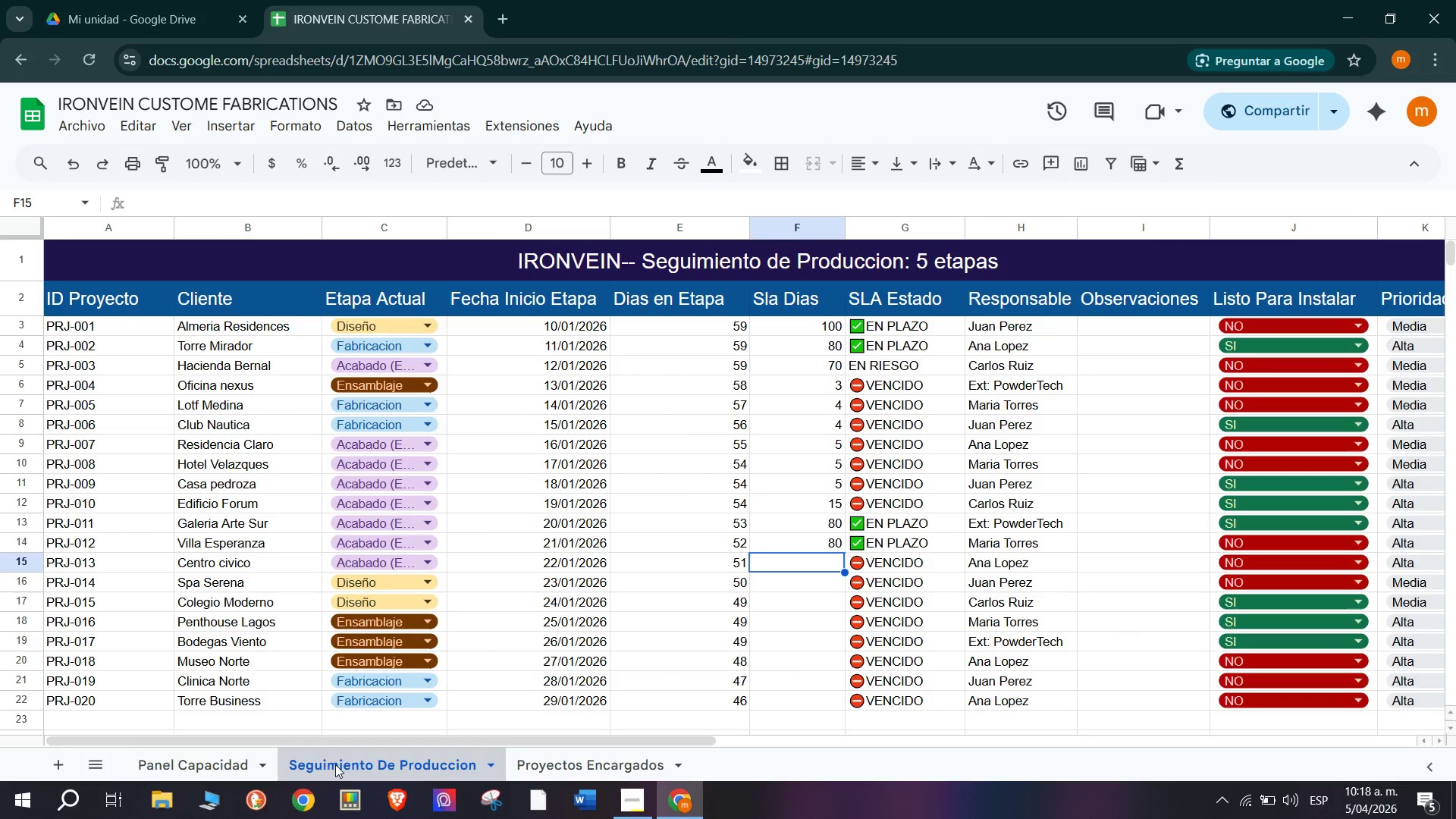 
left_click([538, 751])
 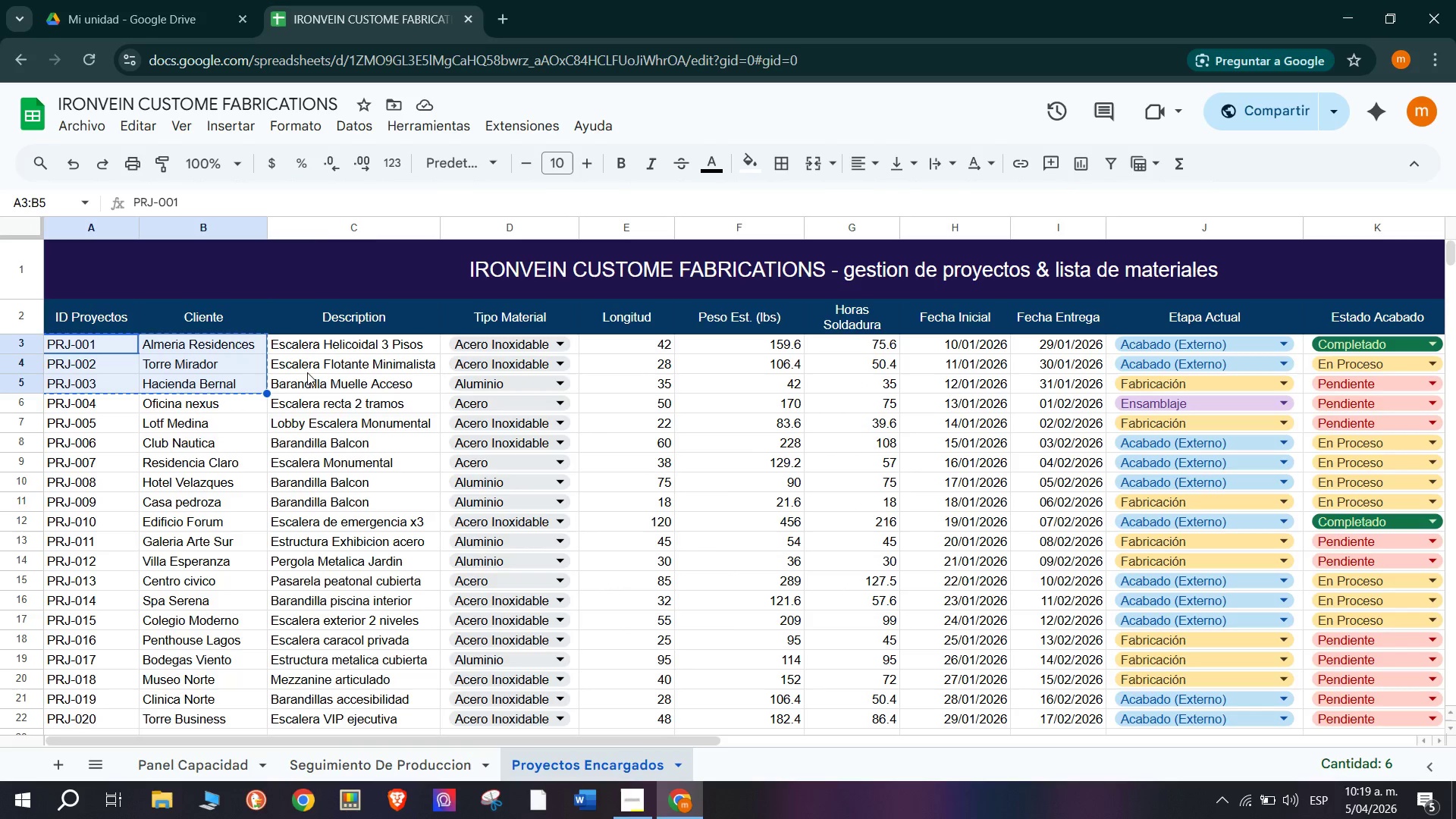 
left_click_drag(start_coordinate=[317, 338], to_coordinate=[388, 380])
 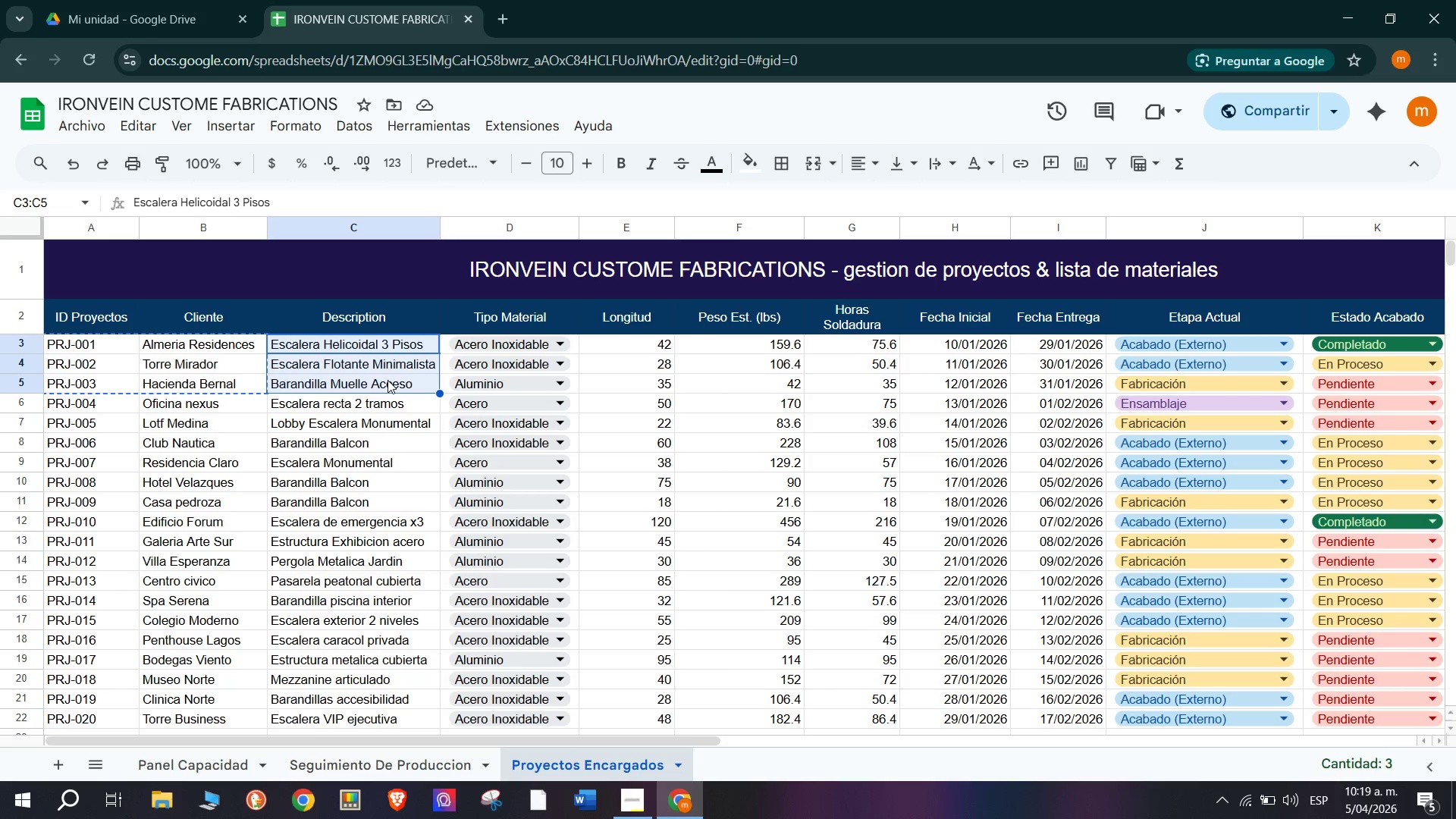 
key(Control+C)
 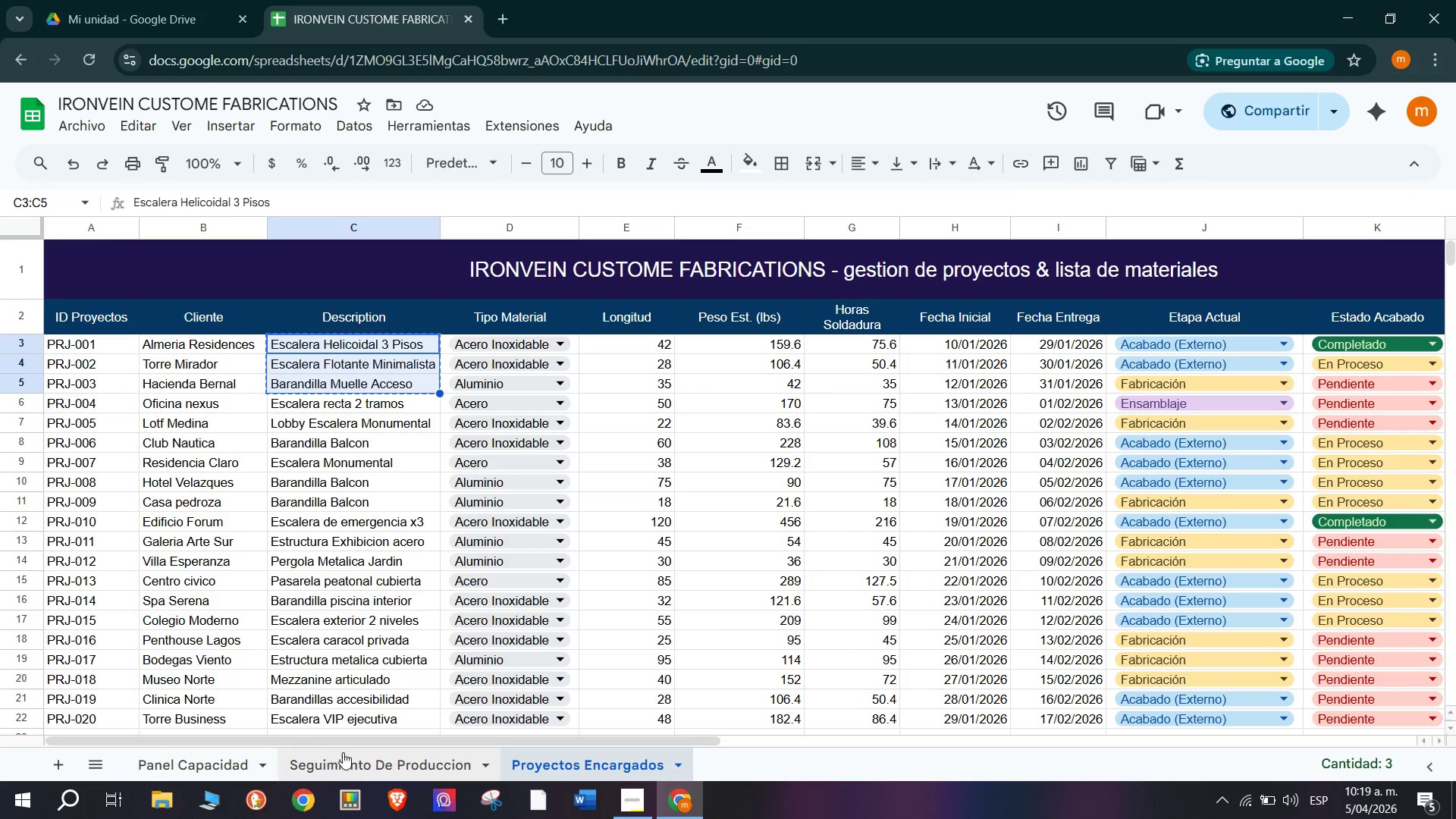 
left_click([384, 757])
 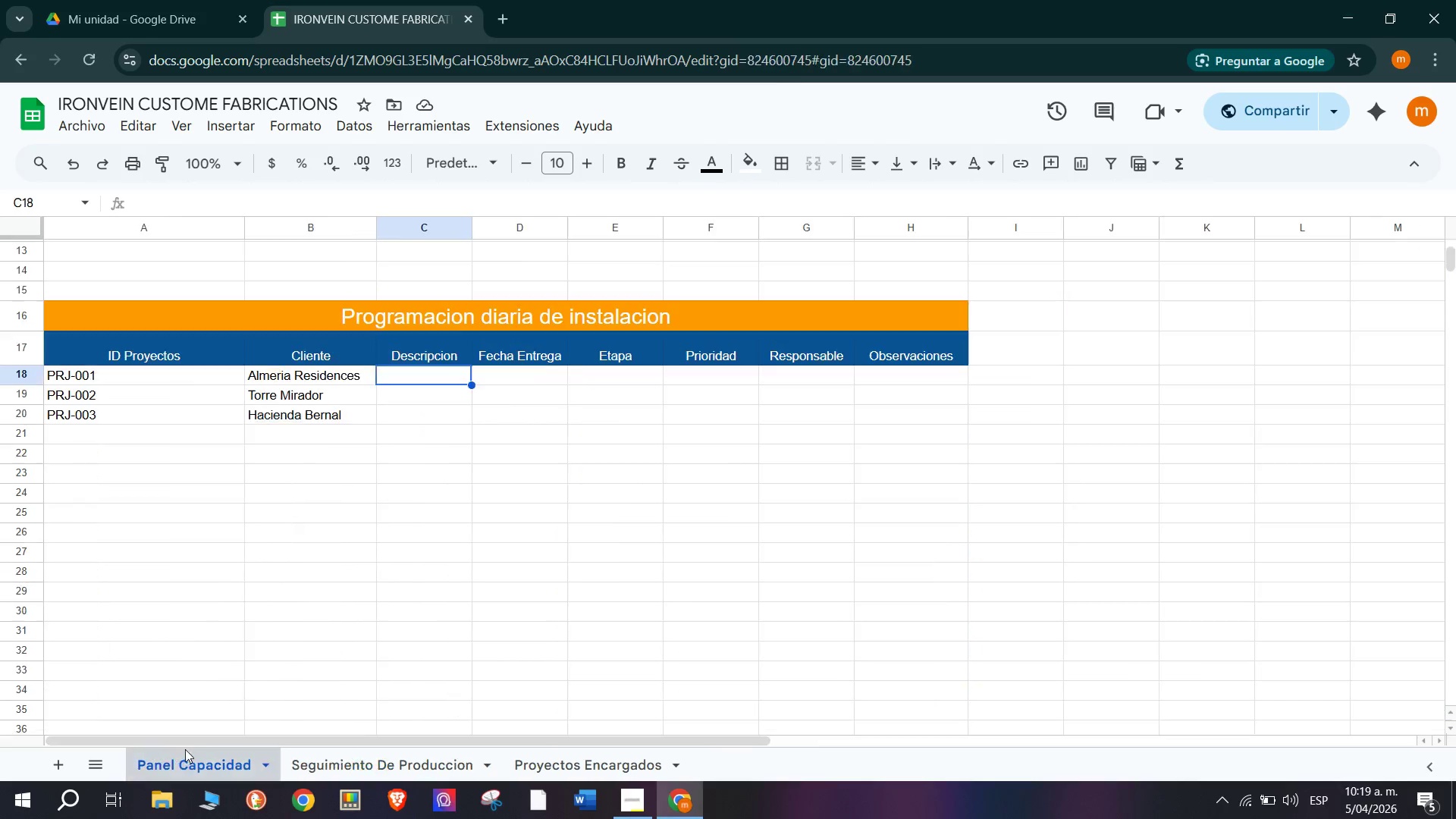 
key(Control+ControlLeft)
 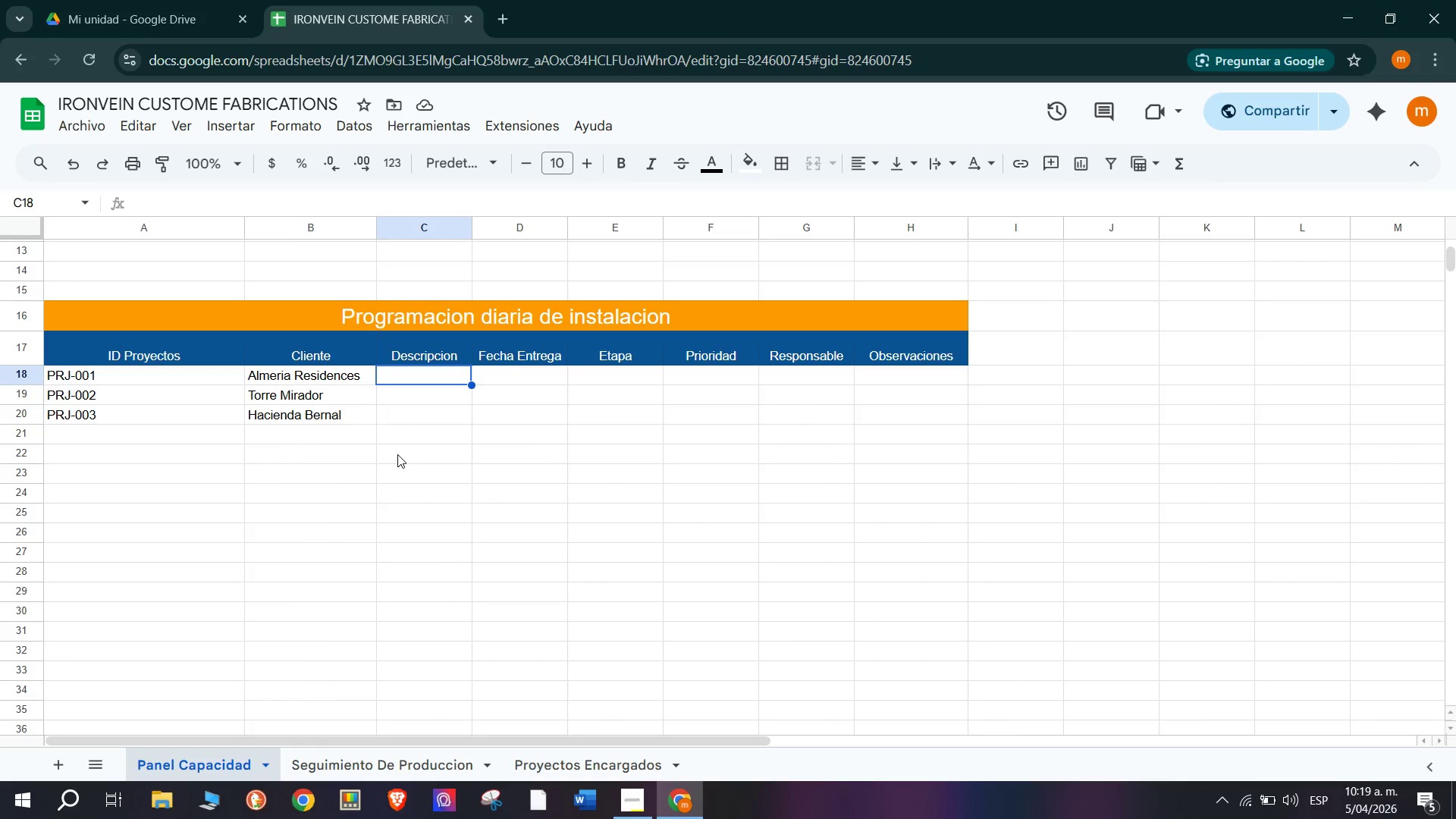 
key(Control+V)
 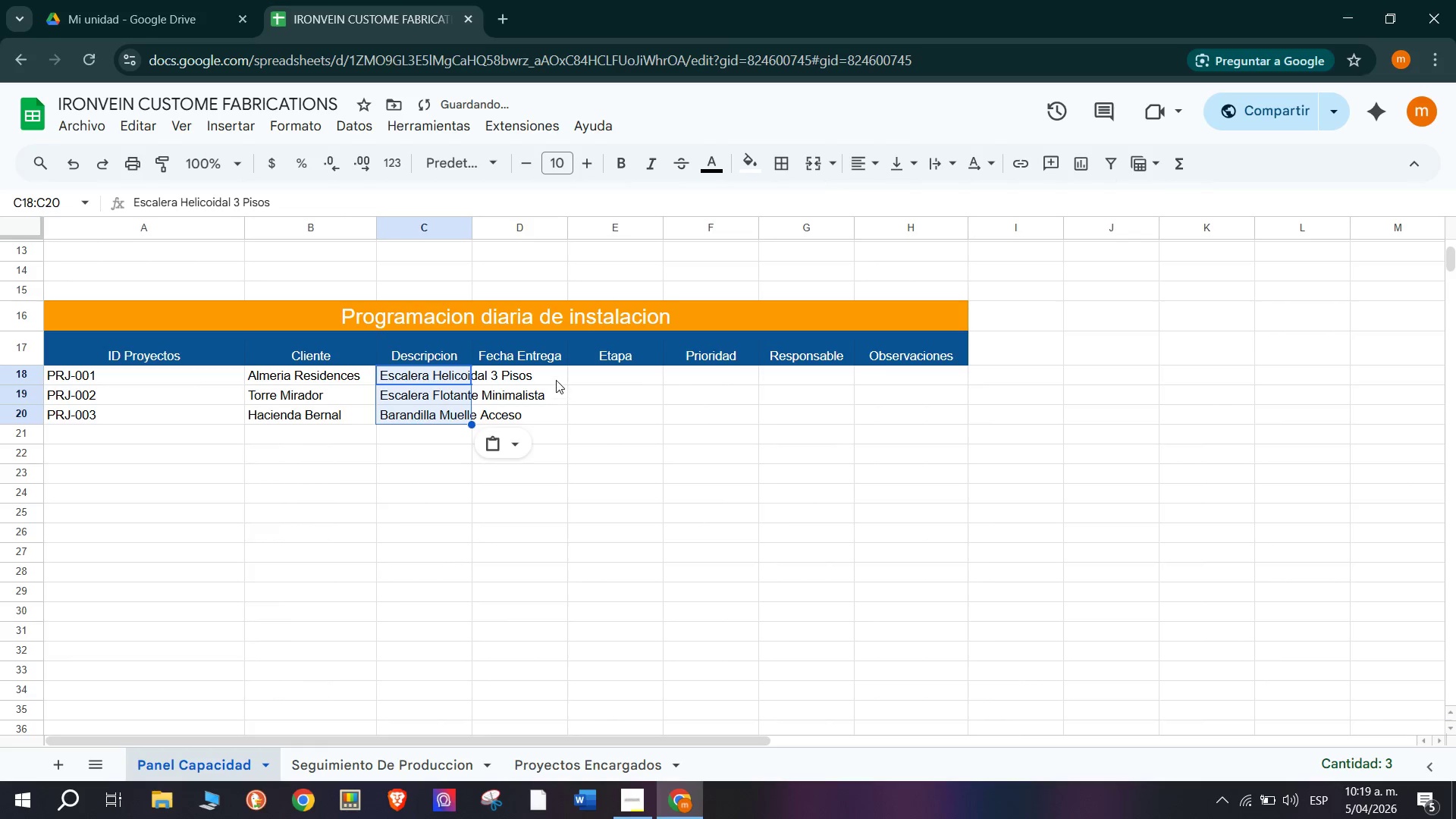 
left_click([554, 375])
 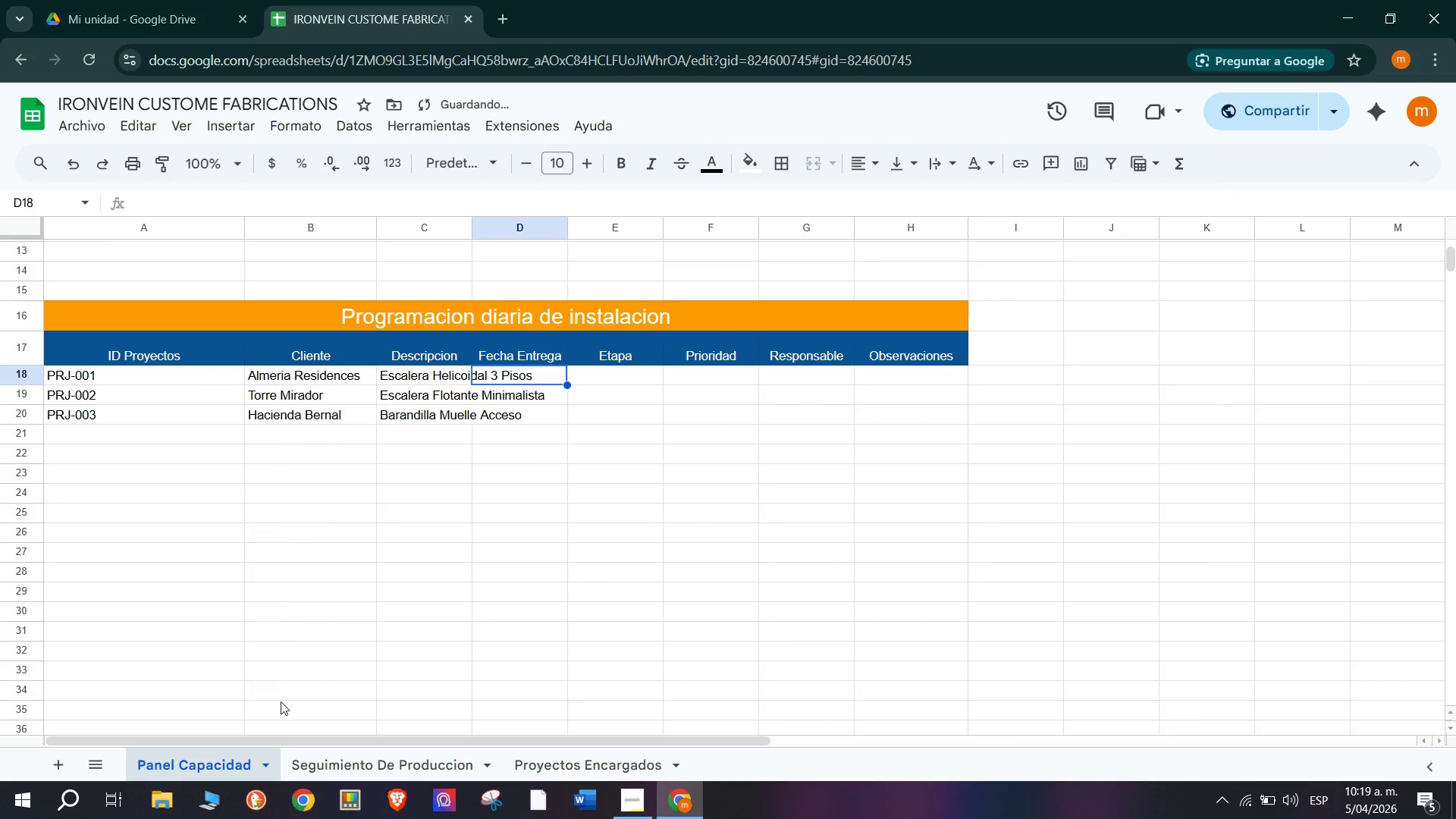 
left_click([324, 763])
 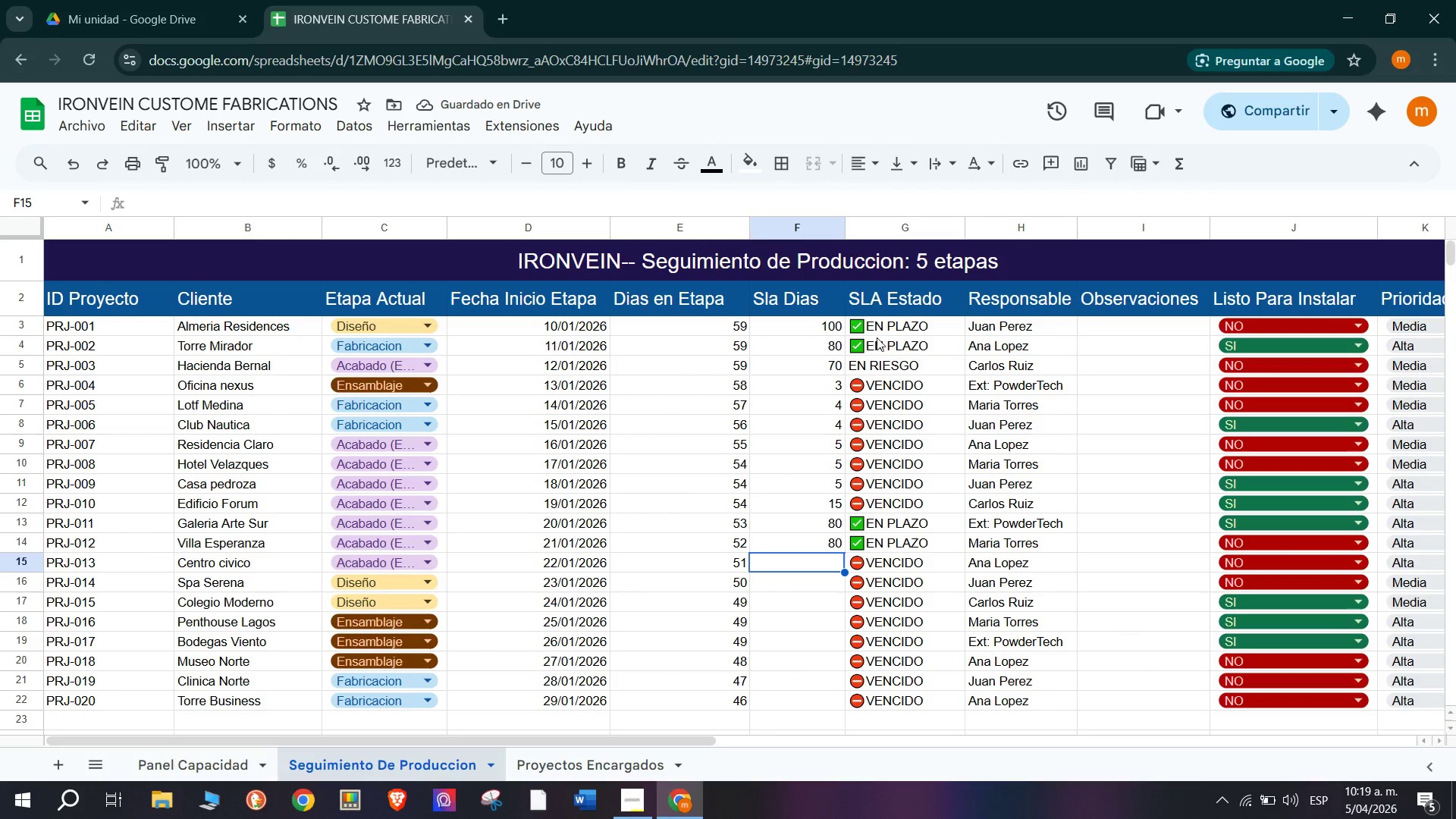 
mouse_move([212, 758])
 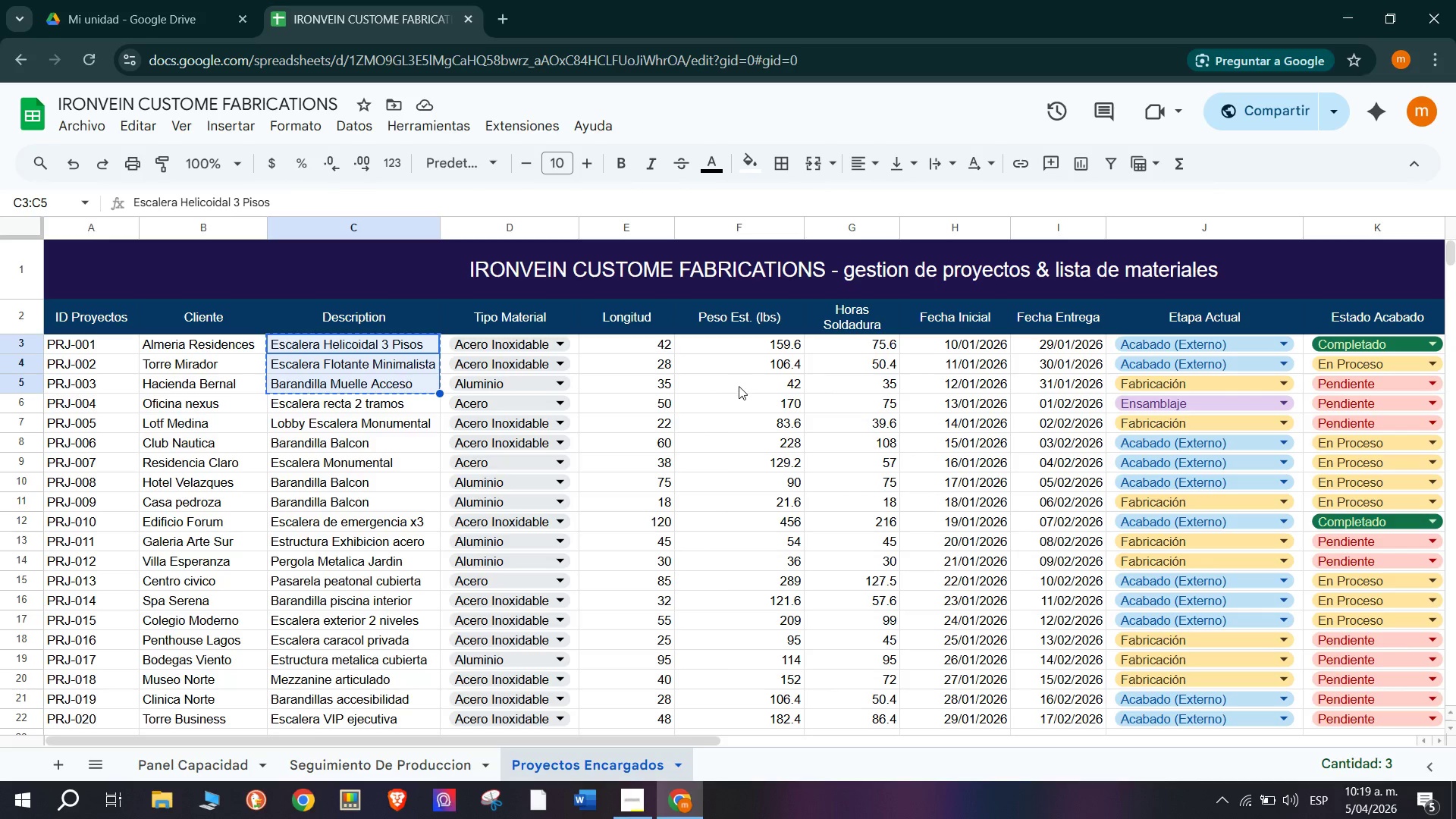 
wait(7.42)
 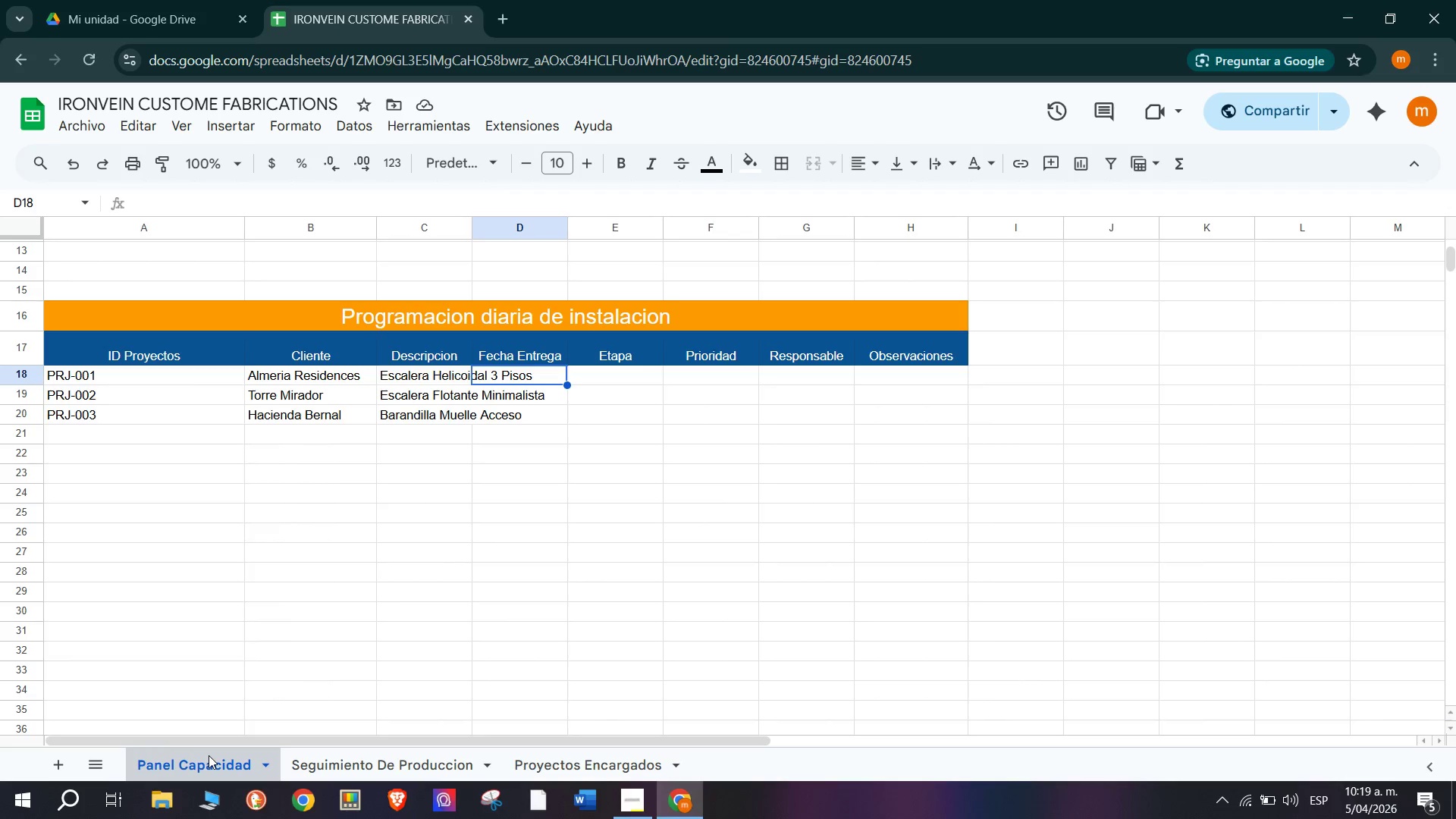 
left_click_drag(start_coordinate=[1080, 341], to_coordinate=[1090, 382])
 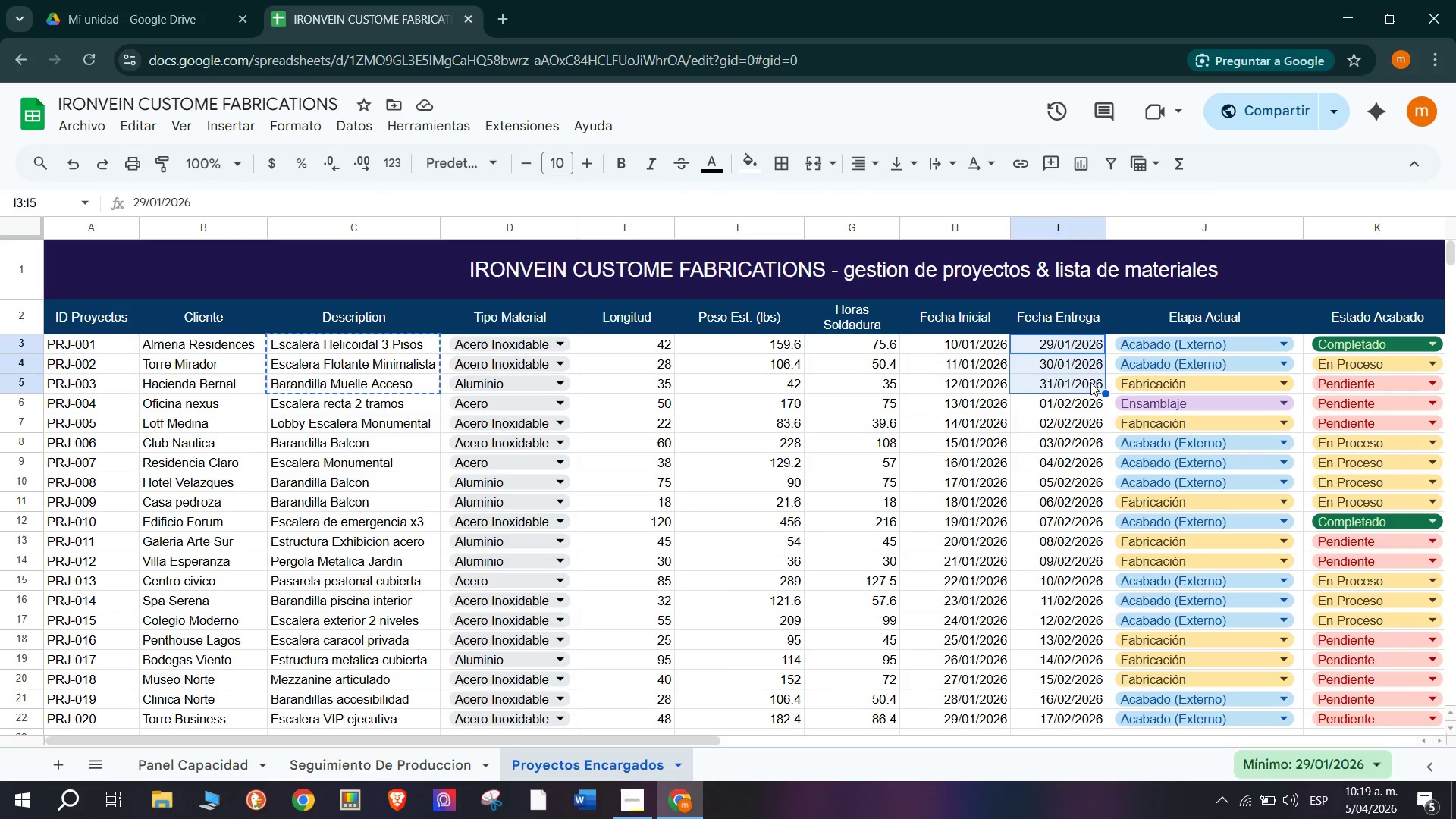 
key(Control+C)
 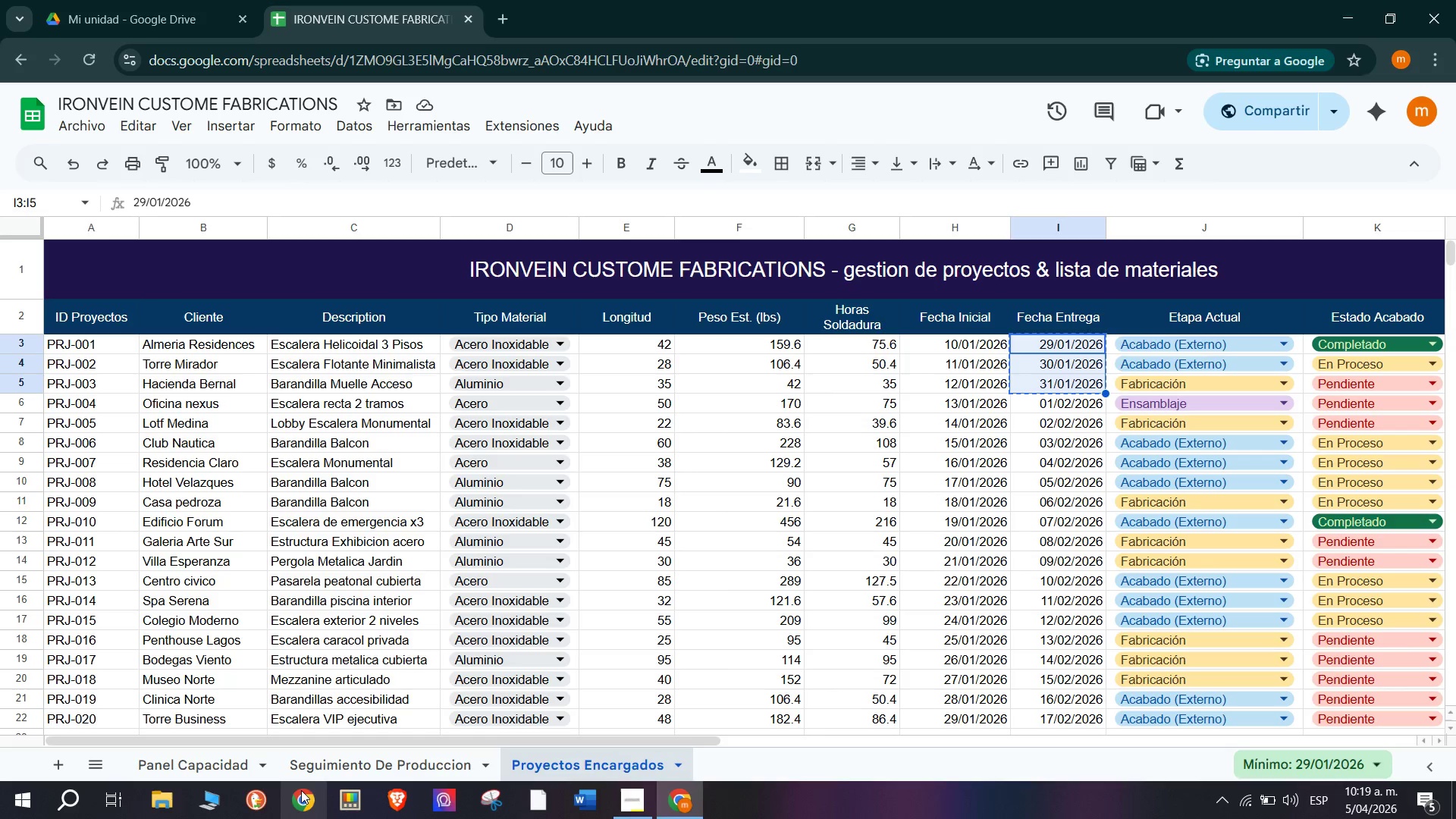 
left_click([333, 757])
 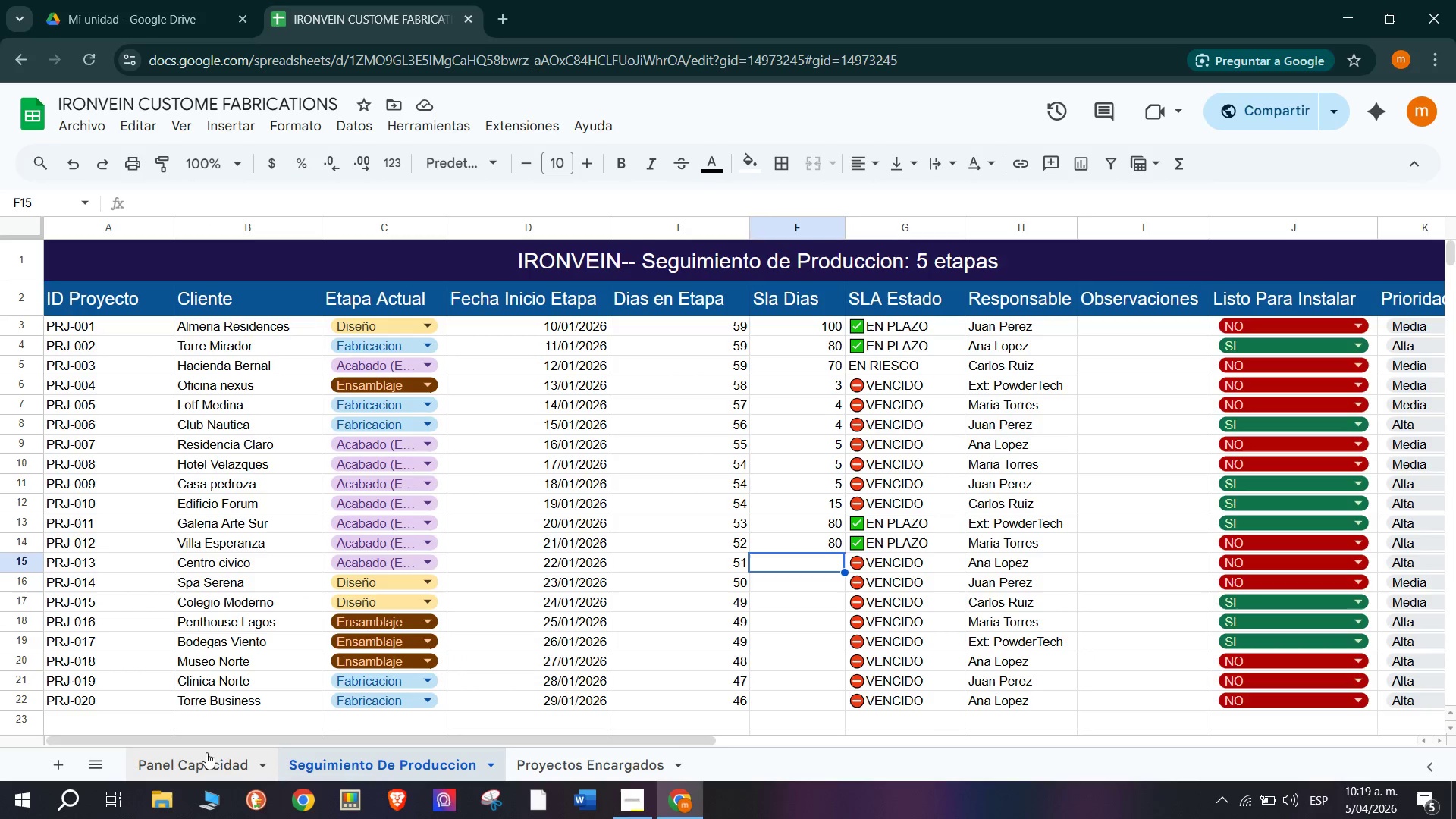 
left_click([200, 769])
 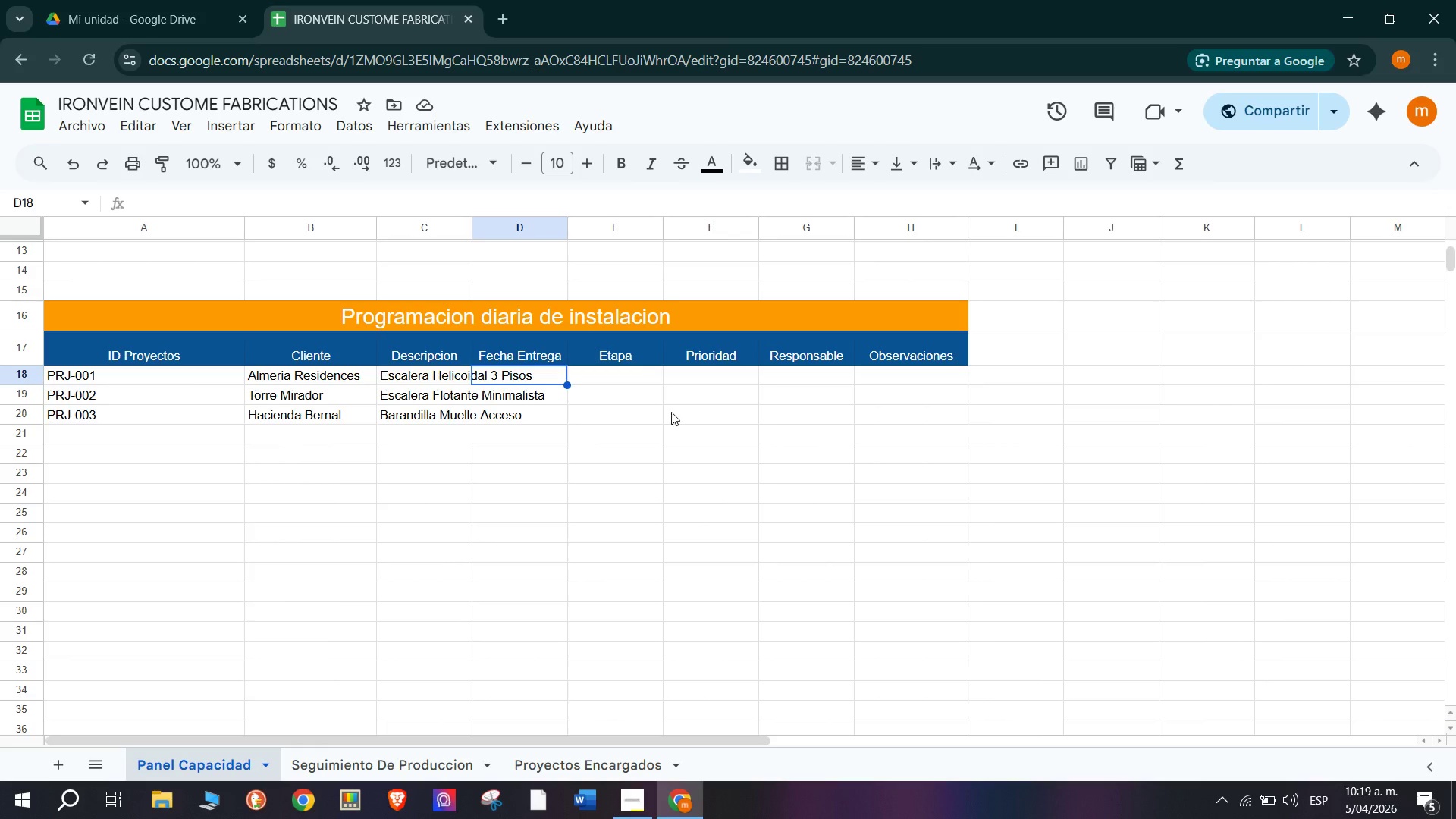 
key(Control+ControlLeft)
 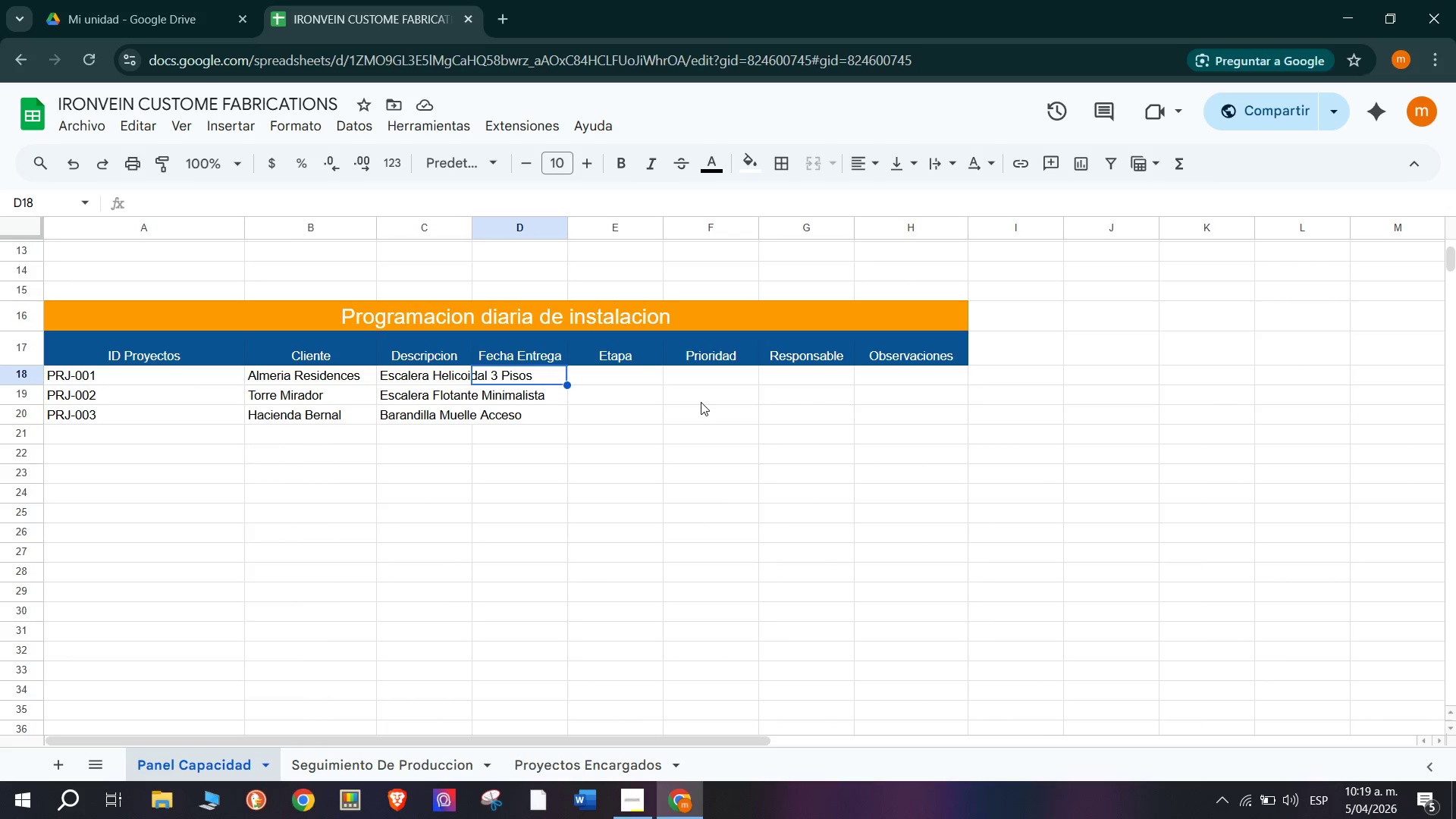 
key(Control+V)
 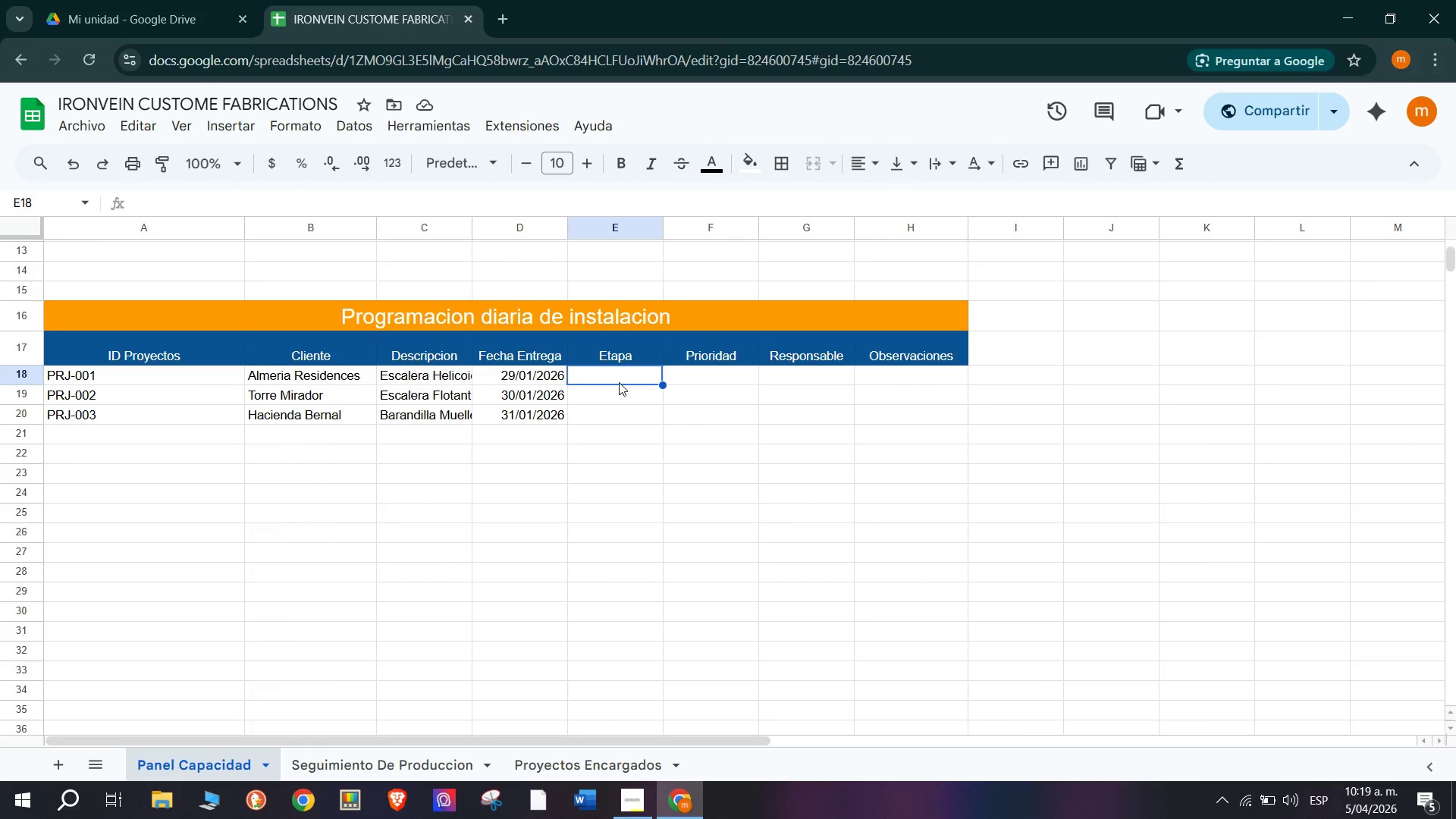 
wait(11.17)
 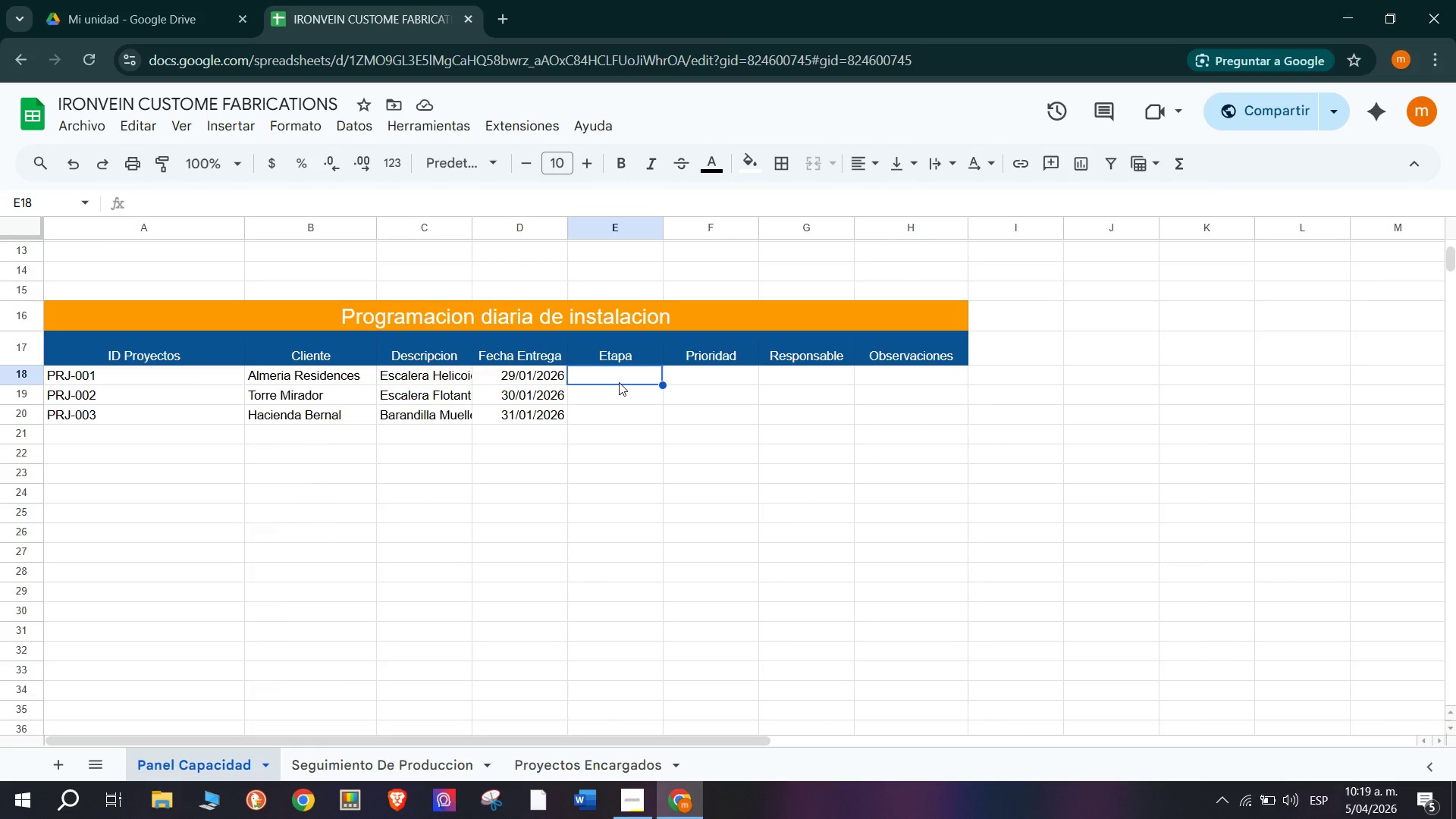 
left_click_drag(start_coordinate=[519, 738], to_coordinate=[560, 732])
 